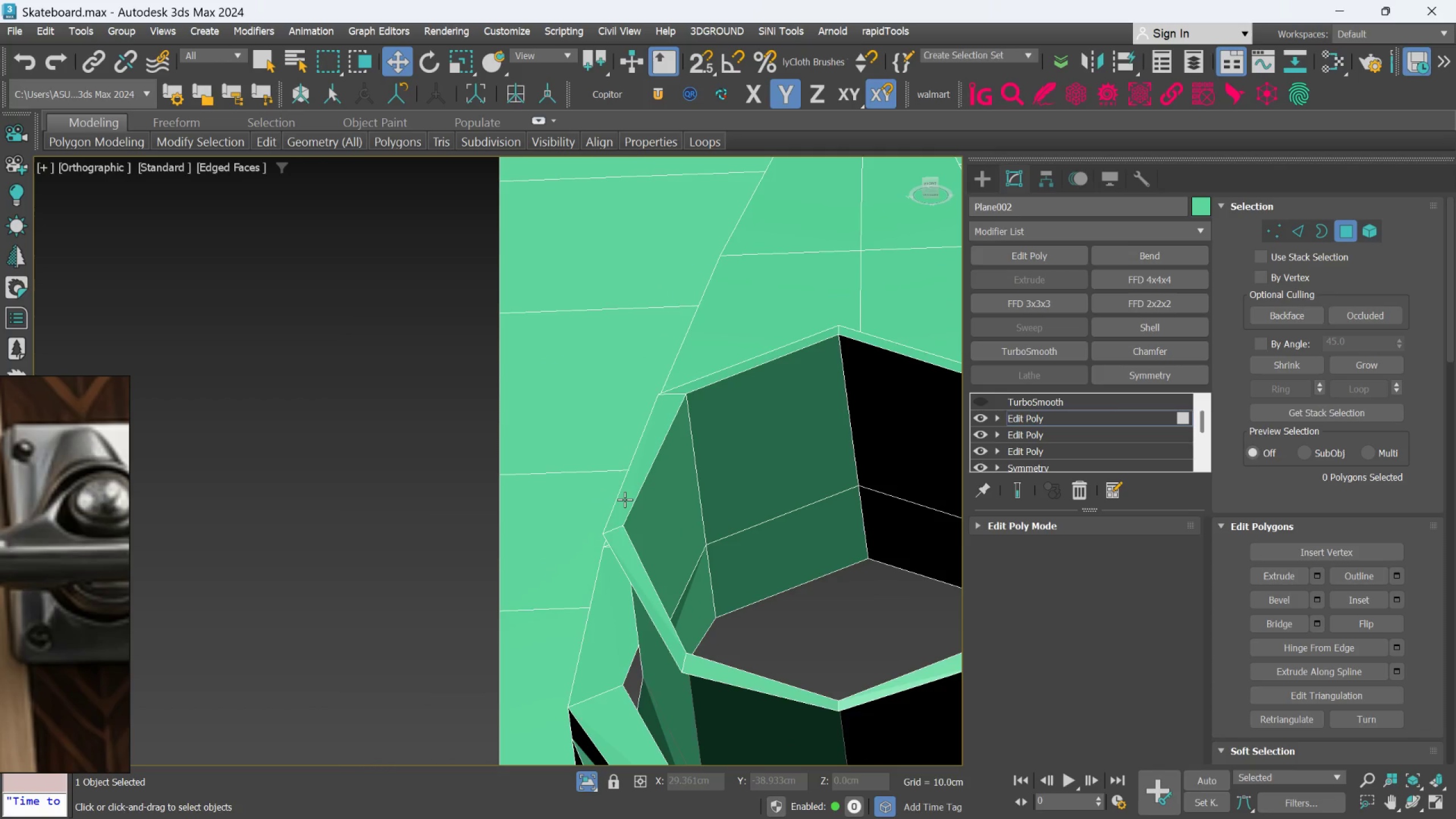 
left_click([624, 499])
 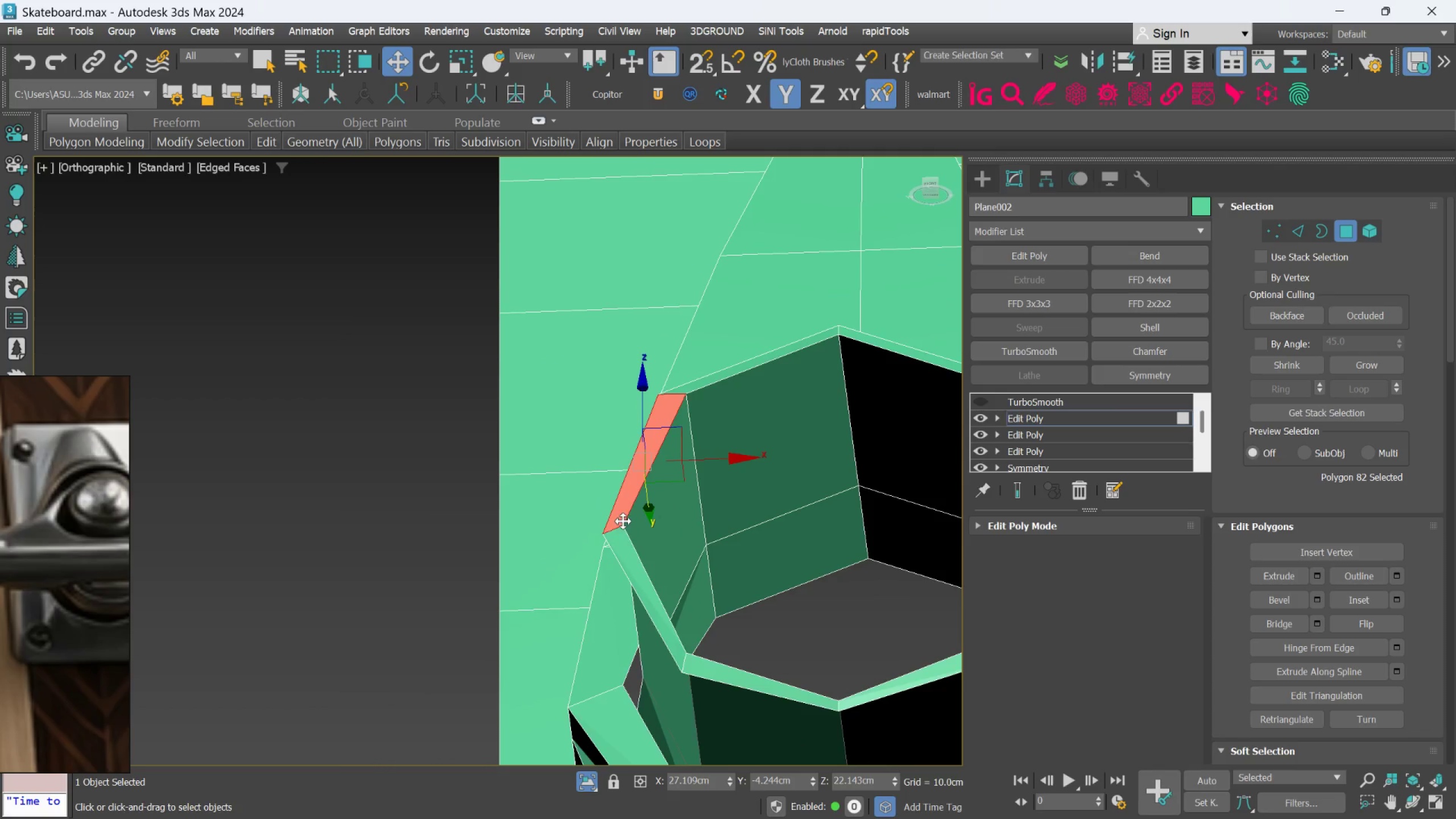 
hold_key(key=ControlLeft, duration=1.11)
left_click([626, 541])
 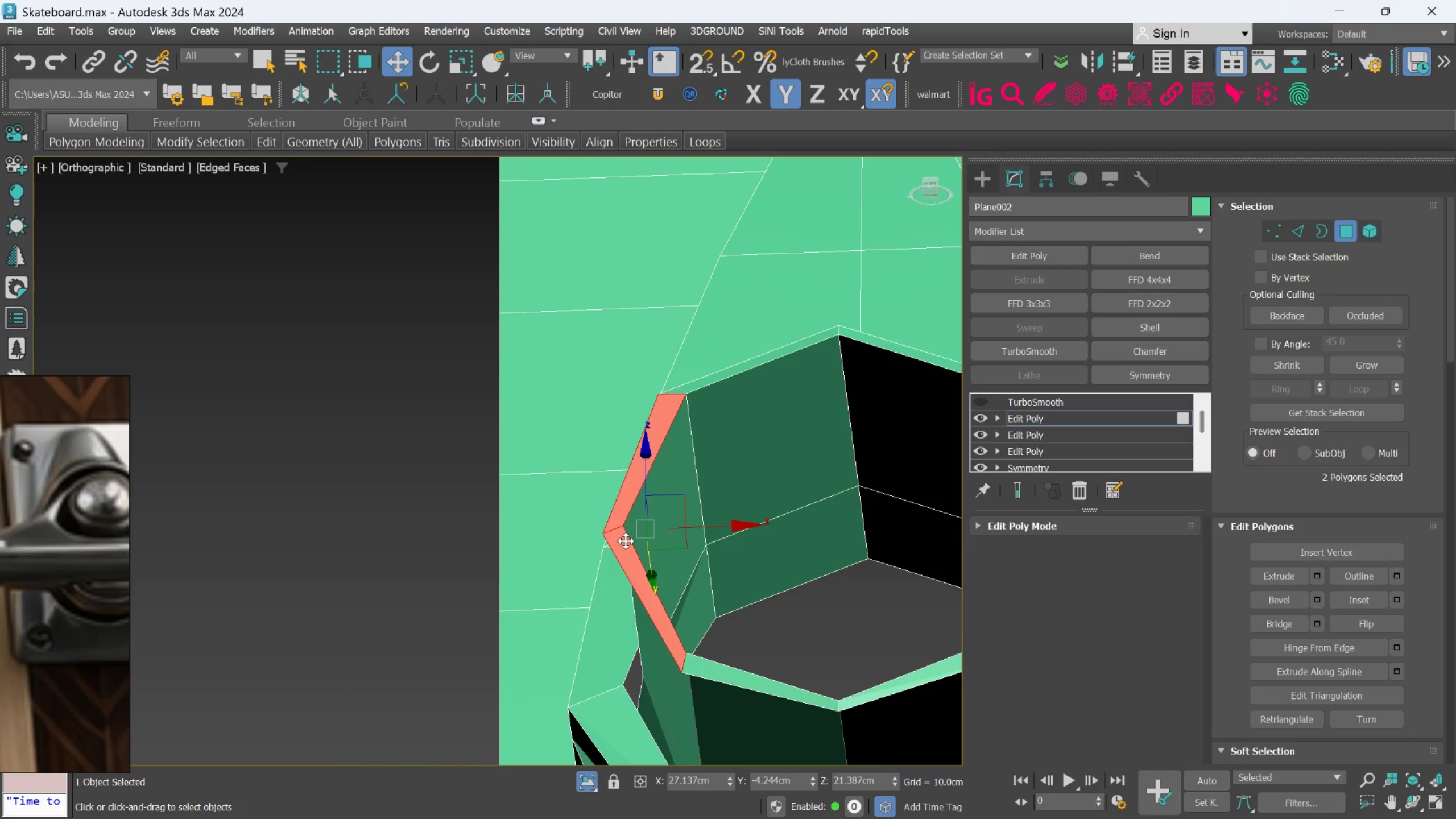 
double_click([626, 541])
 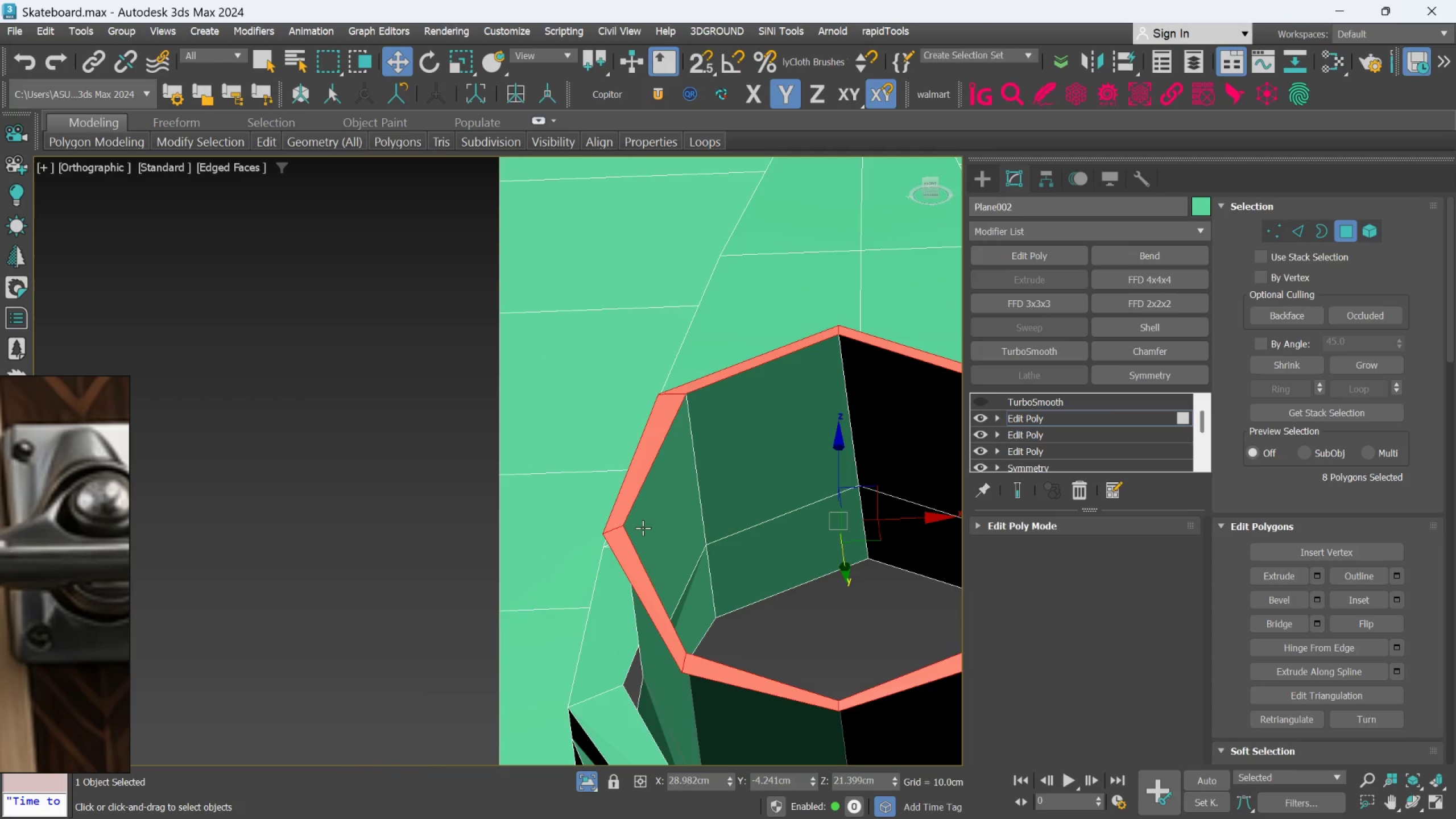 
key(Delete)
 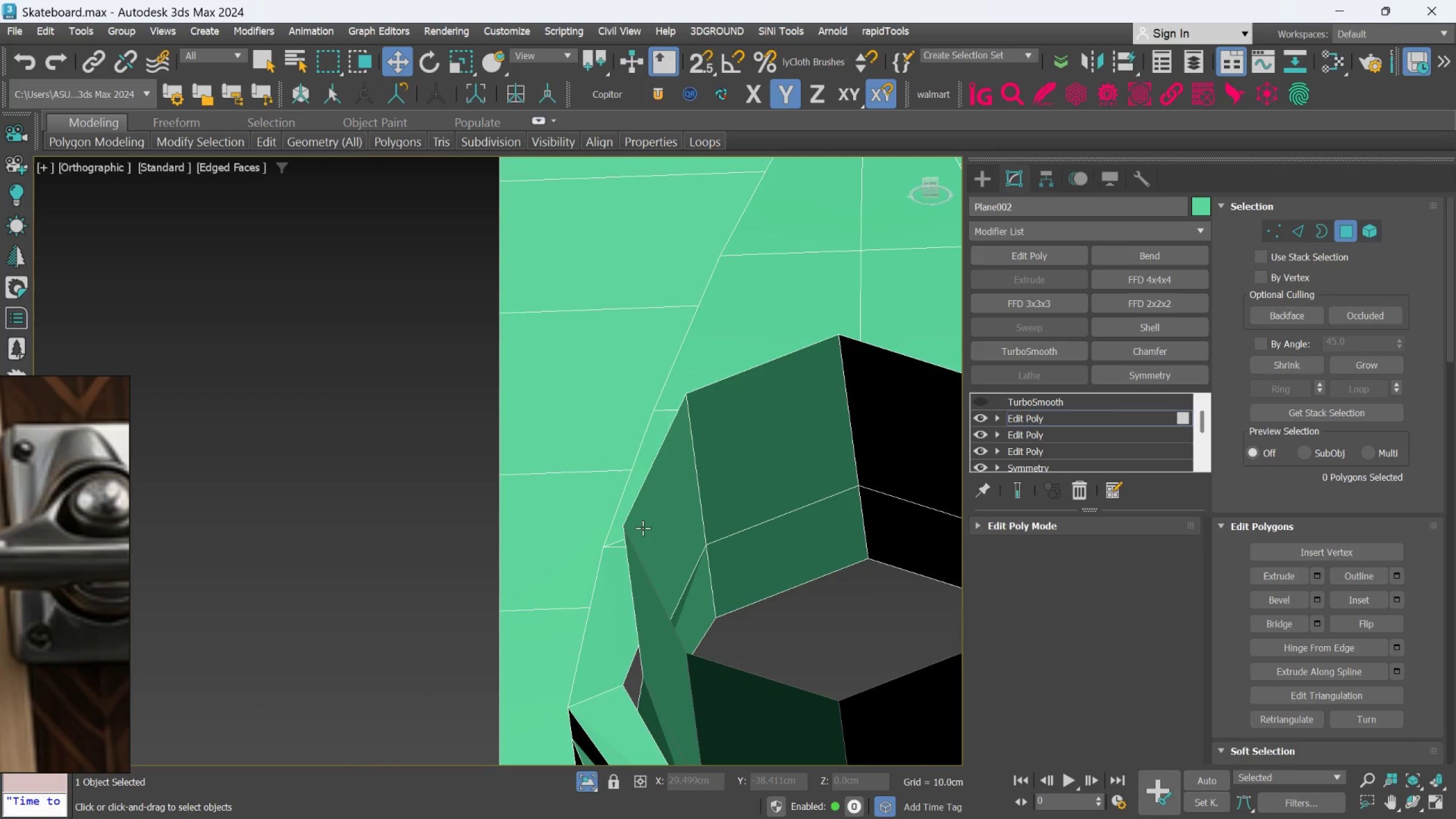 
hold_key(key=AltLeft, duration=1.19)
 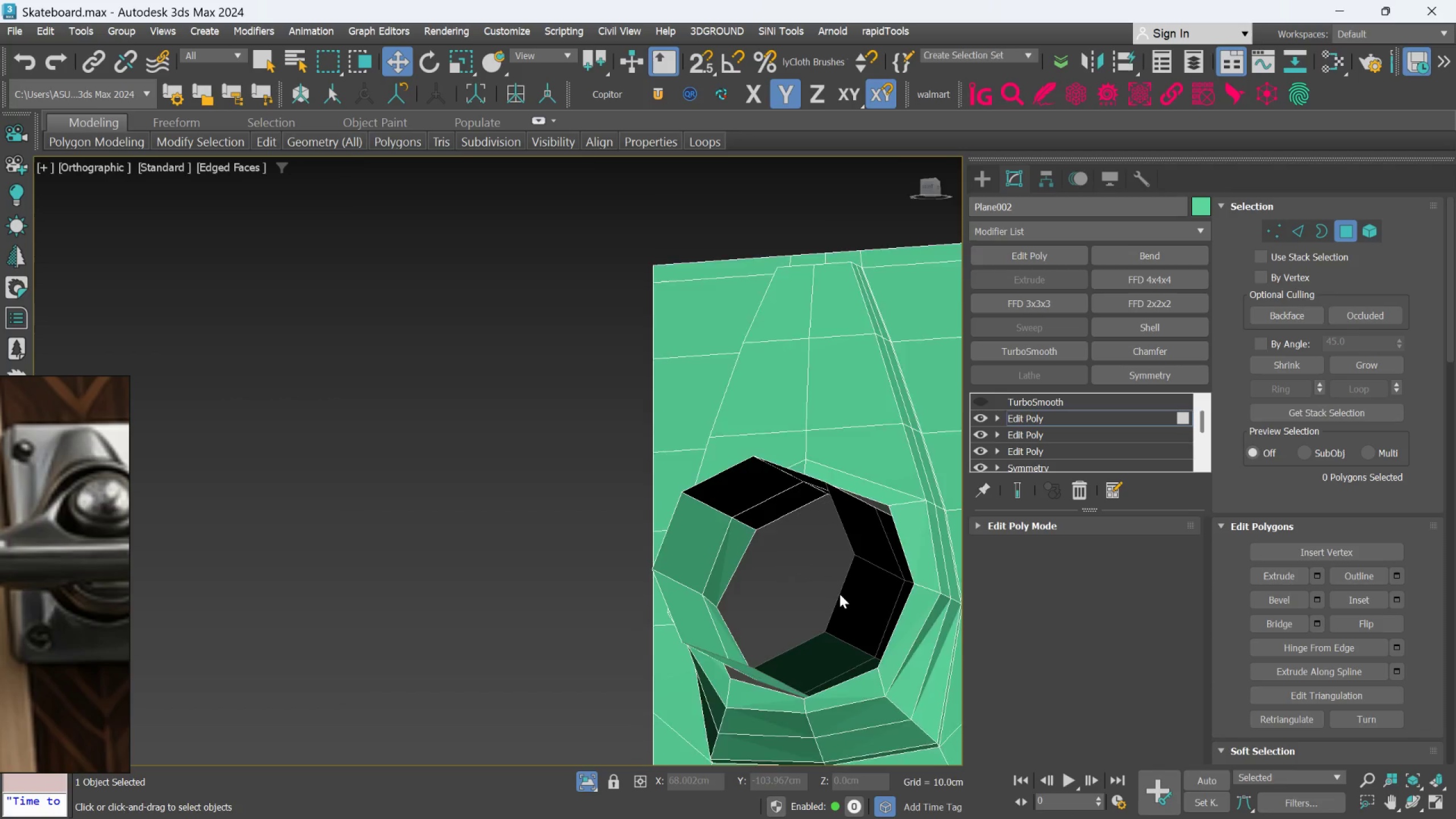 
scroll: coordinate [728, 510], scroll_direction: down, amount: 2.0
 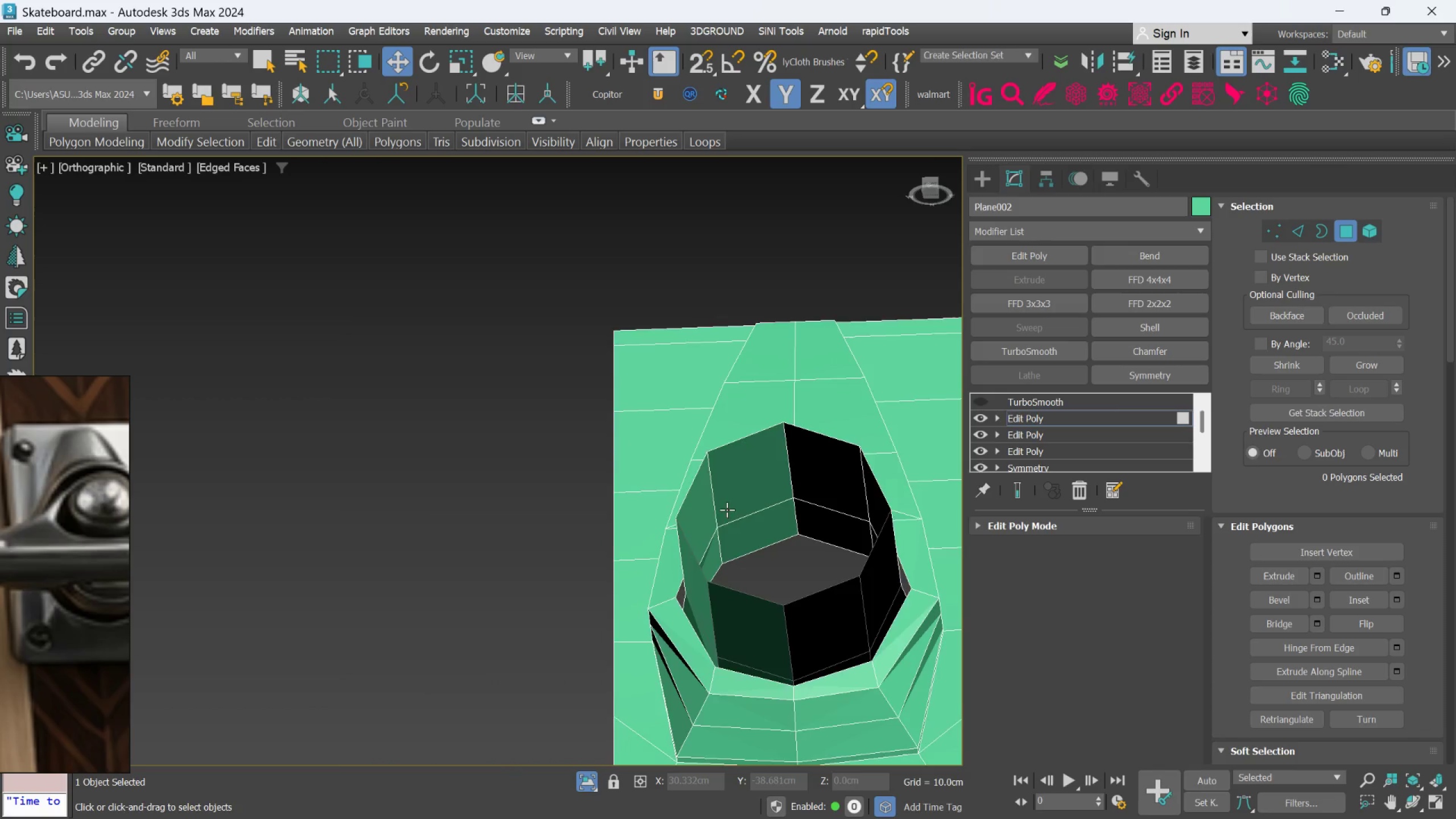 
hold_key(key=AltLeft, duration=0.33)
 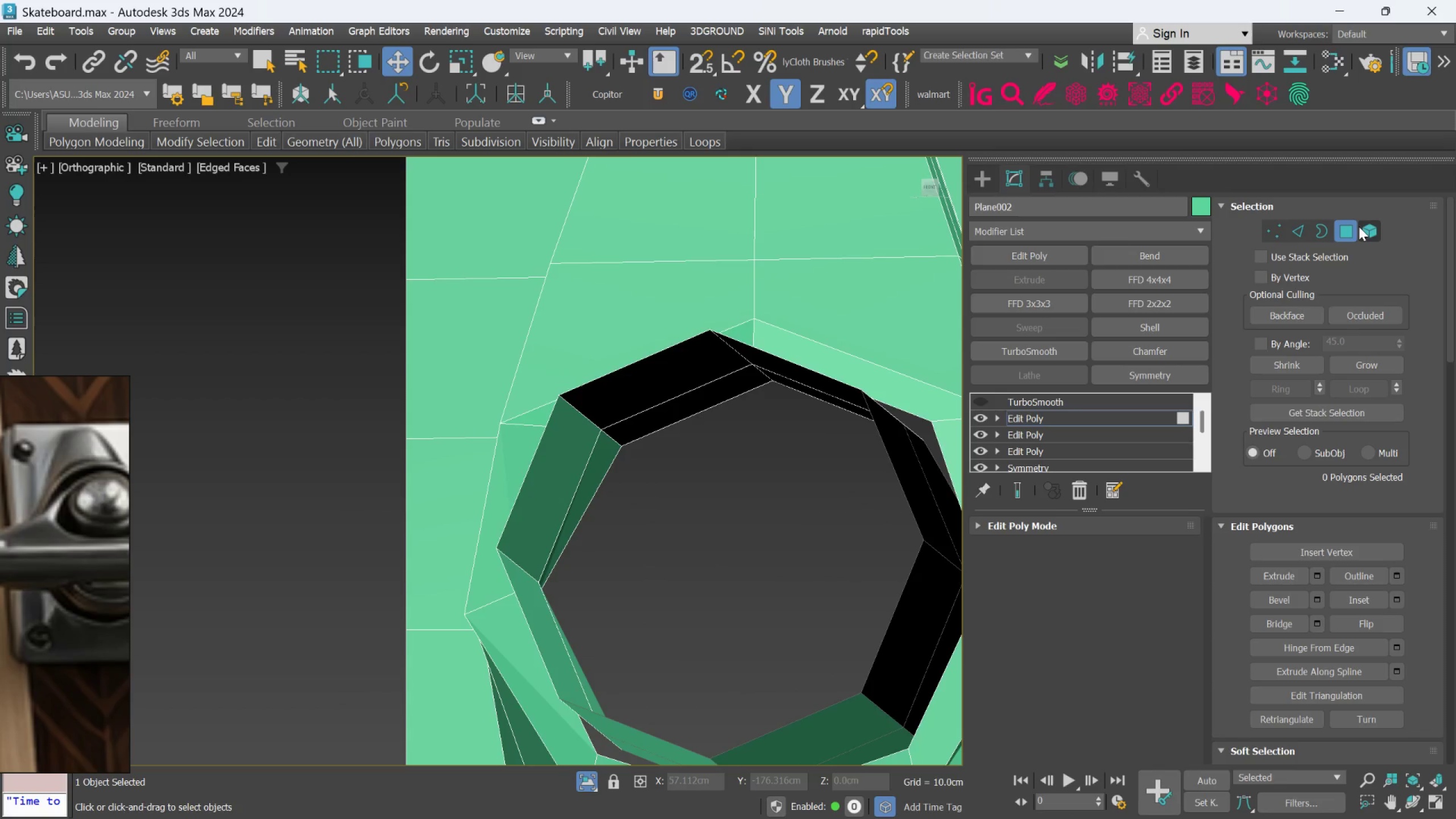 
scroll: coordinate [841, 594], scroll_direction: up, amount: 2.0
 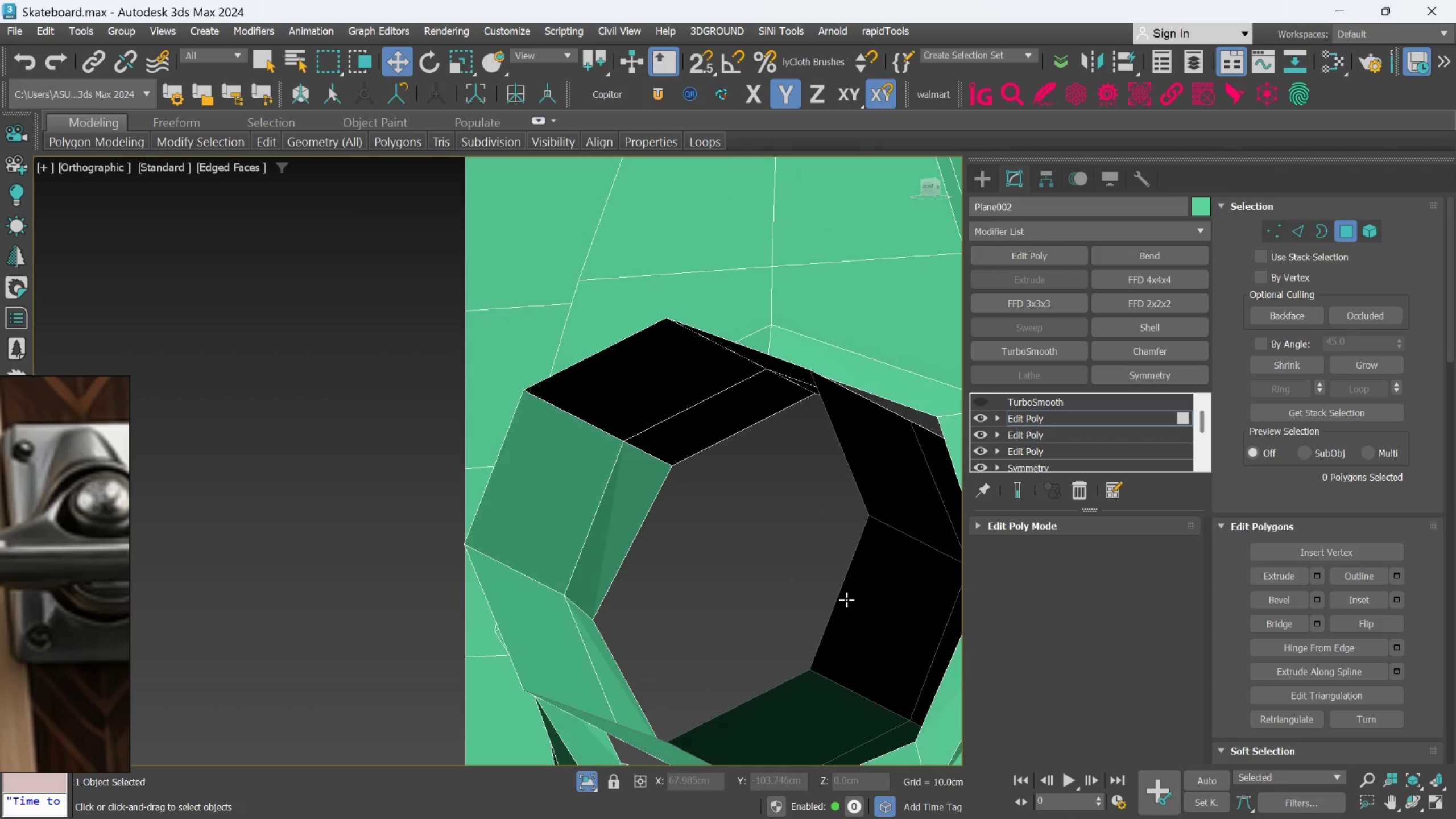 
left_click([1360, 226])
 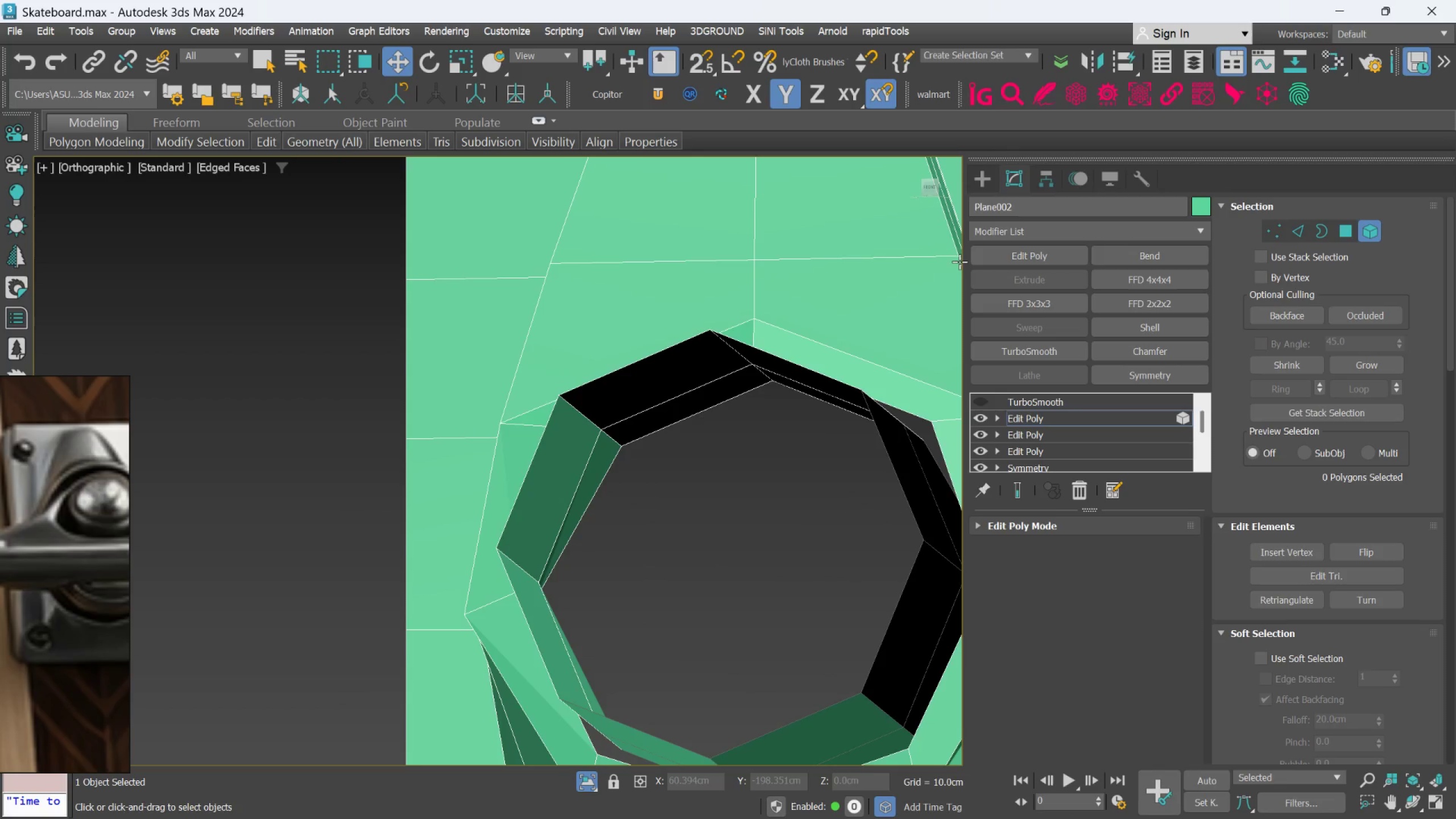 
left_click([917, 260])
 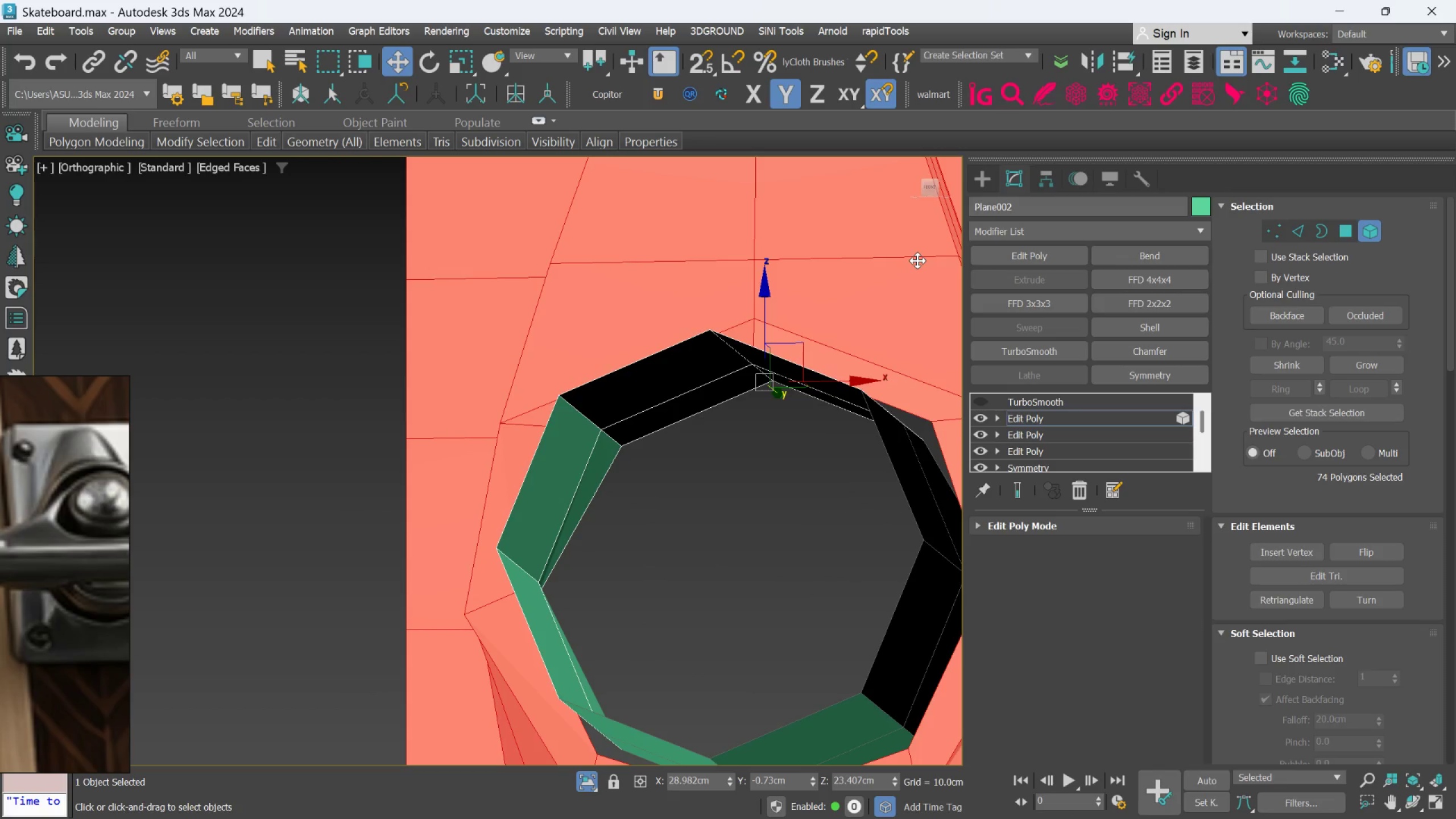 
key(Delete)
 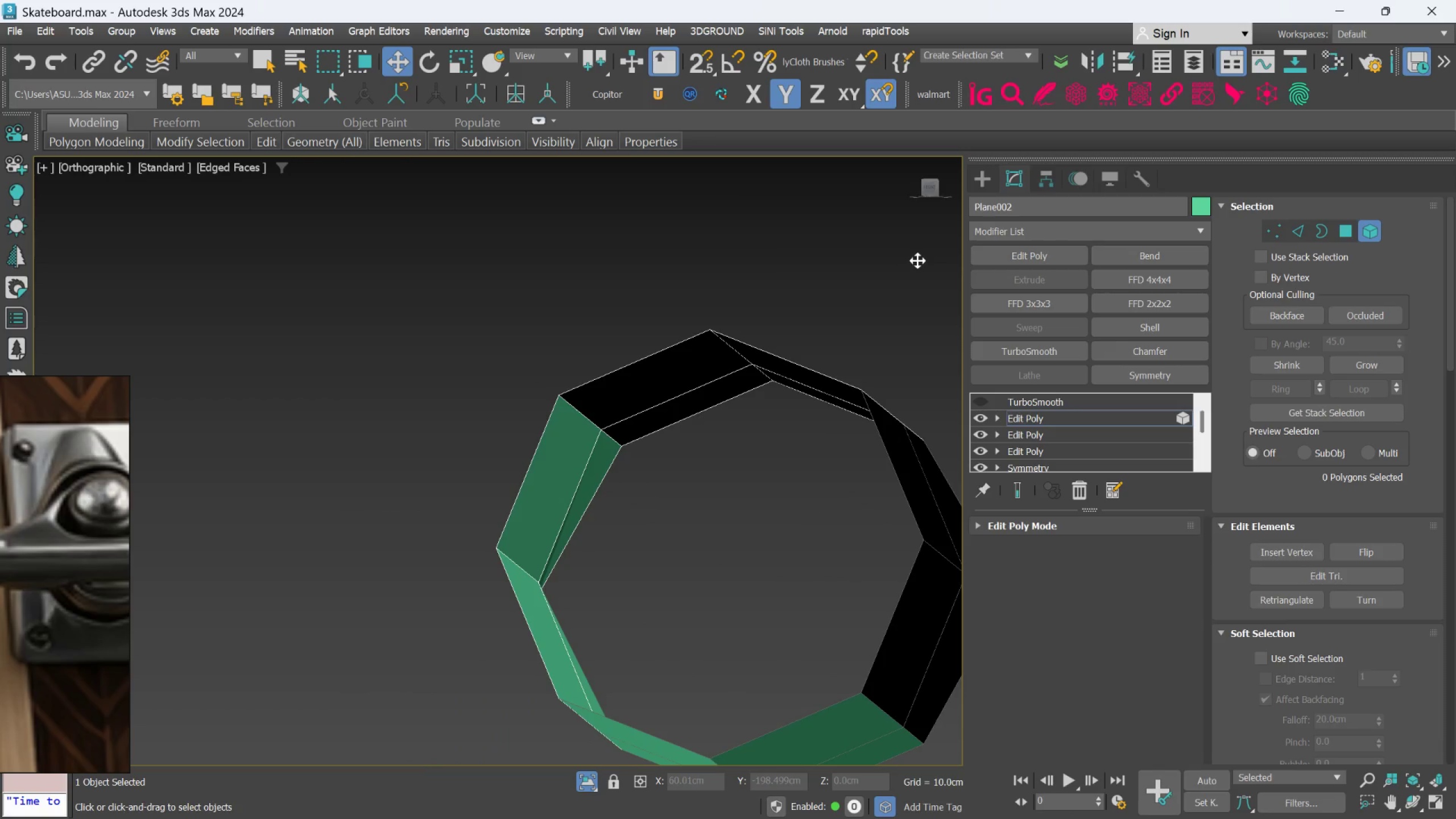 
hold_key(key=AltLeft, duration=0.42)
 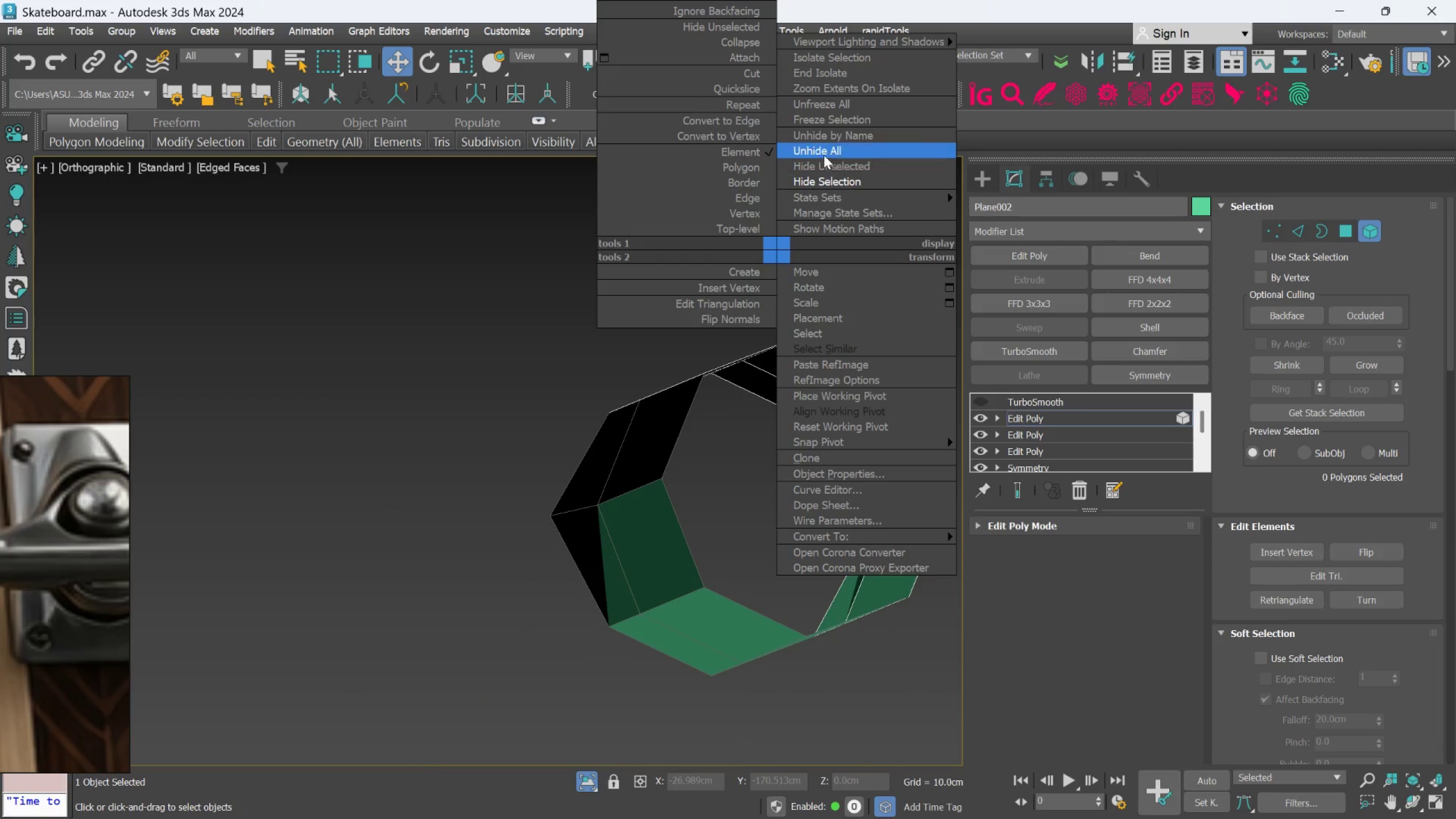 
scroll: coordinate [770, 338], scroll_direction: down, amount: 1.0
 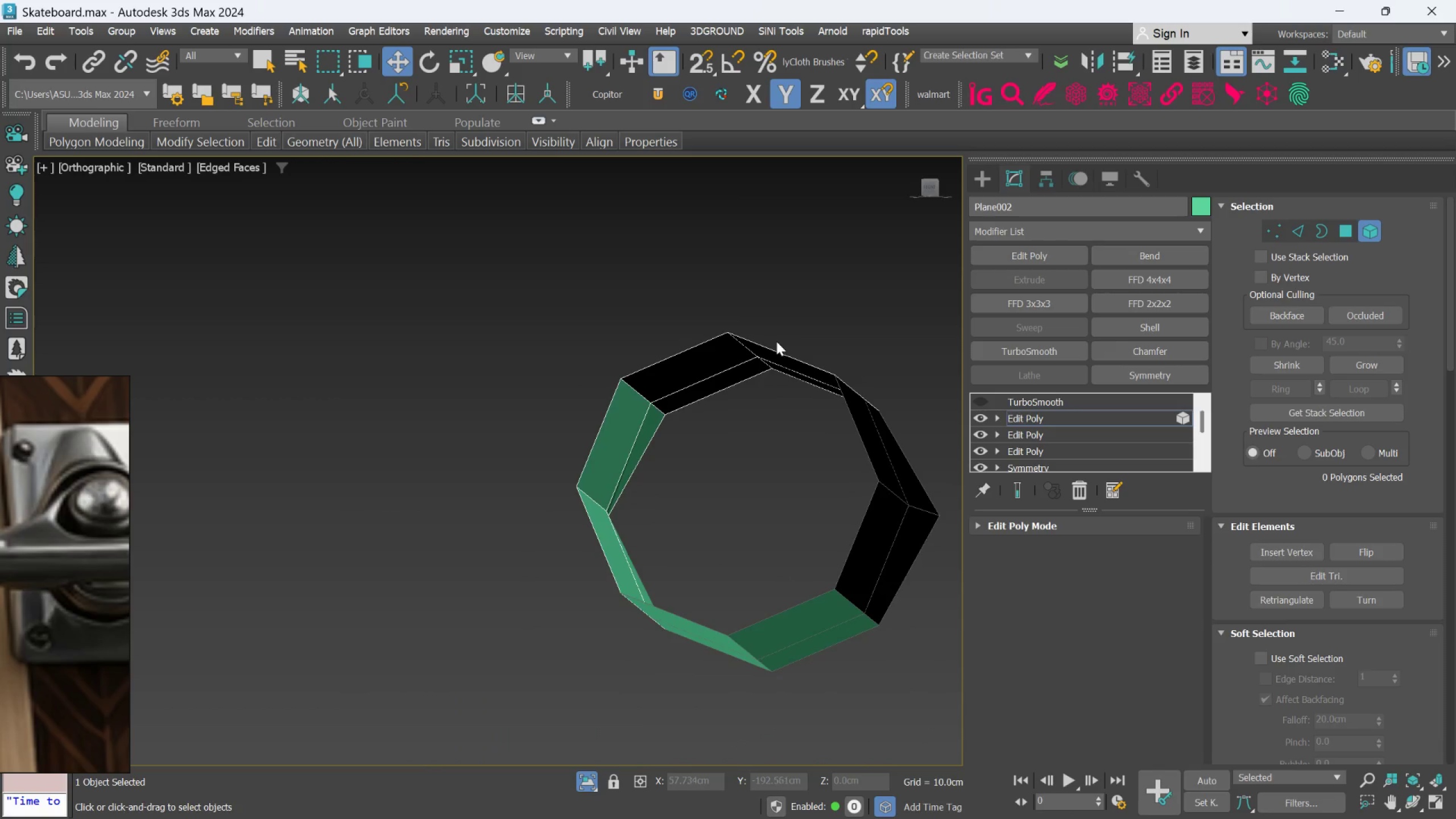 
left_click_drag(start_coordinate=[824, 155], to_coordinate=[824, 147])
 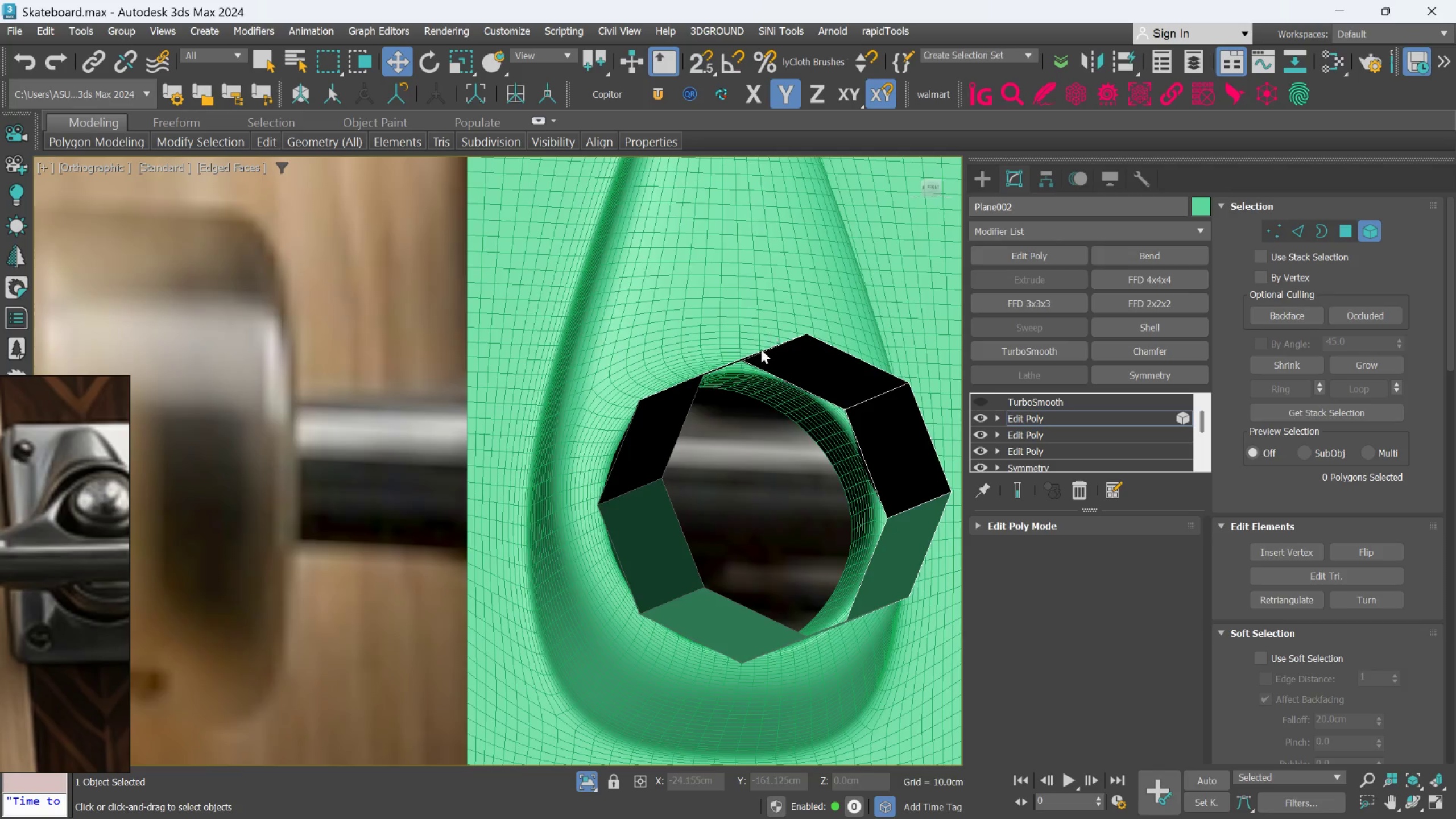 
hold_key(key=AltLeft, duration=1.06)
 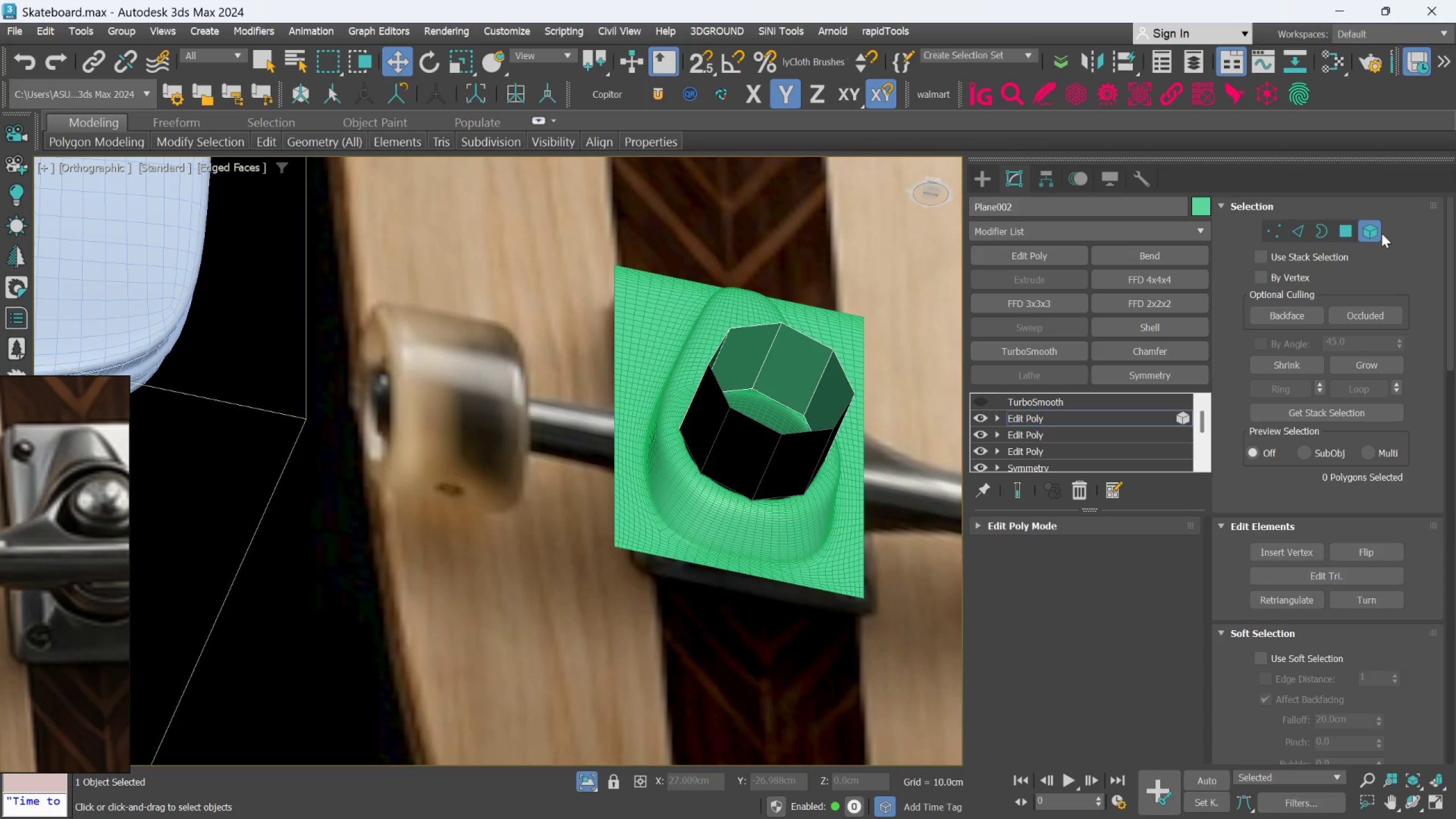 
scroll: coordinate [760, 351], scroll_direction: down, amount: 2.0
 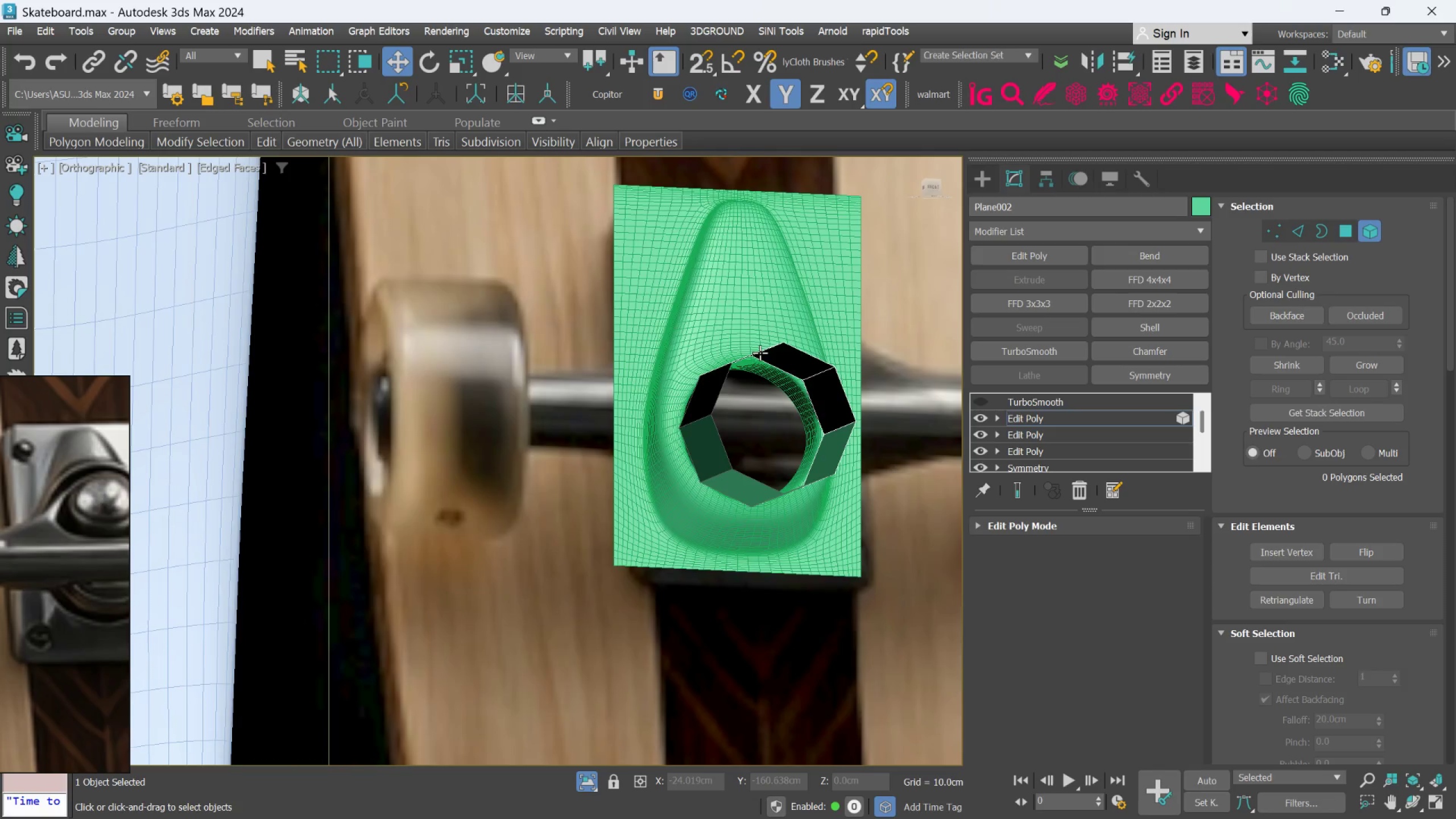 
left_click([1350, 231])
 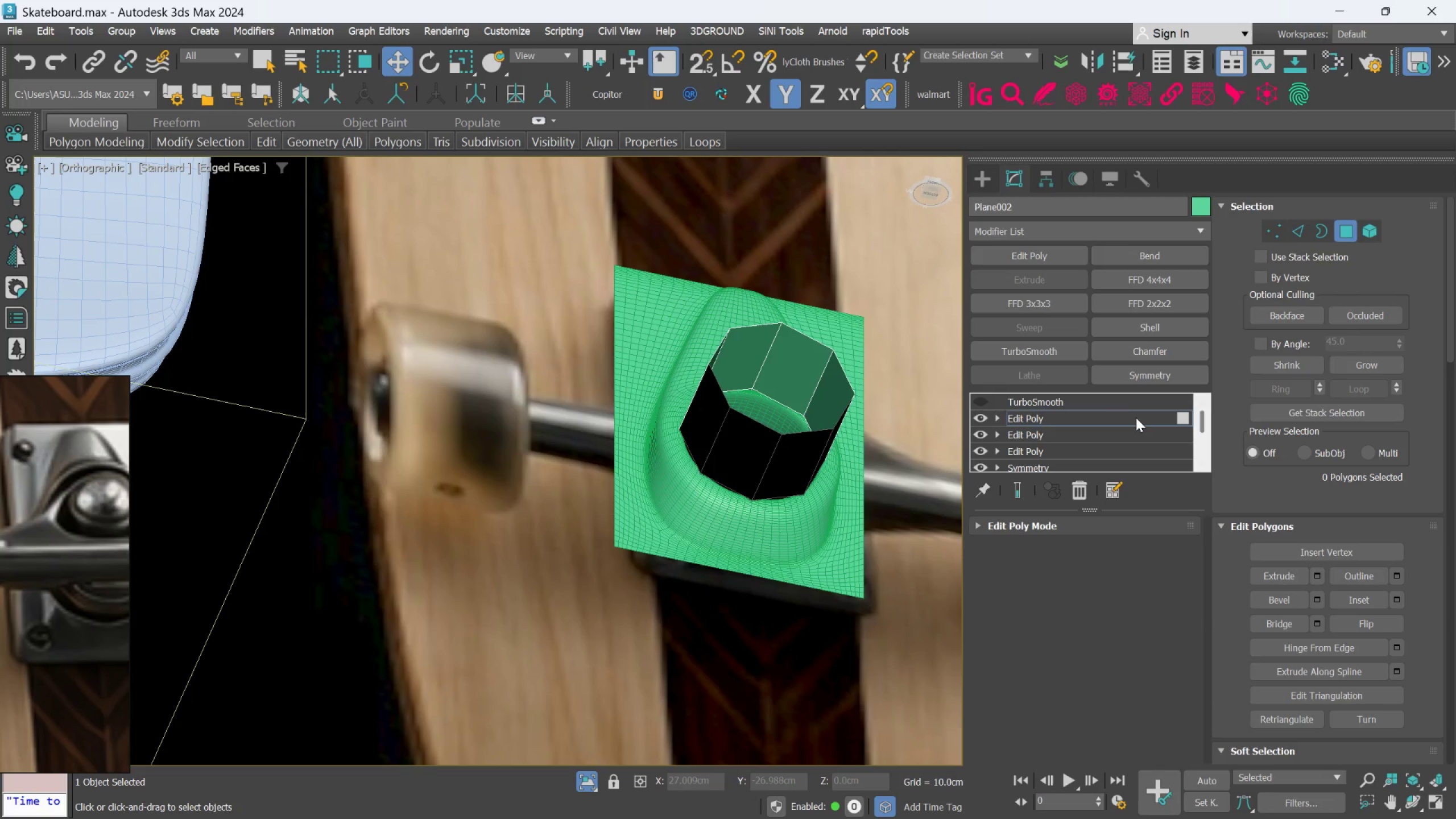 
left_click([1133, 418])
 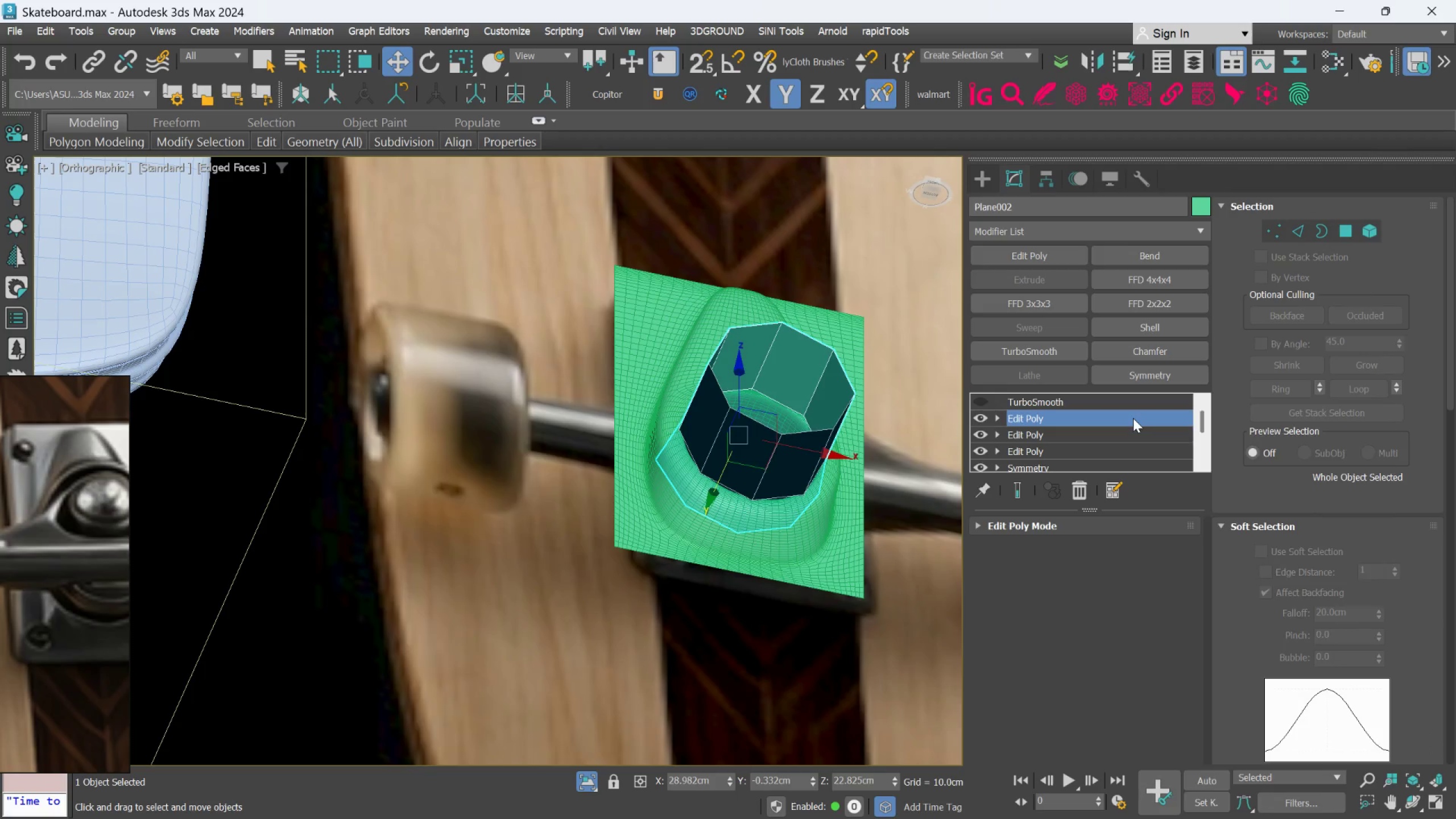 
right_click([1133, 418])
 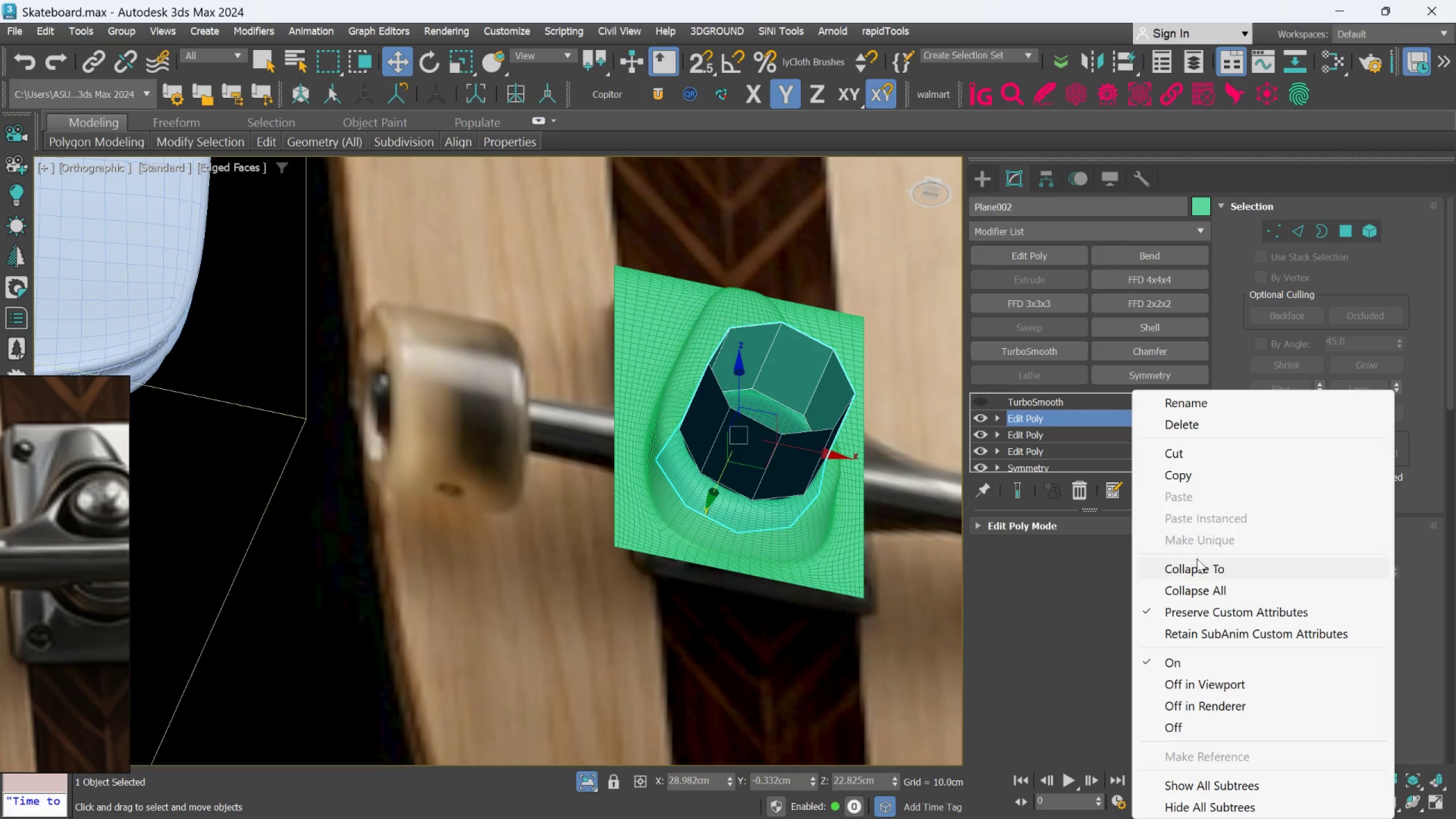 
left_click([1196, 567])
 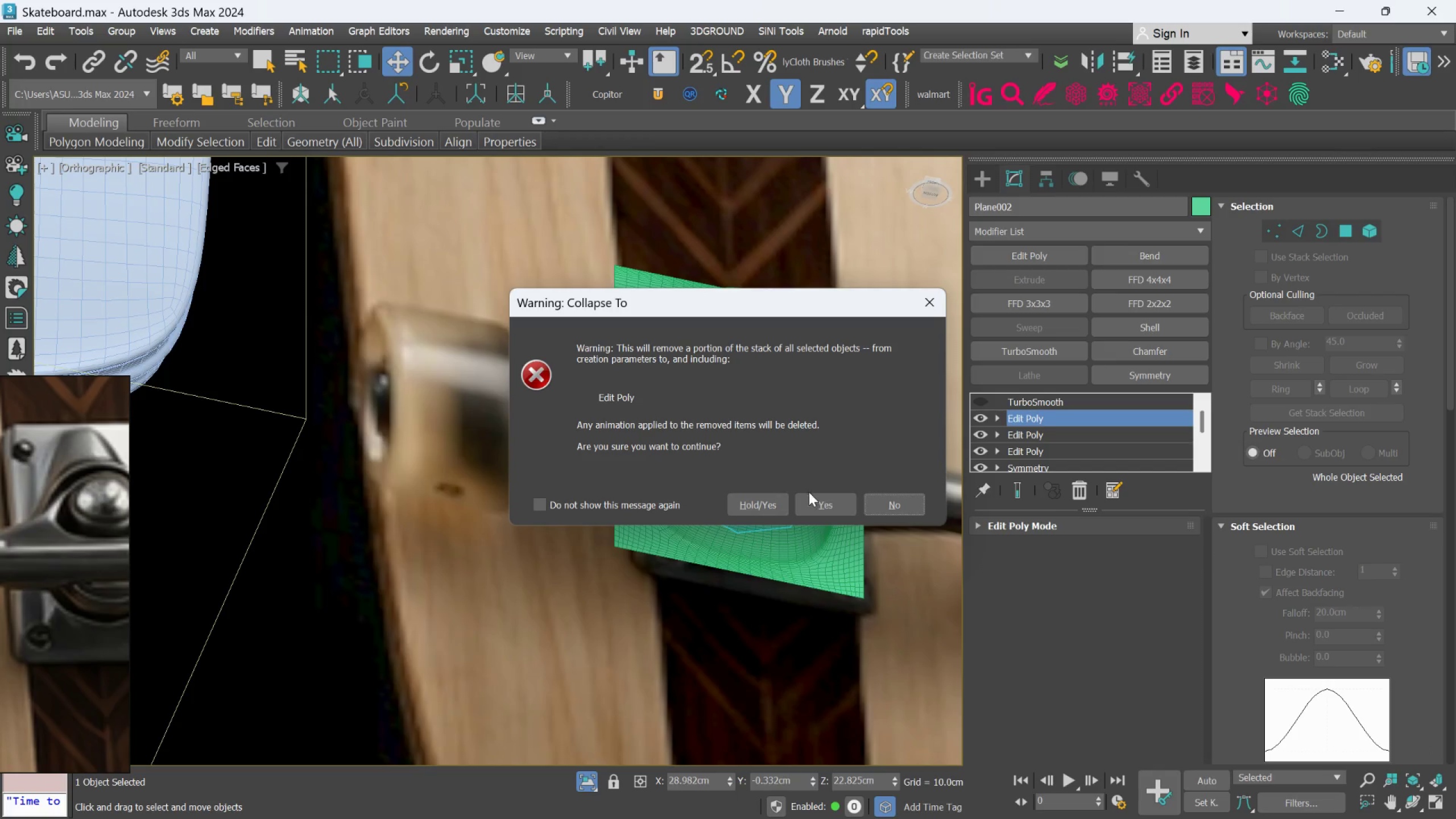 
left_click([812, 499])
 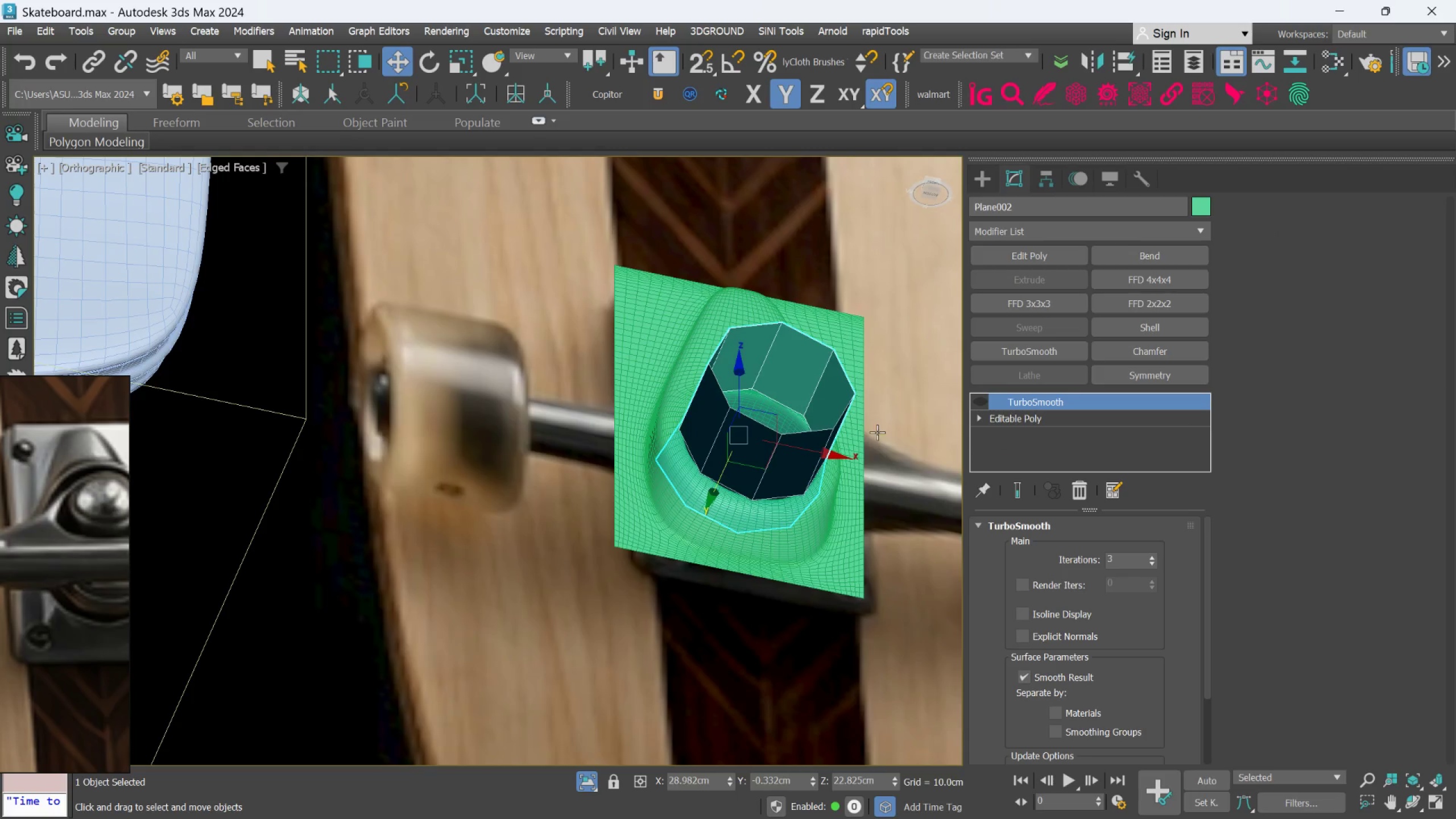 
hold_key(key=AltLeft, duration=0.72)
 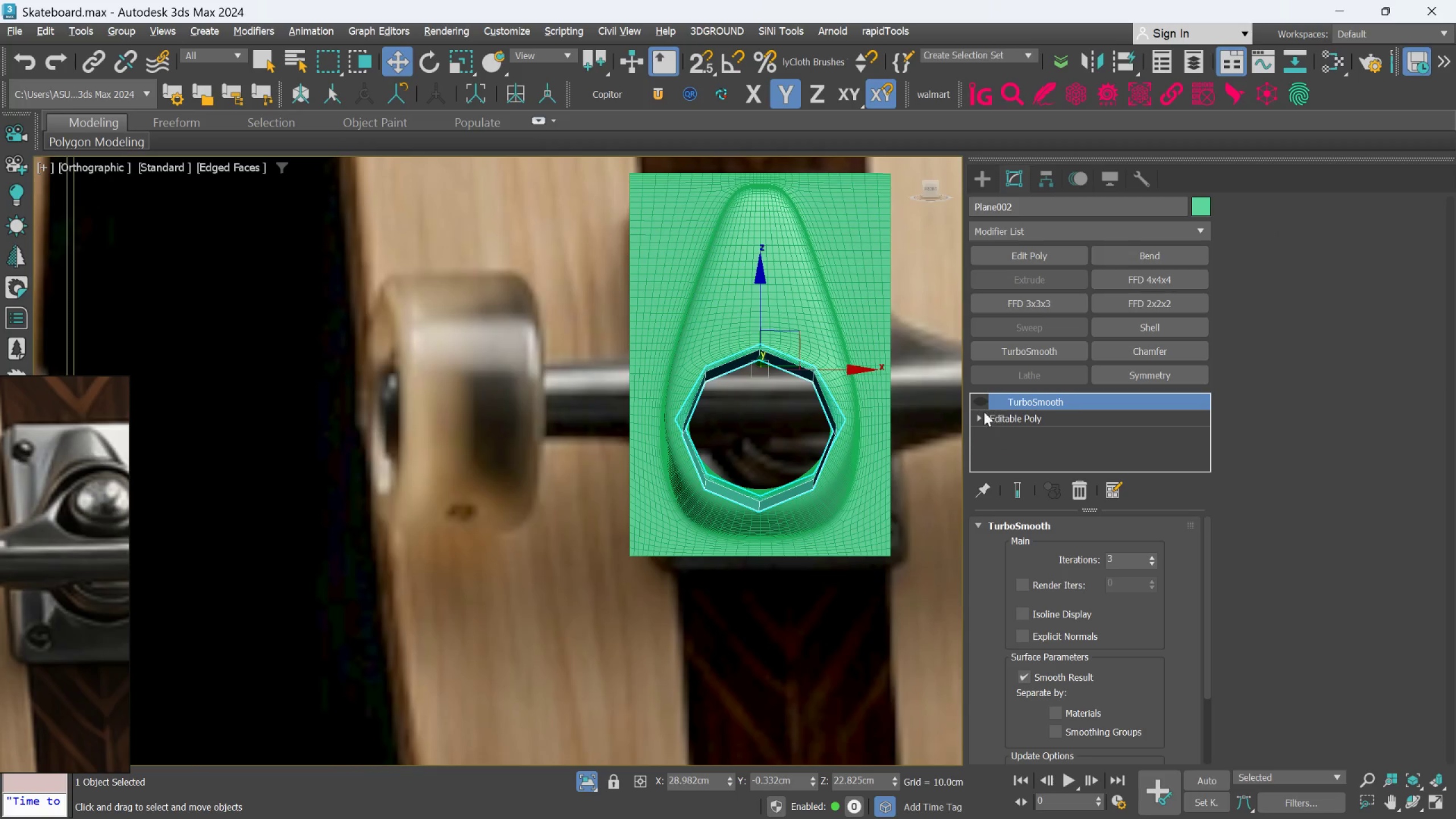 
left_click([977, 401])
 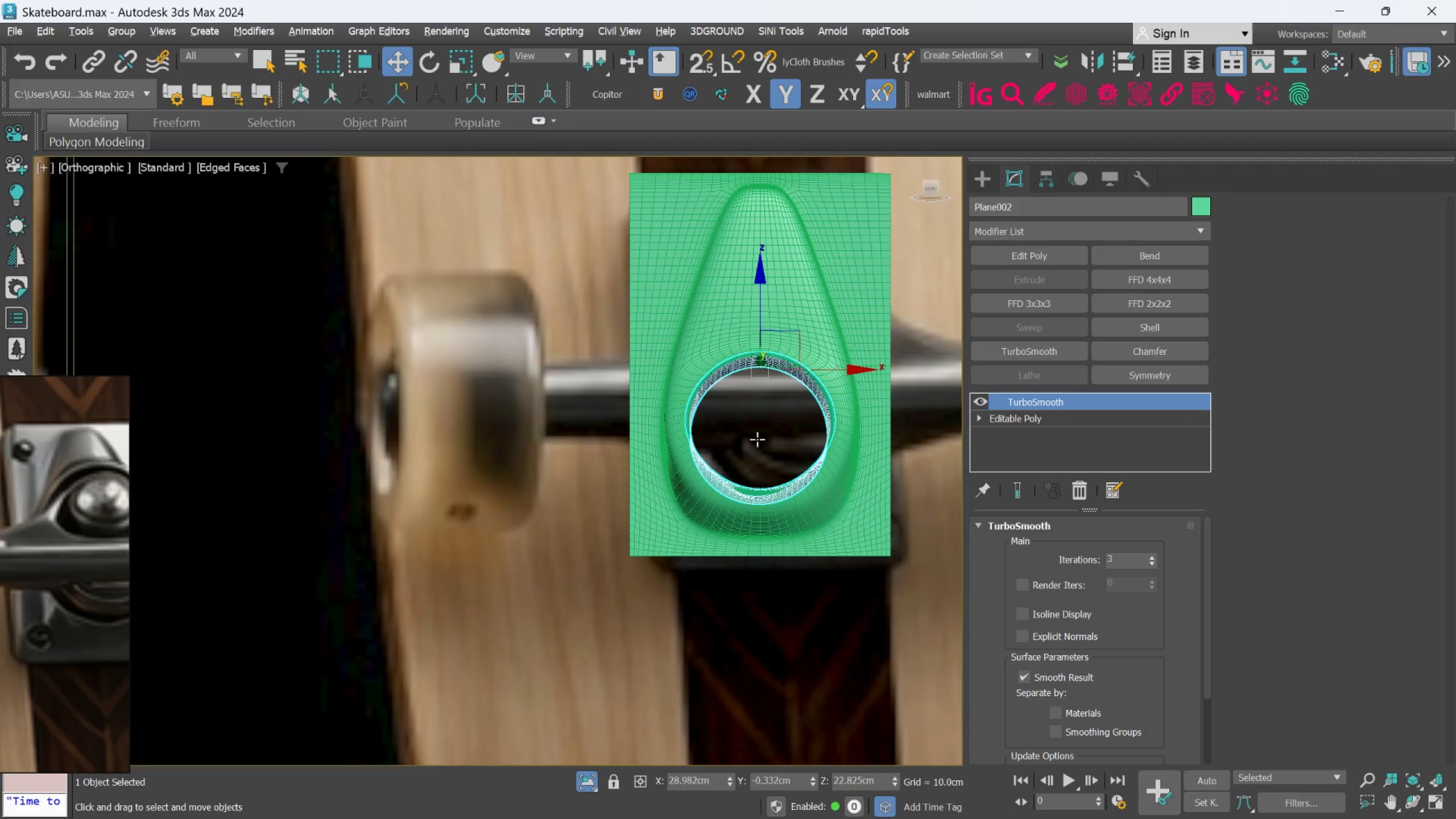 
hold_key(key=AltLeft, duration=1.22)
 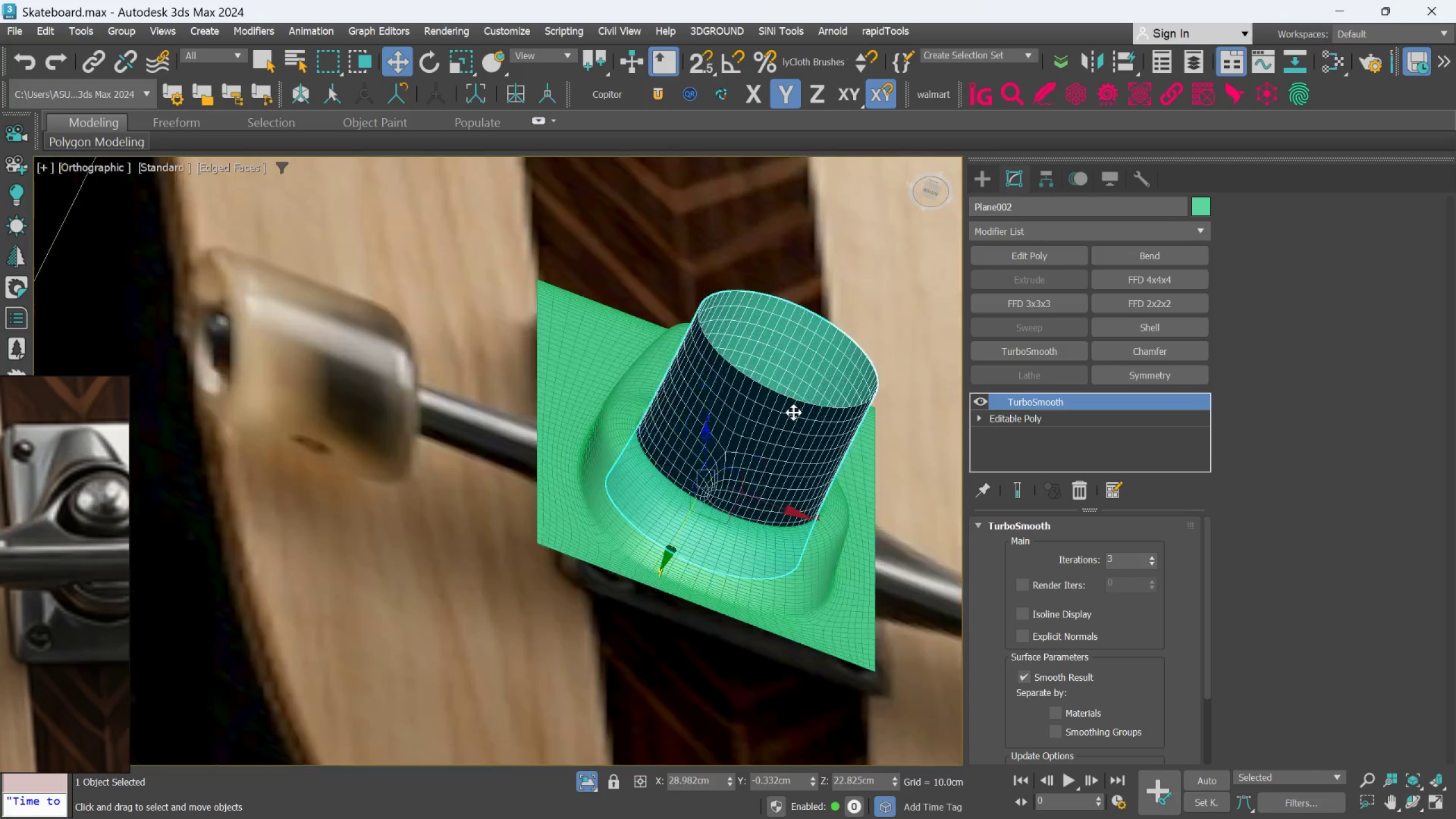 
scroll: coordinate [793, 412], scroll_direction: up, amount: 2.0
 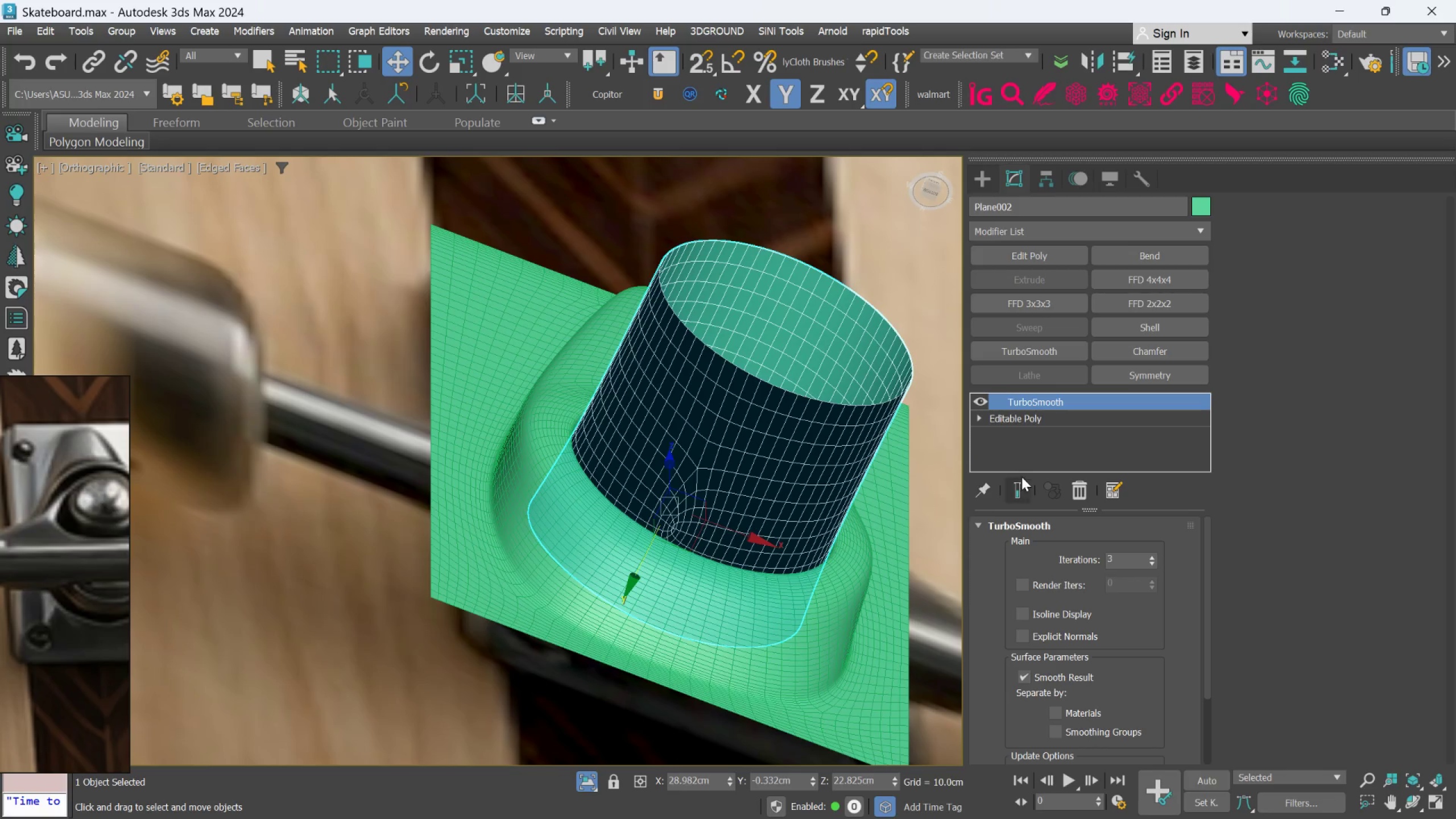 
left_click([1030, 416])
 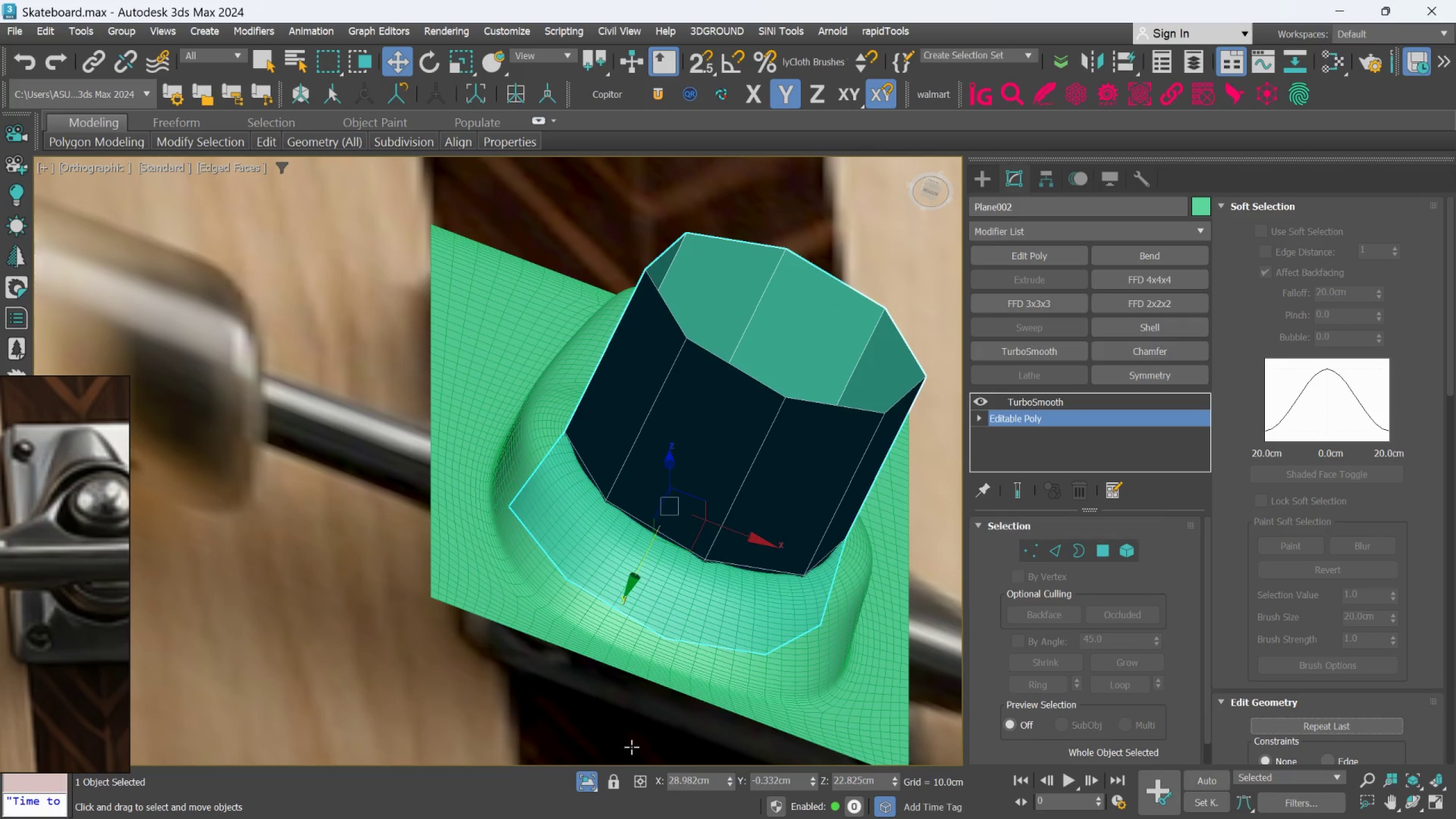 
left_click([591, 785])
 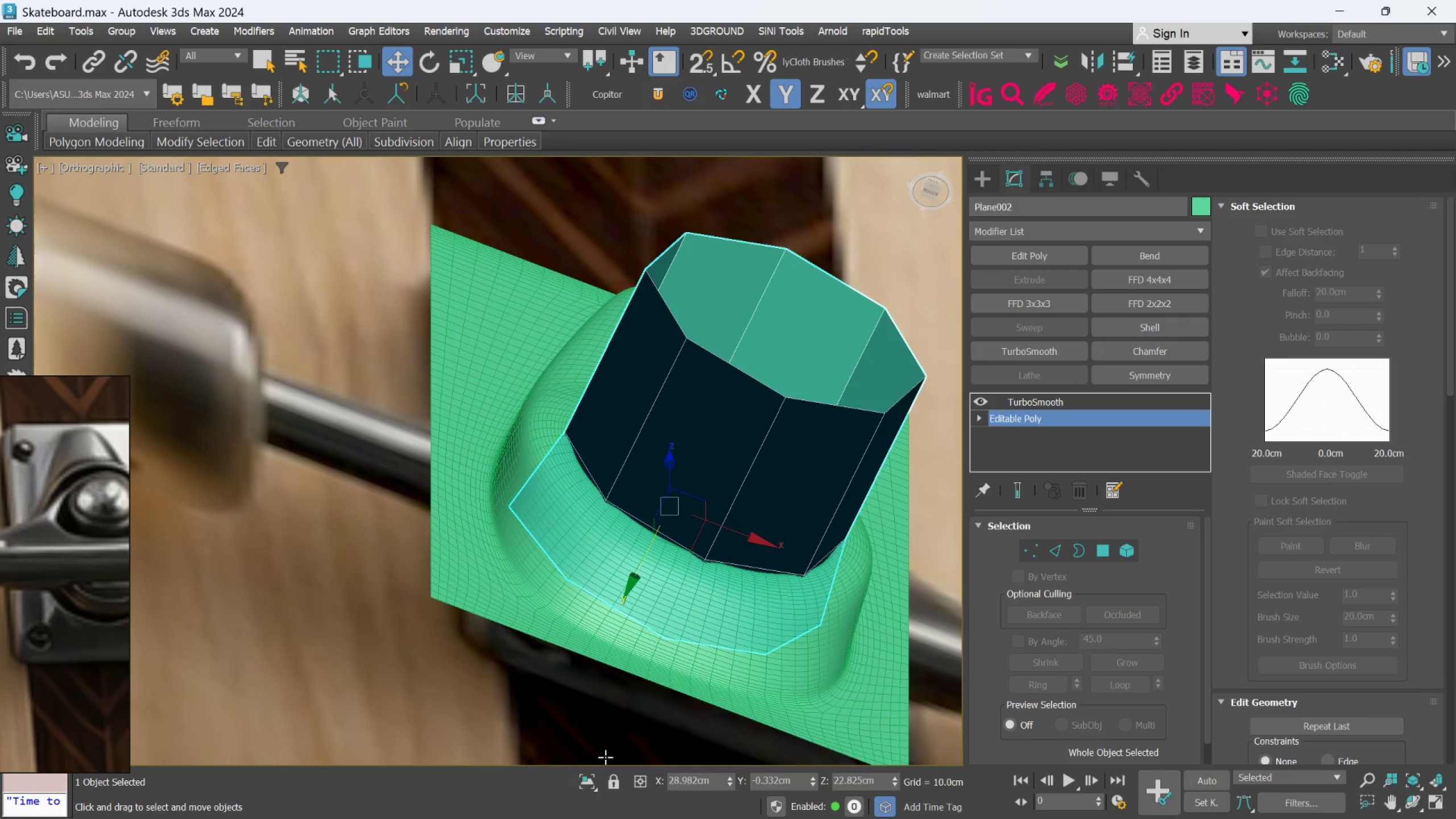 
left_click([589, 778])
 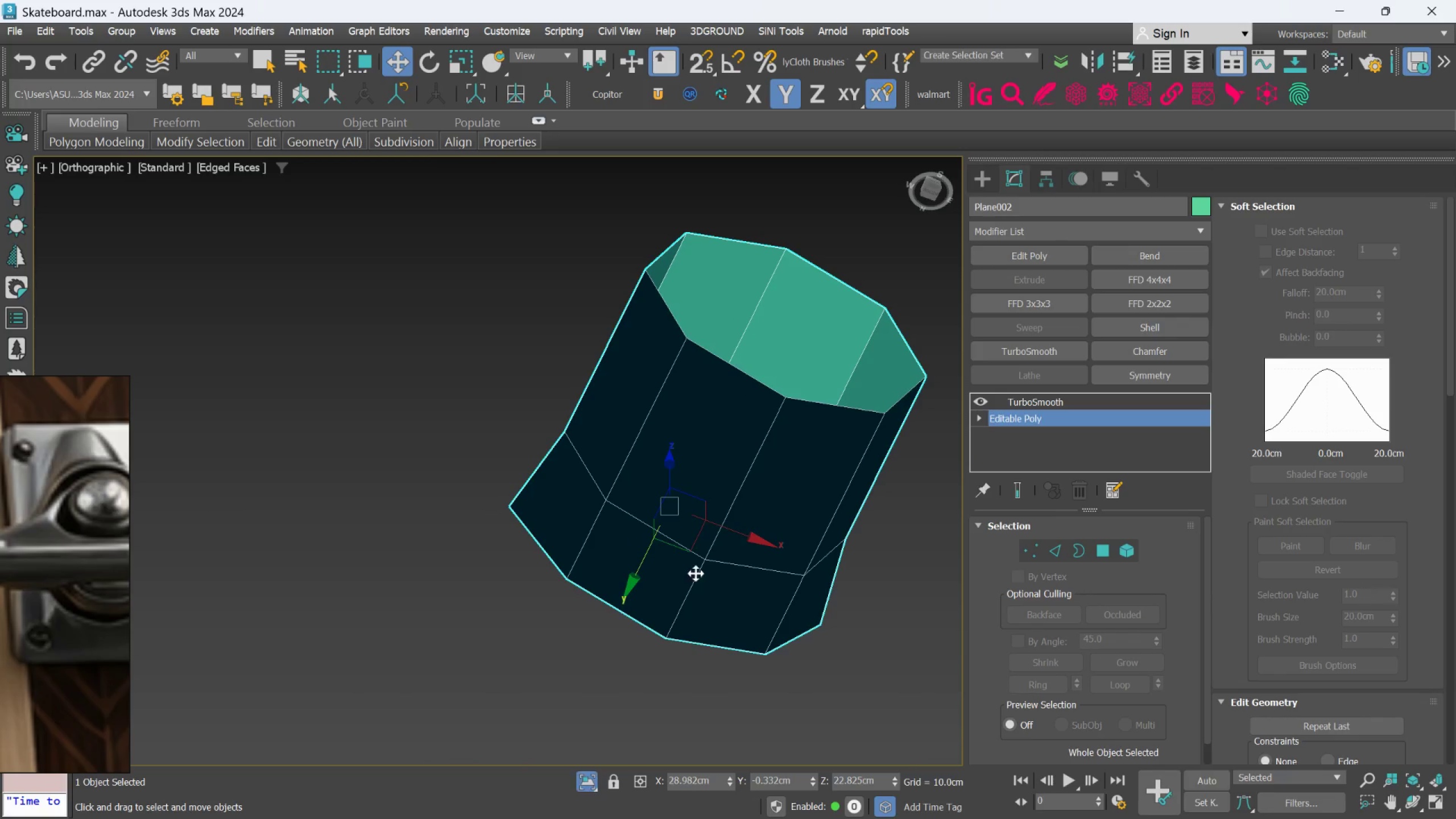 
hold_key(key=AltLeft, duration=1.2)
 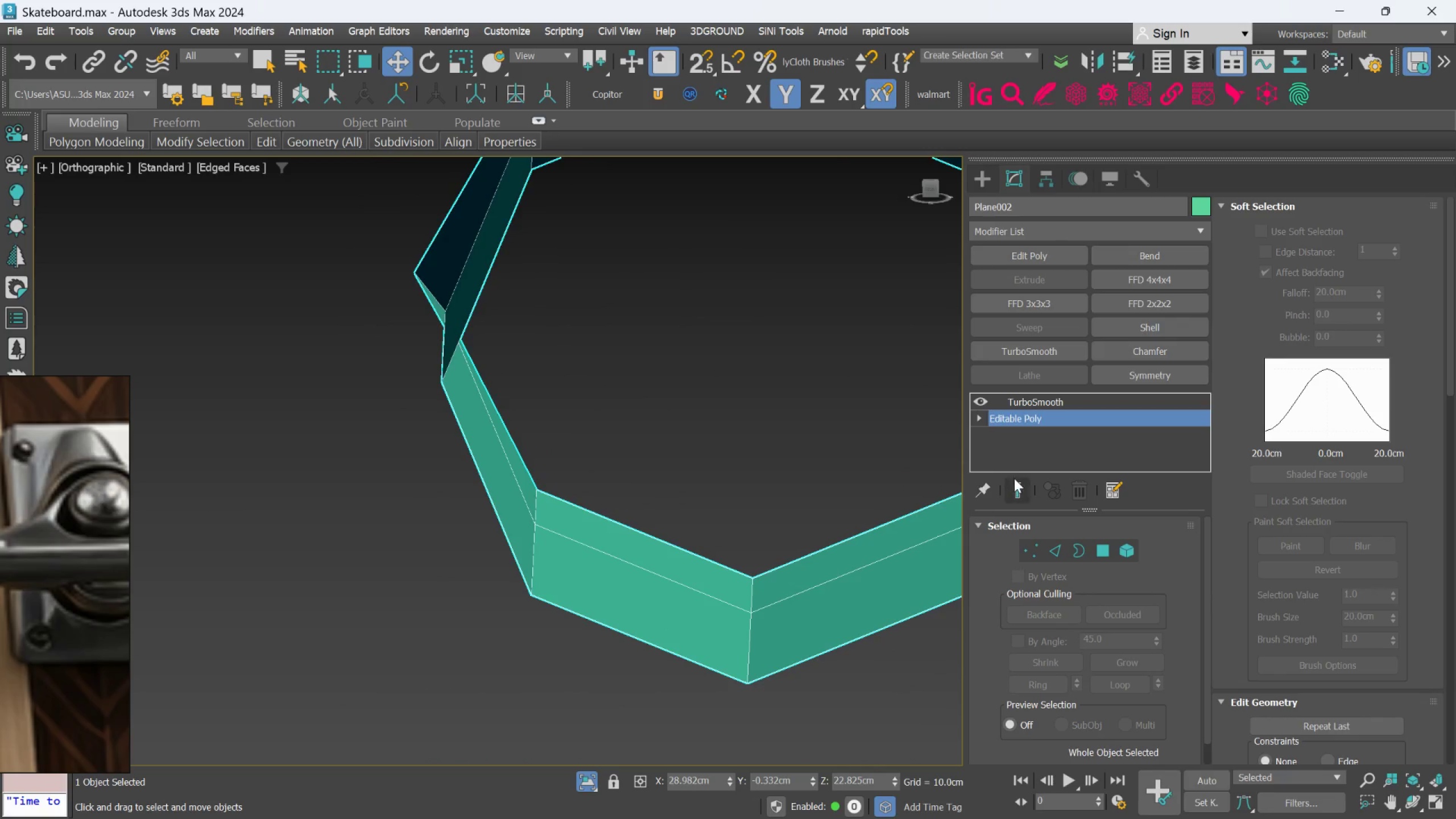 
scroll: coordinate [700, 560], scroll_direction: up, amount: 2.0
 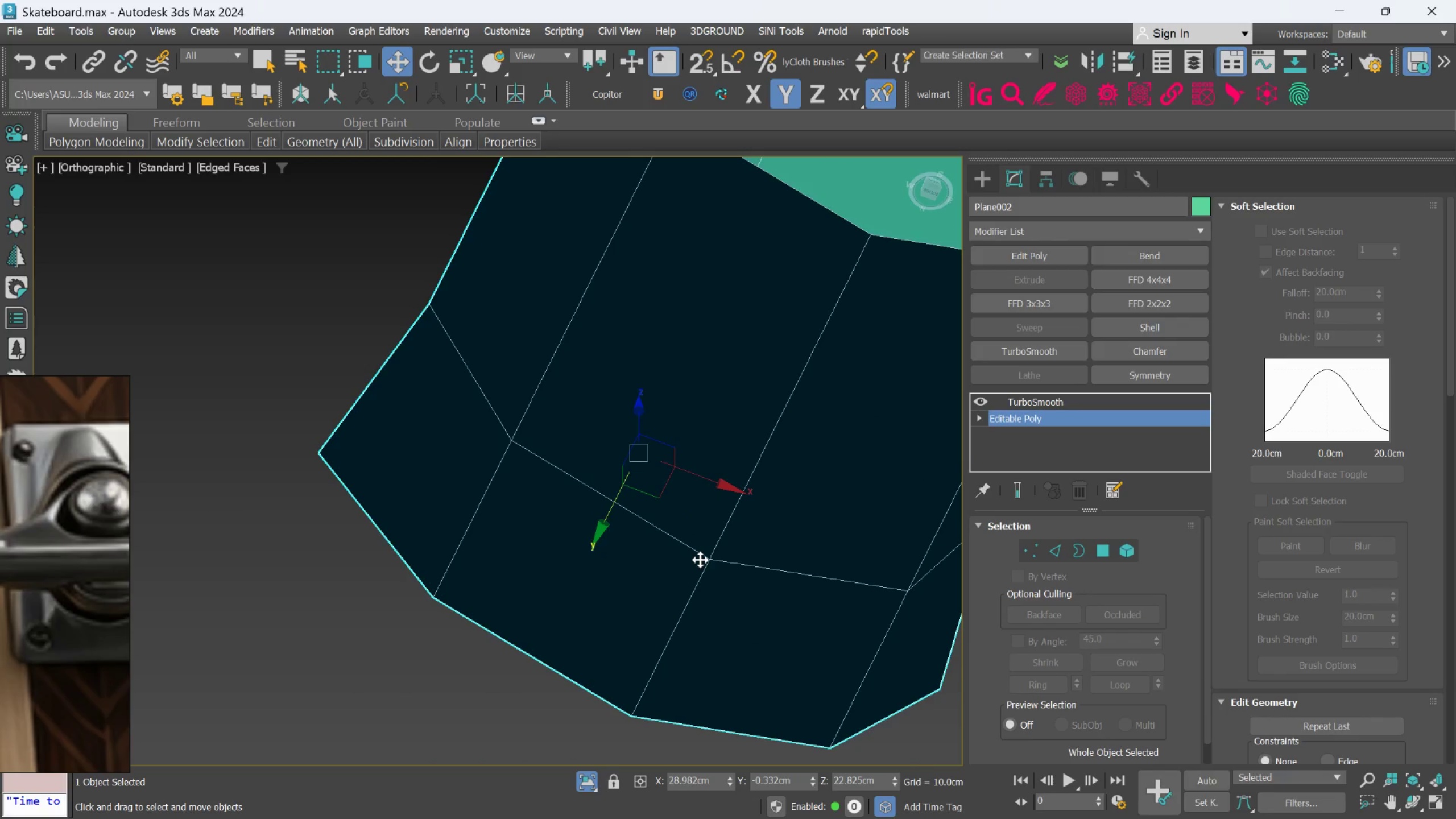 
left_click([1016, 483])
 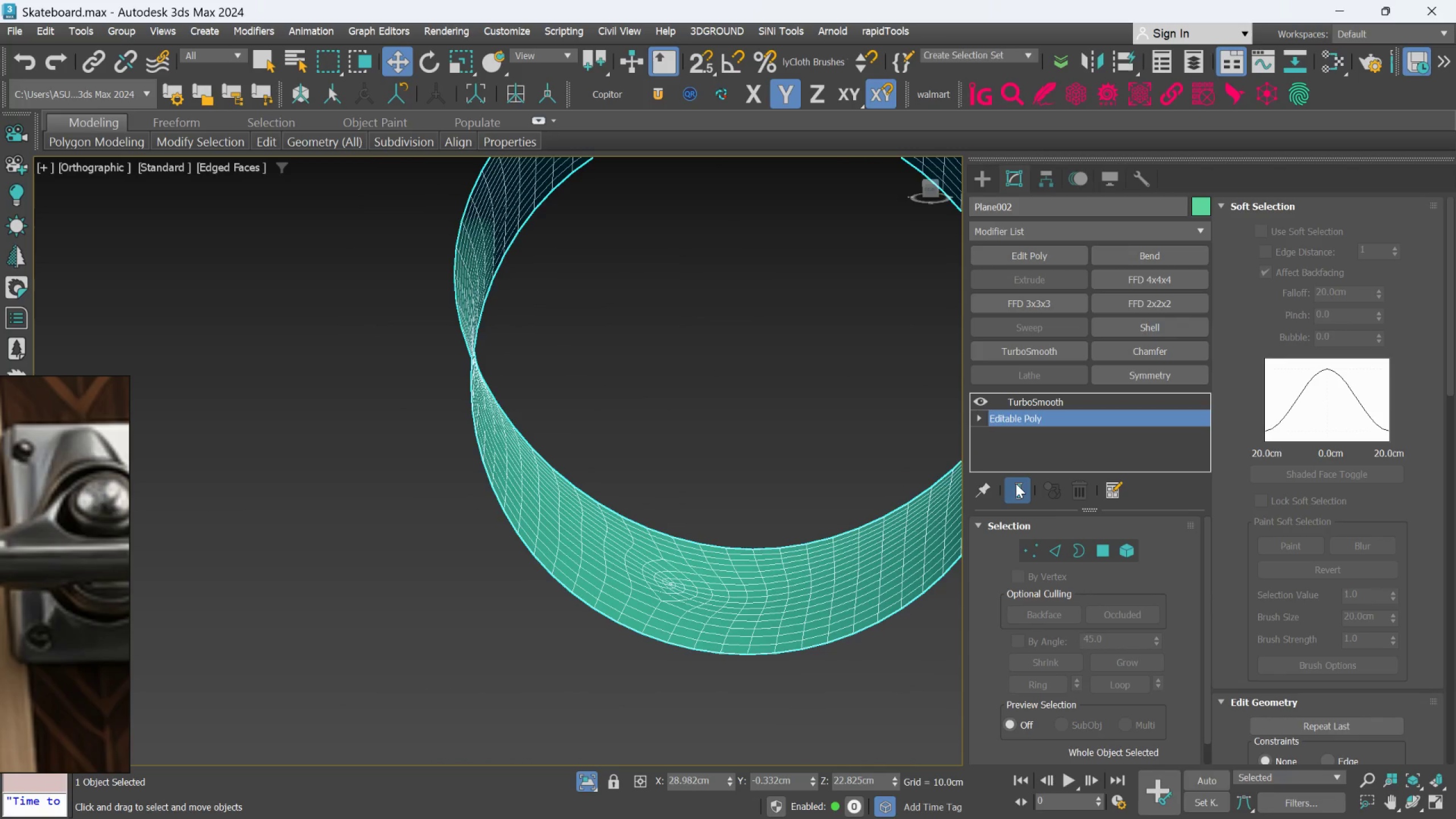 
left_click([1016, 483])
 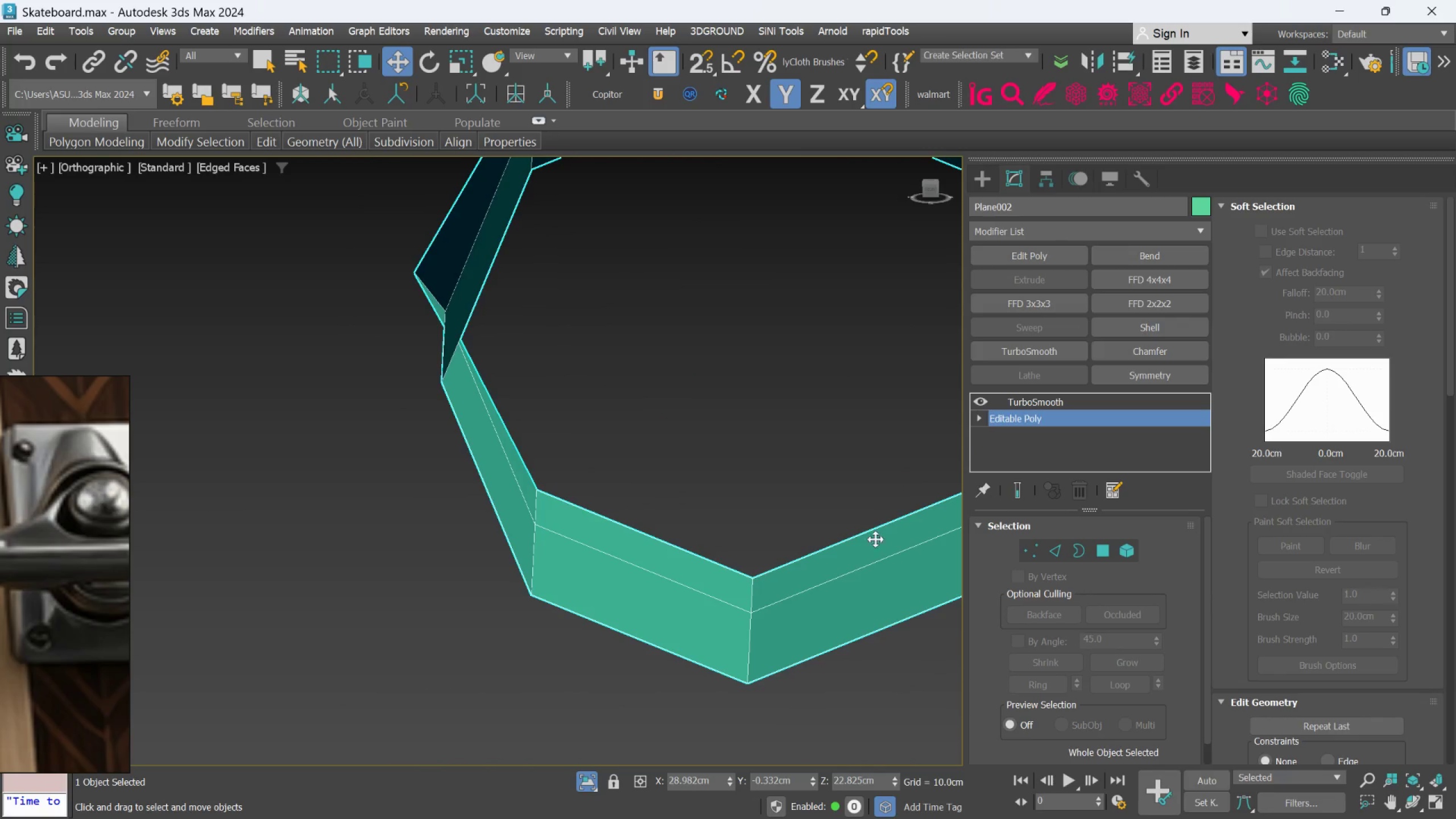 
hold_key(key=AltLeft, duration=0.91)
 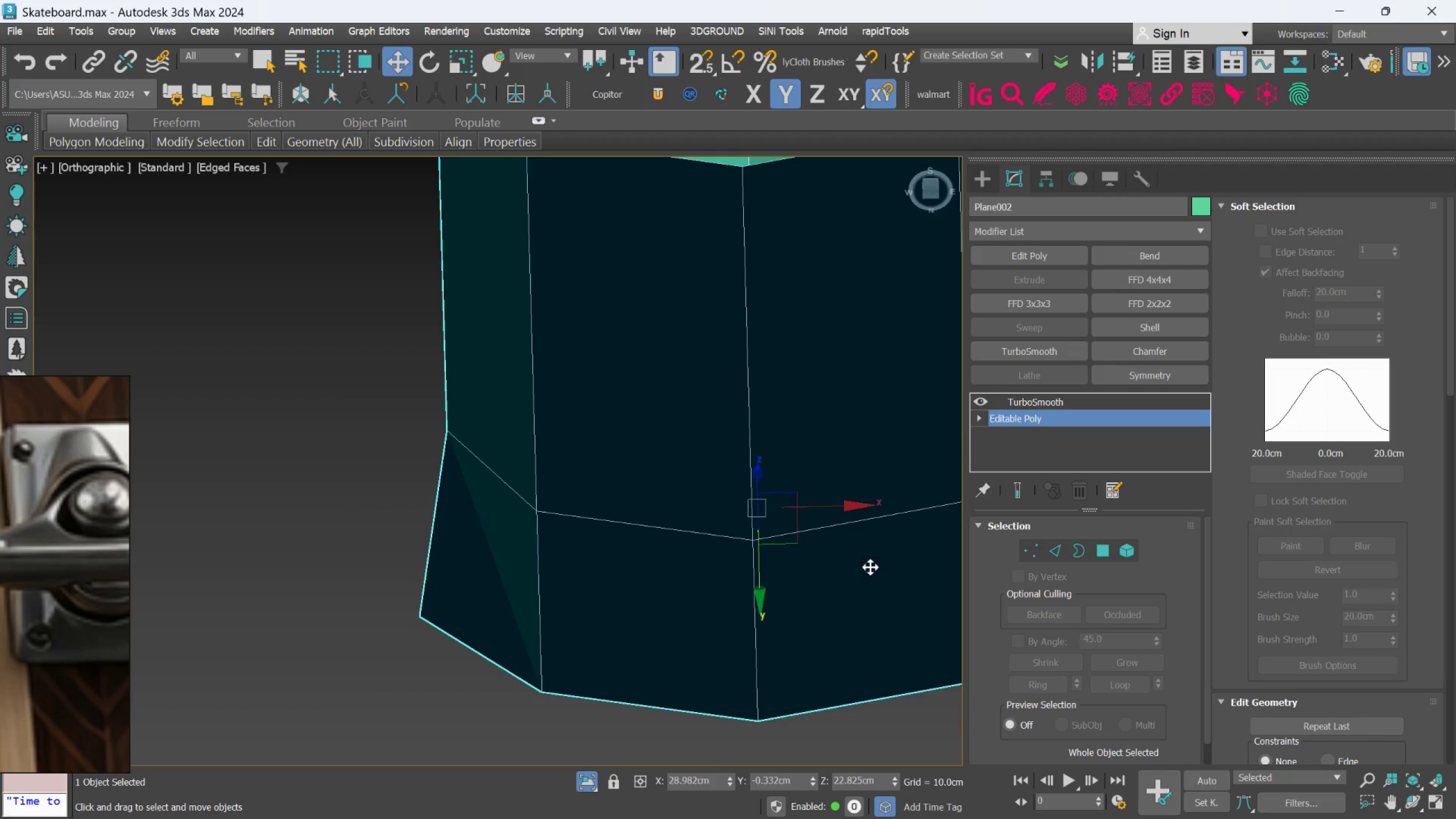 
scroll: coordinate [755, 549], scroll_direction: down, amount: 2.0
 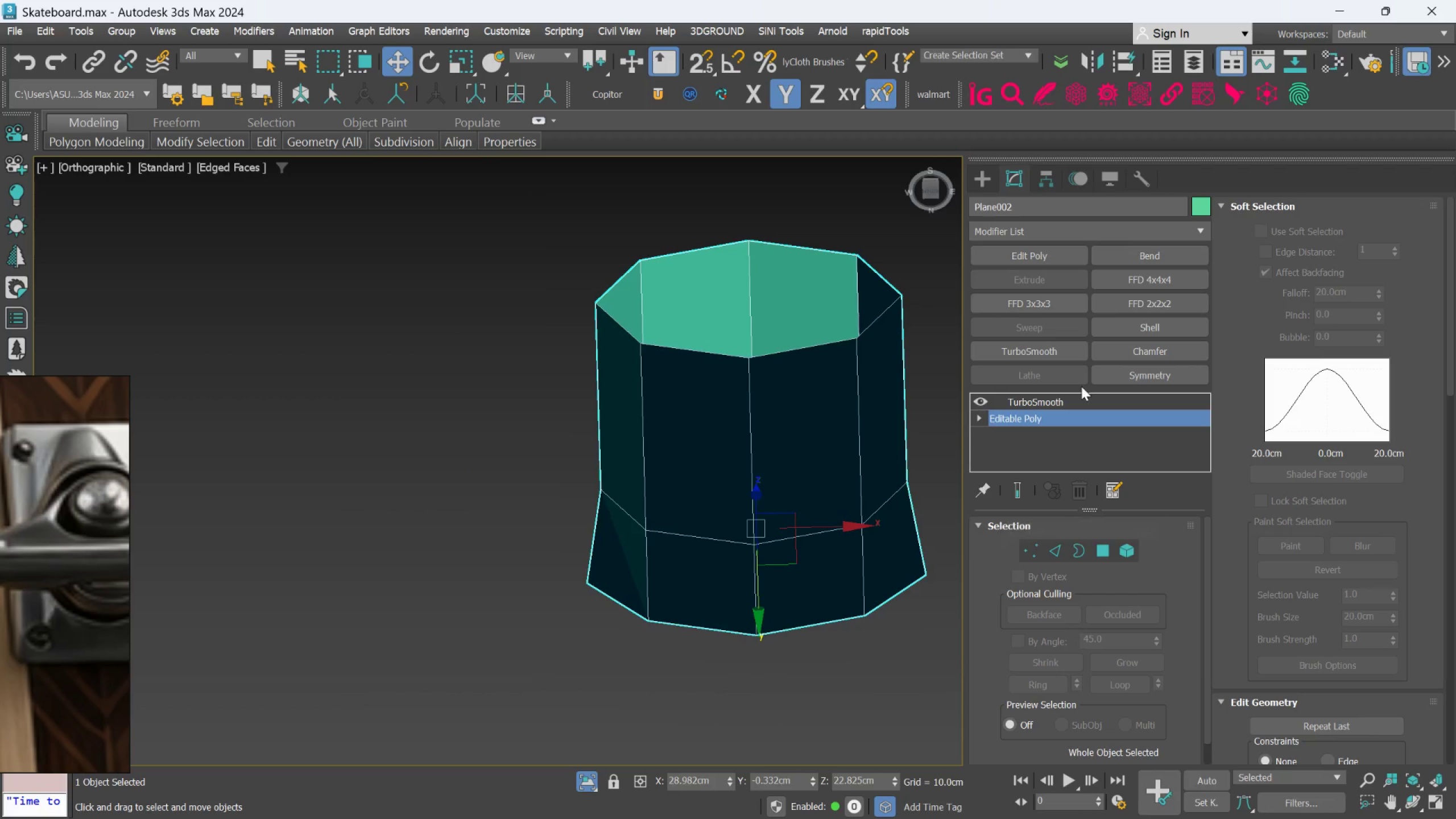 
left_click([1056, 544])
 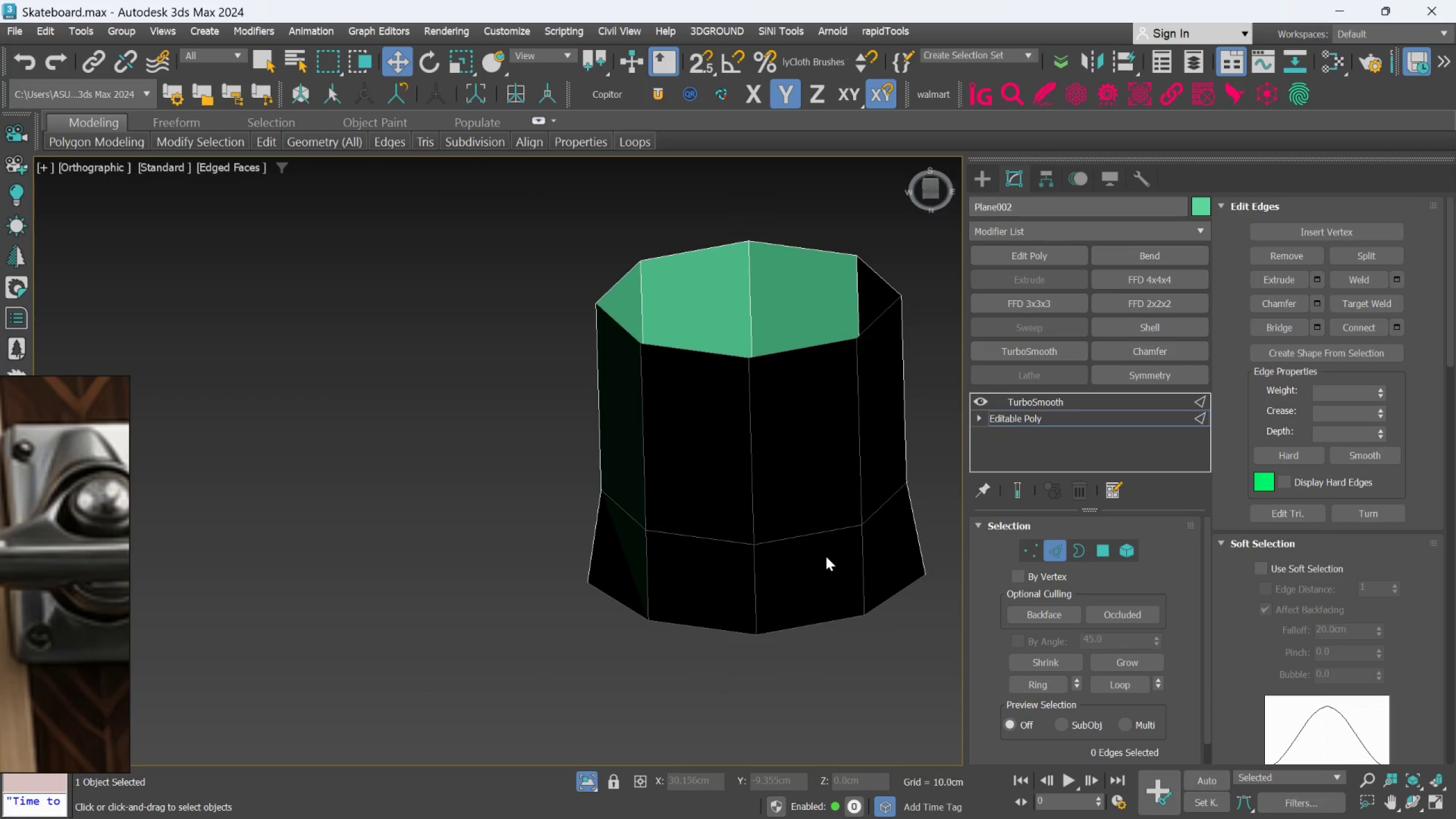 
scroll: coordinate [821, 551], scroll_direction: up, amount: 1.0
 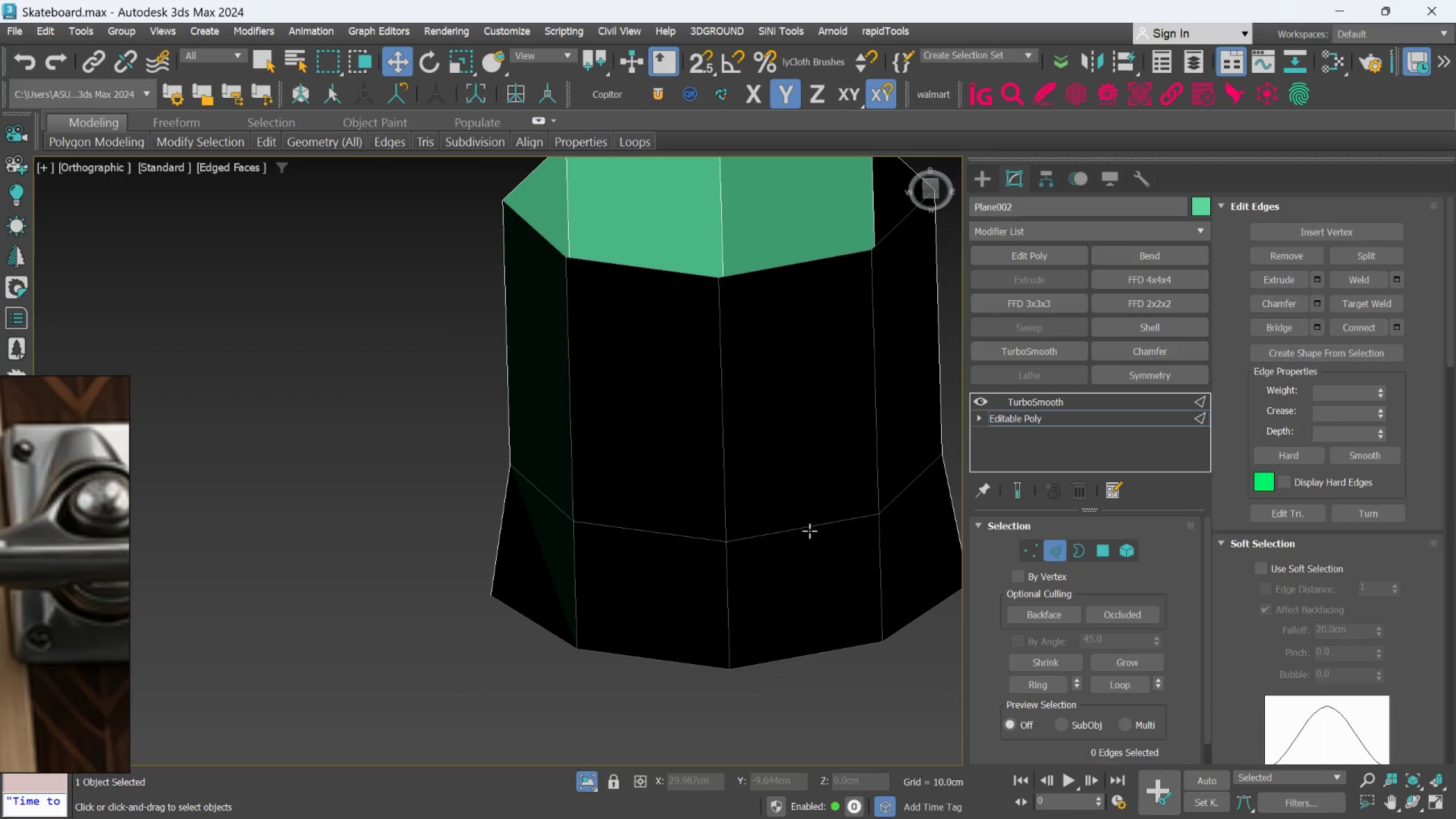 
double_click([809, 531])
 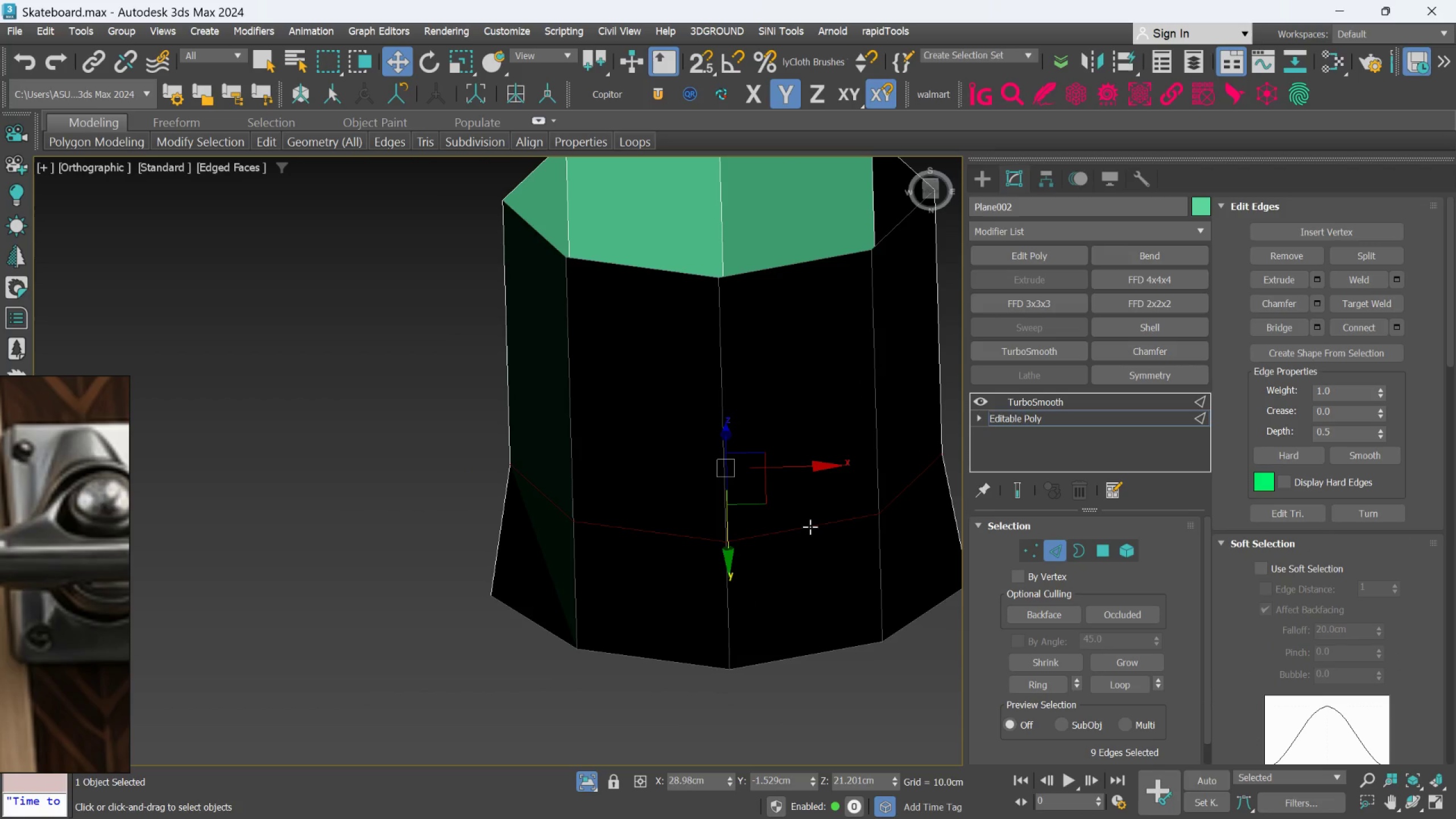 
key(Control+Backspace)
 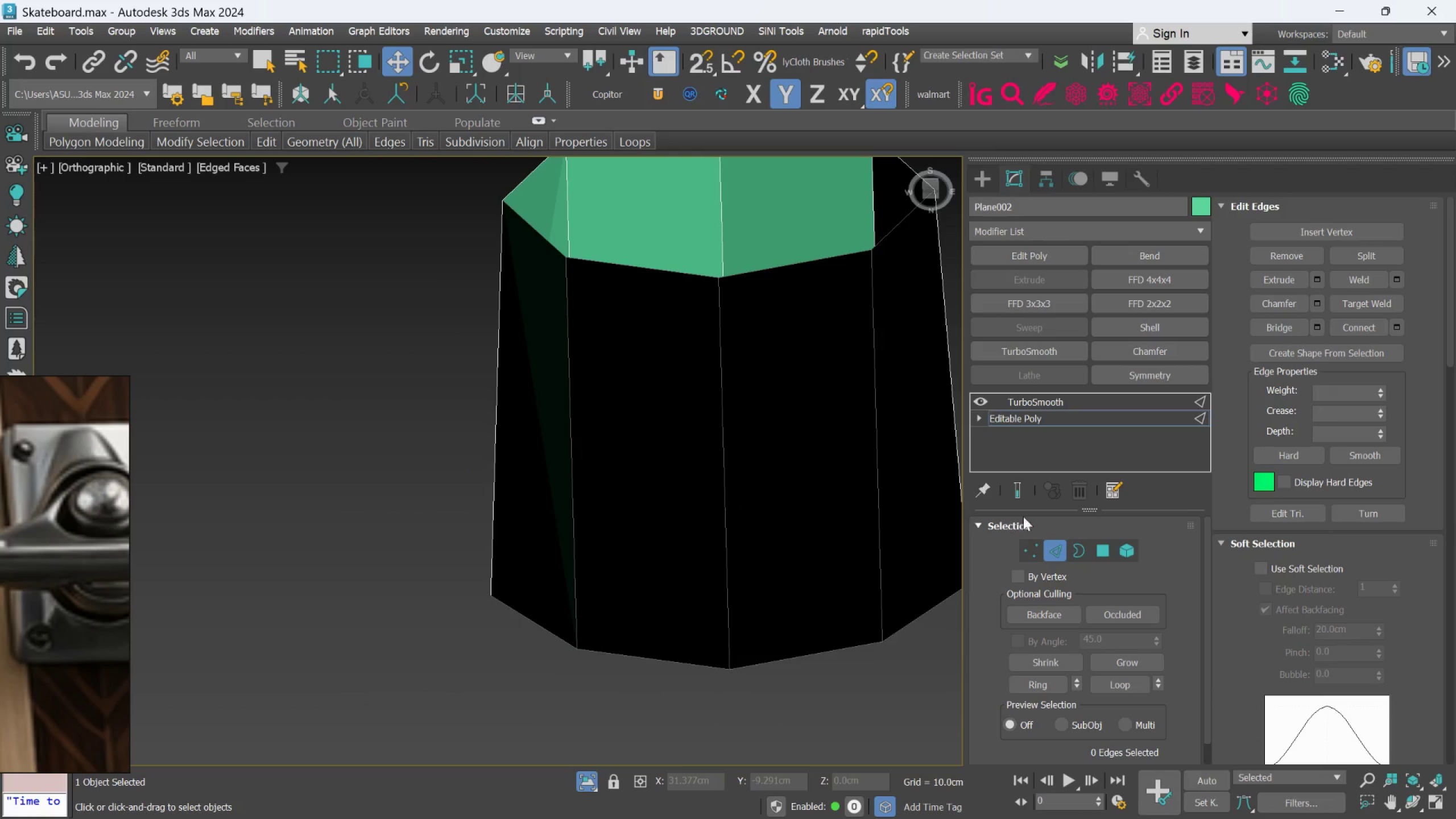 
left_click([1028, 493])
 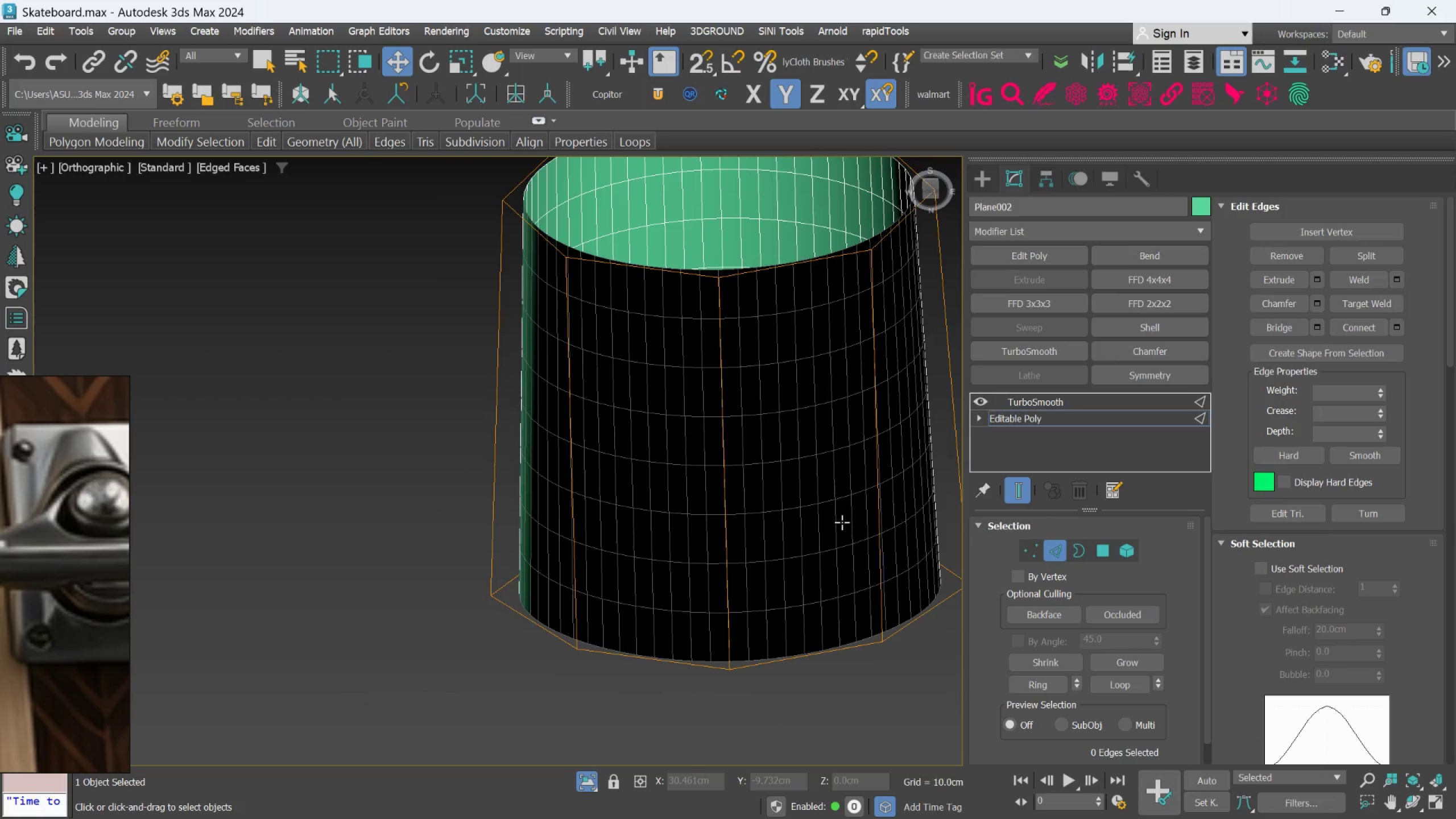 
hold_key(key=AltLeft, duration=1.52)
 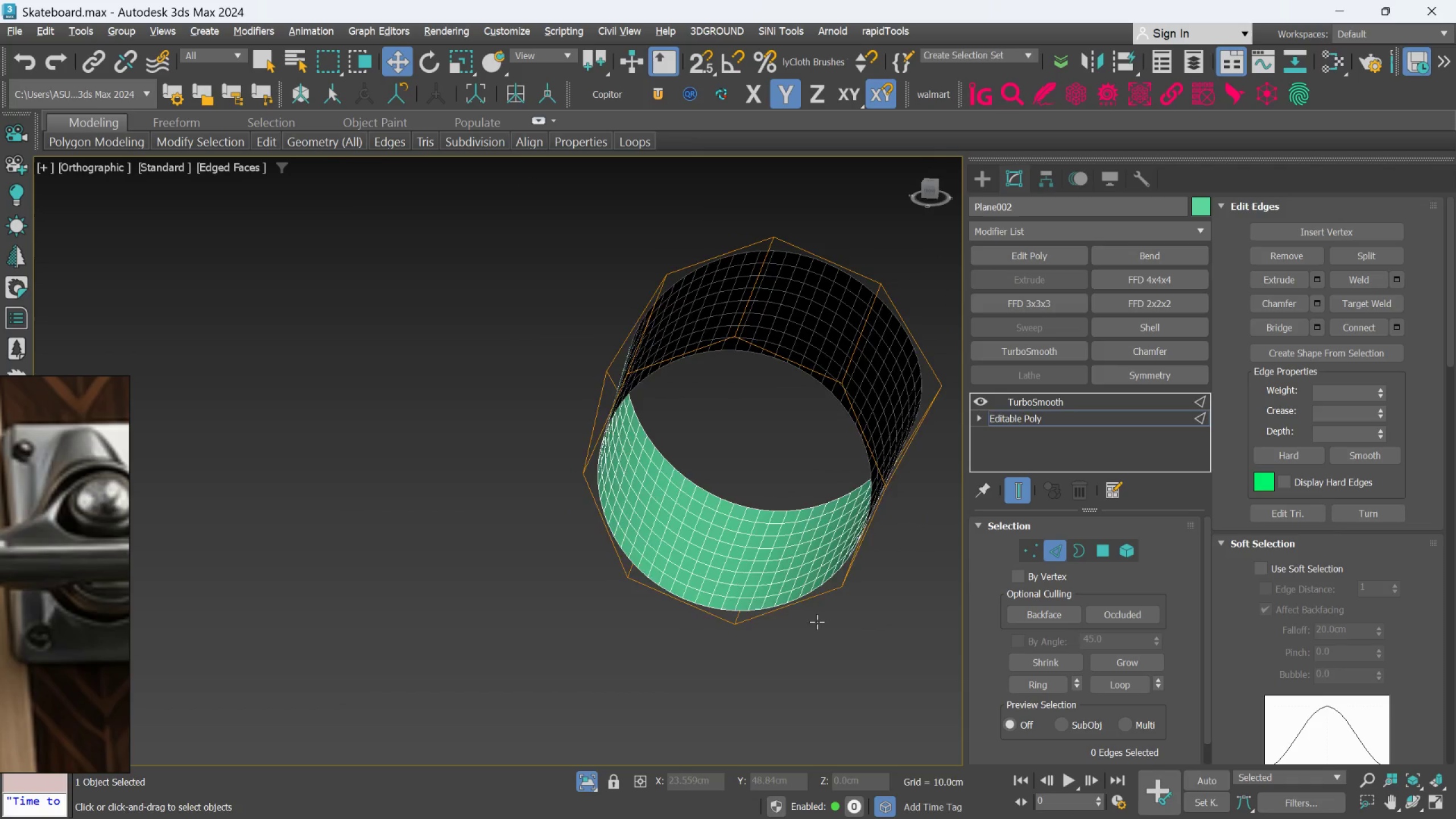 
scroll: coordinate [827, 522], scroll_direction: down, amount: 1.0
 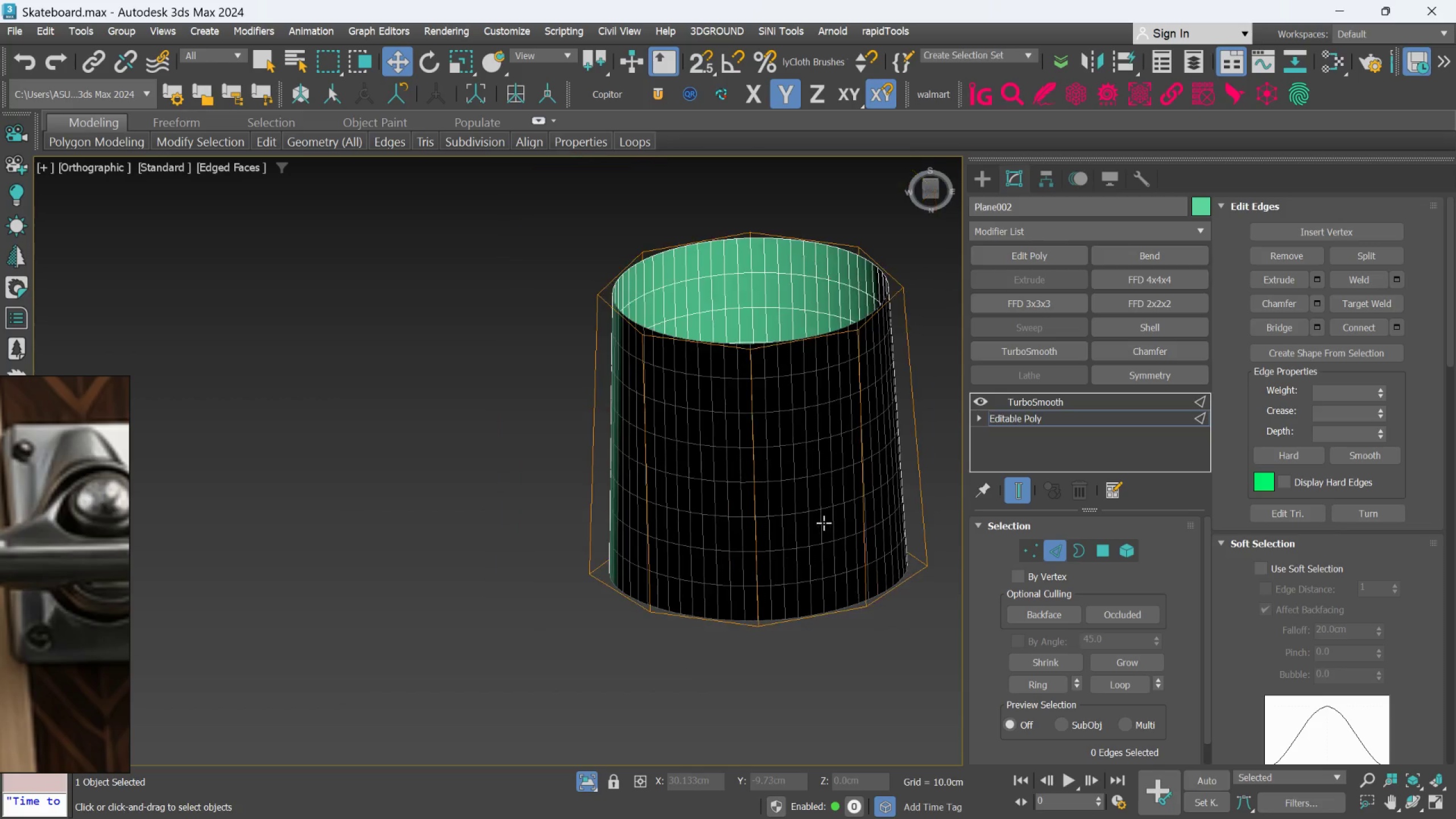 
hold_key(key=AltLeft, duration=1.36)
 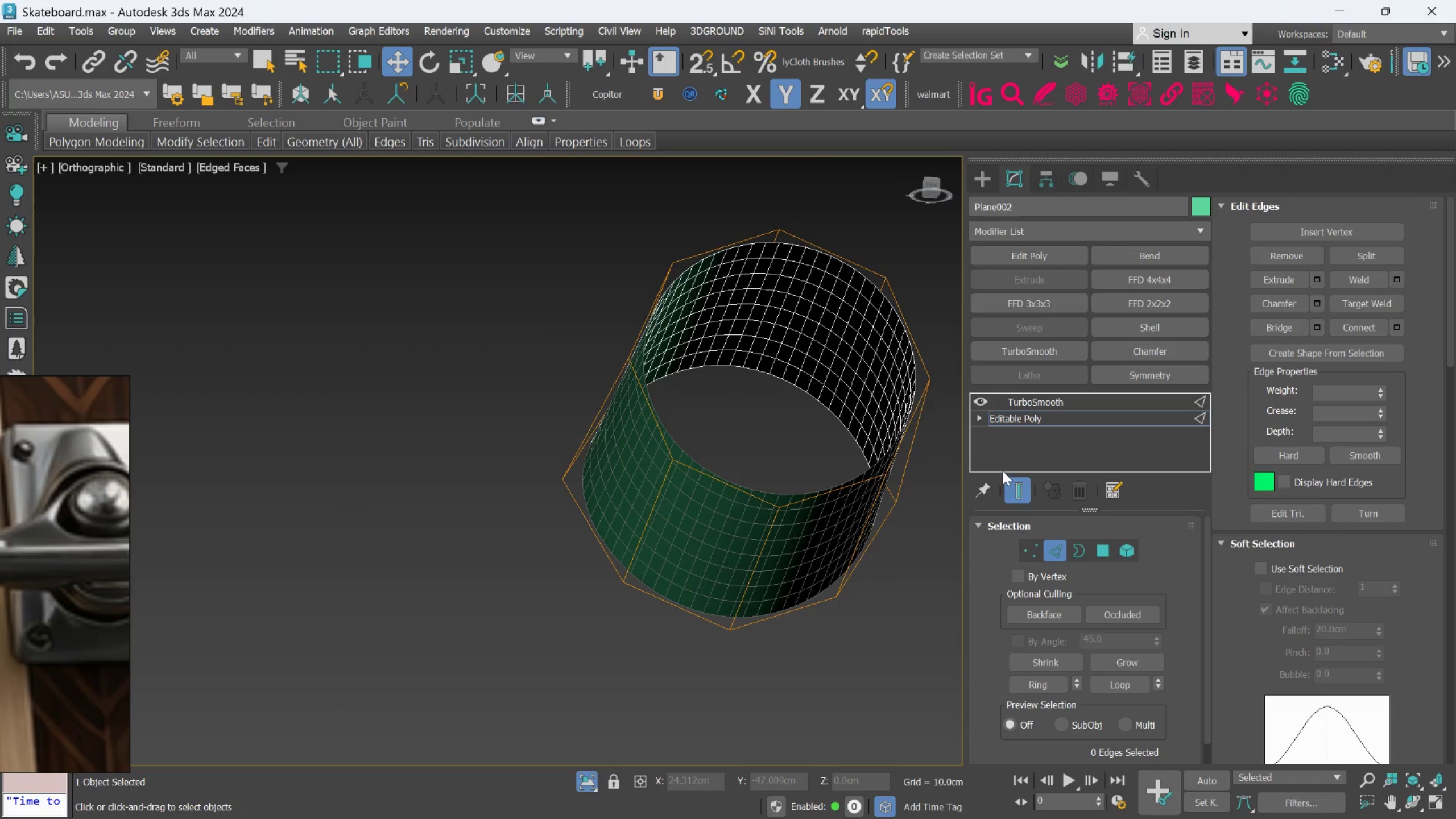 
hold_key(key=ControlLeft, duration=0.48)
 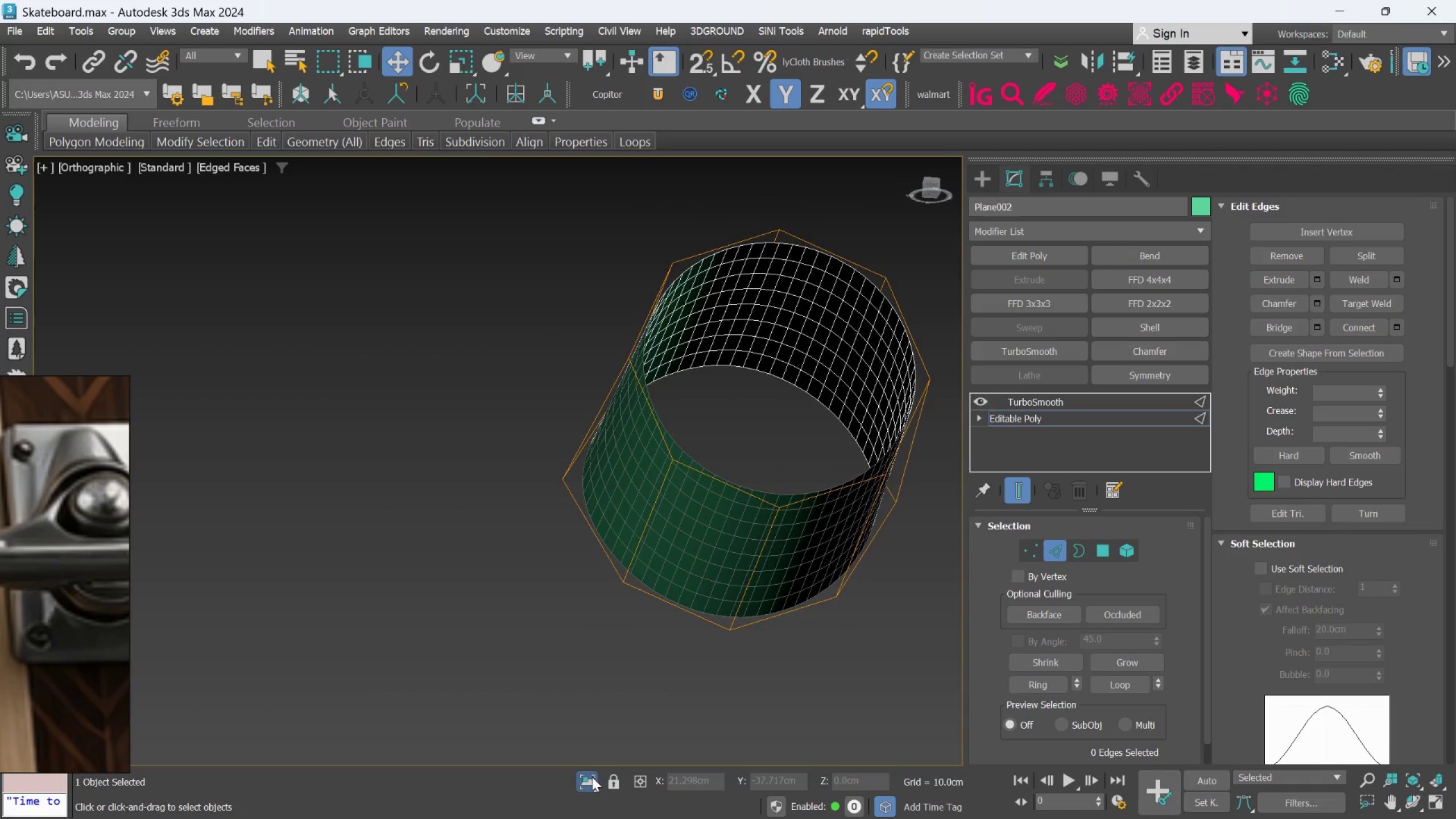 
left_click([590, 778])
 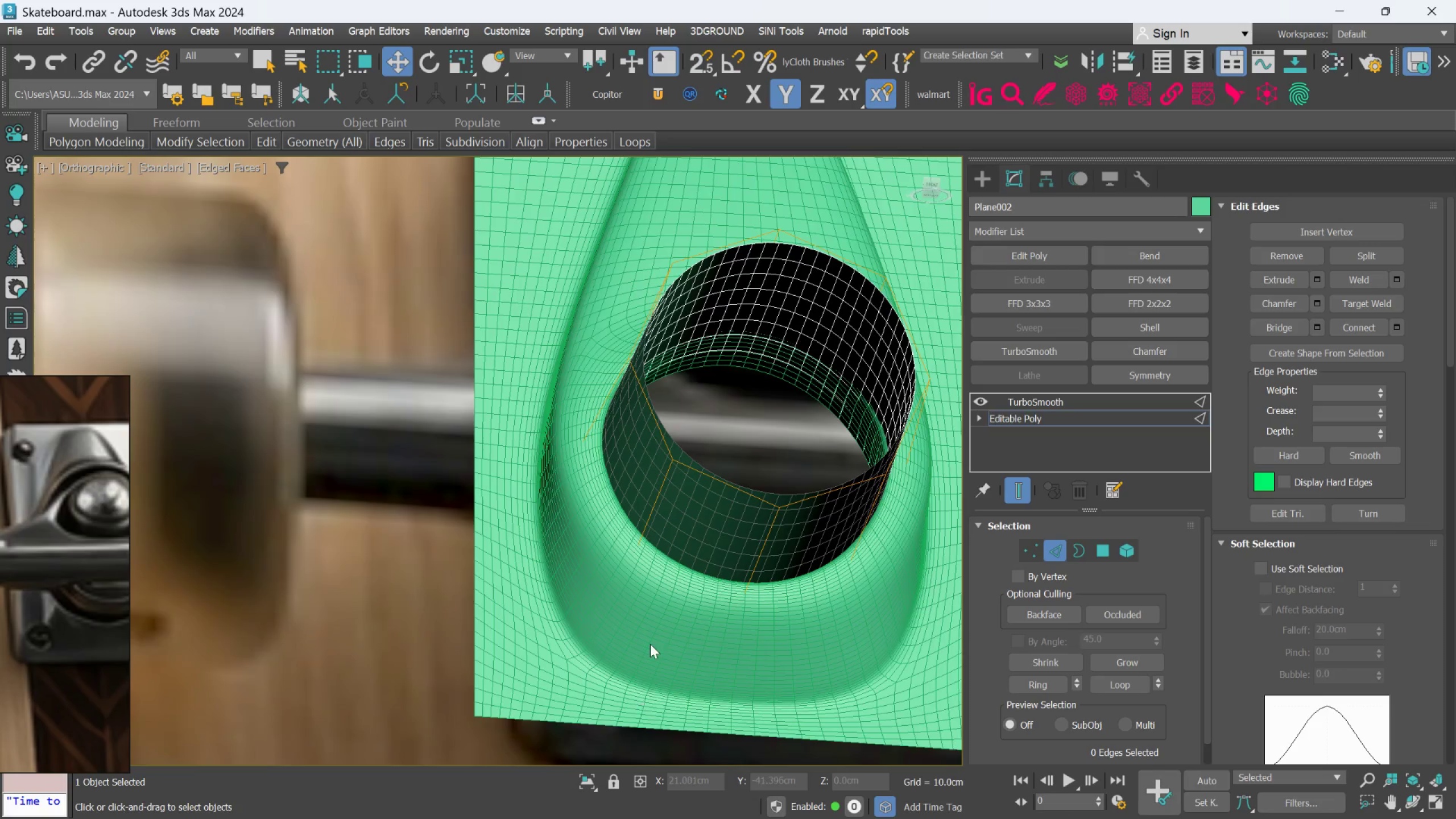 
hold_key(key=AltLeft, duration=1.08)
 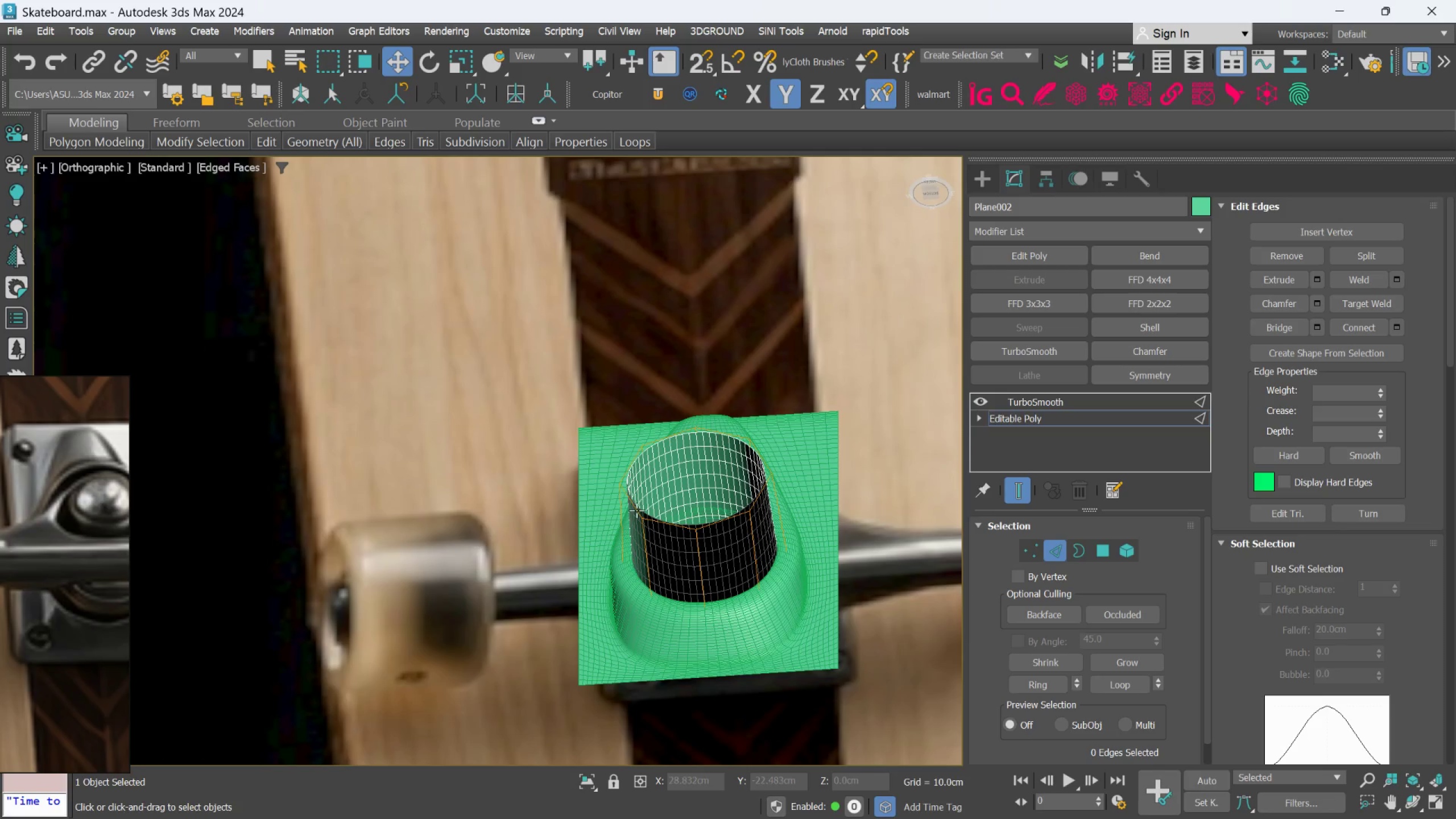 
scroll: coordinate [650, 638], scroll_direction: down, amount: 2.0
 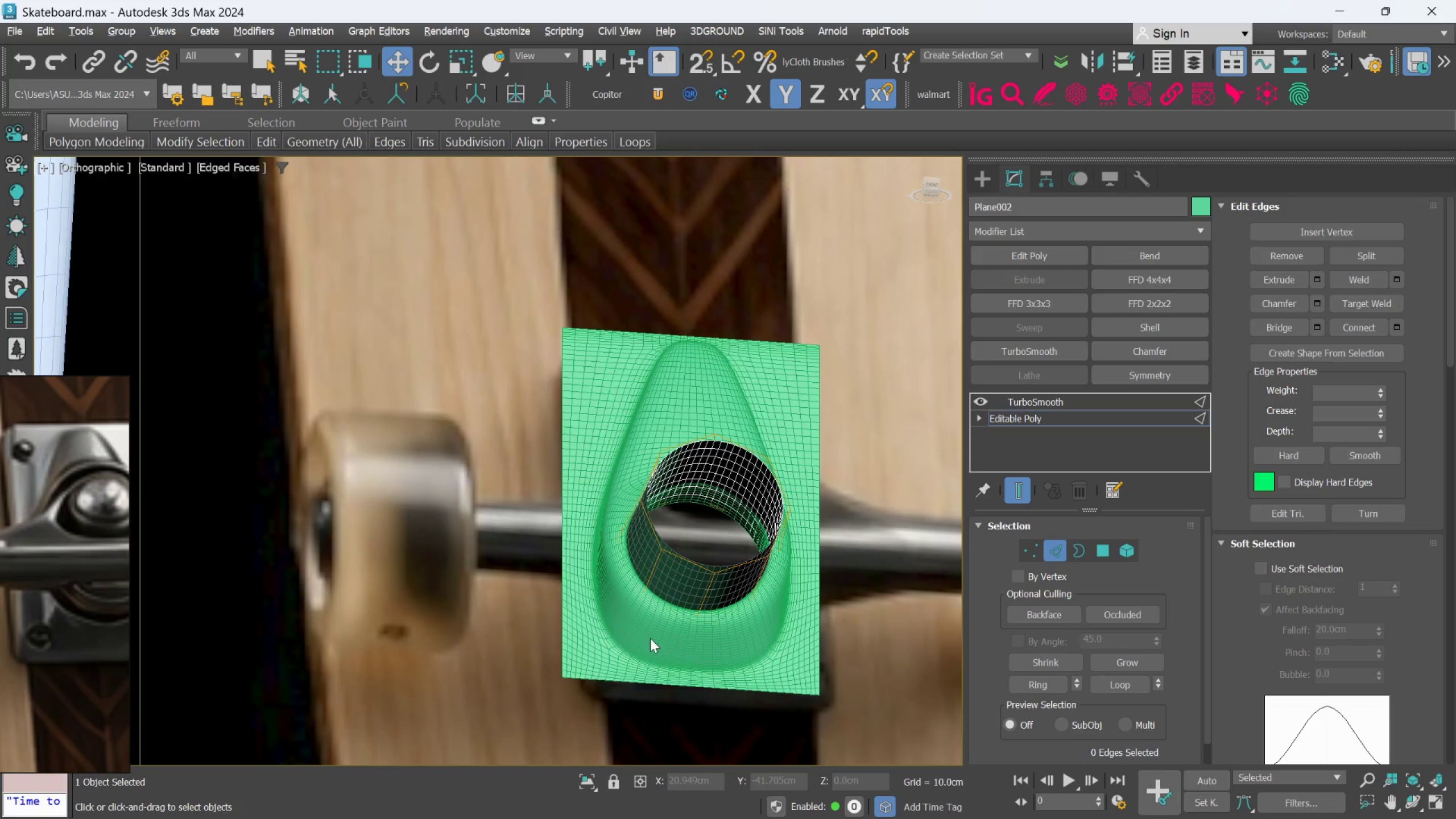 
scroll: coordinate [750, 498], scroll_direction: up, amount: 2.0
 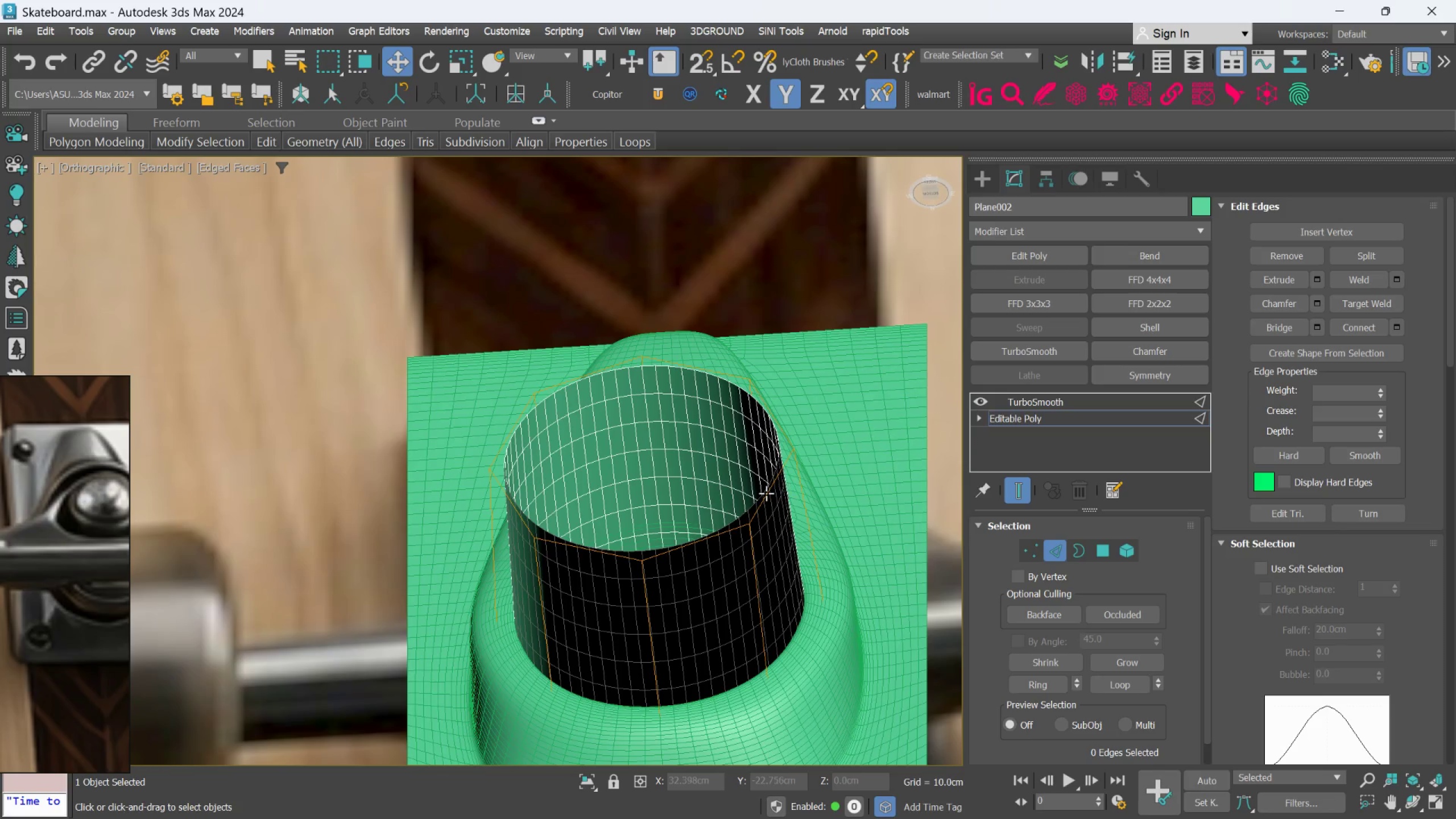 
hold_key(key=AltLeft, duration=1.5)
 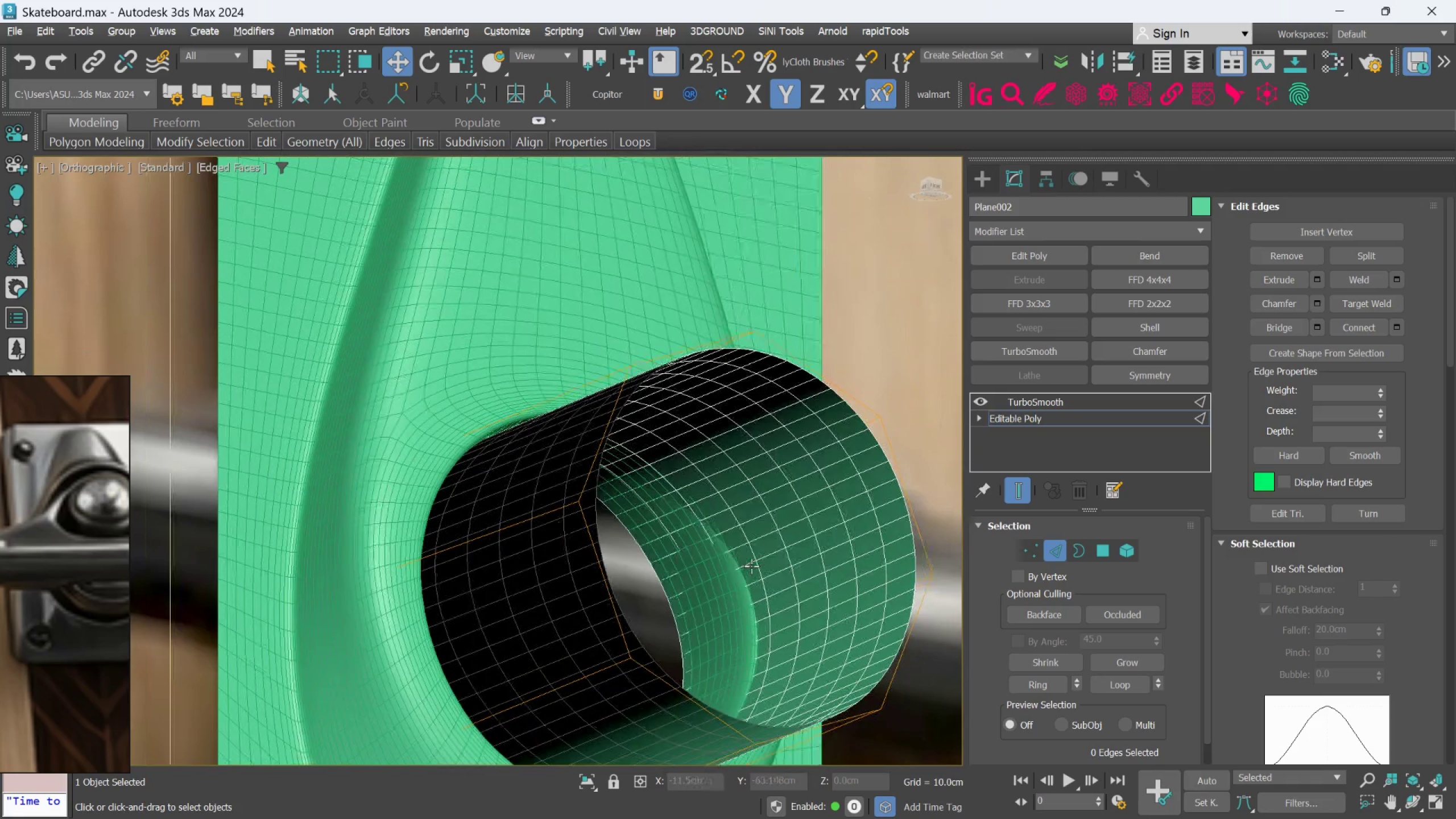 
scroll: coordinate [706, 530], scroll_direction: up, amount: 1.0
 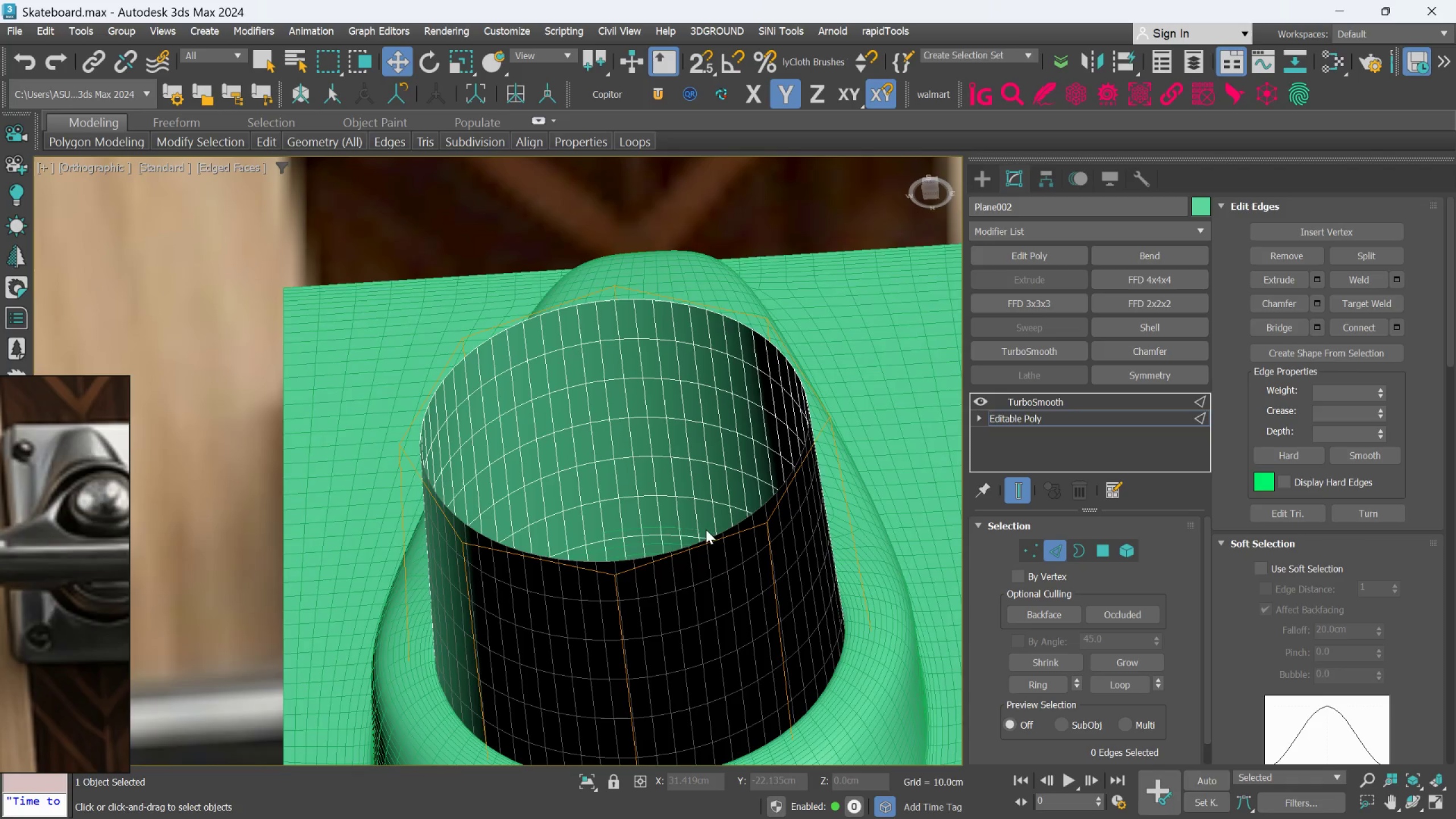 
hold_key(key=AltLeft, duration=1.52)
 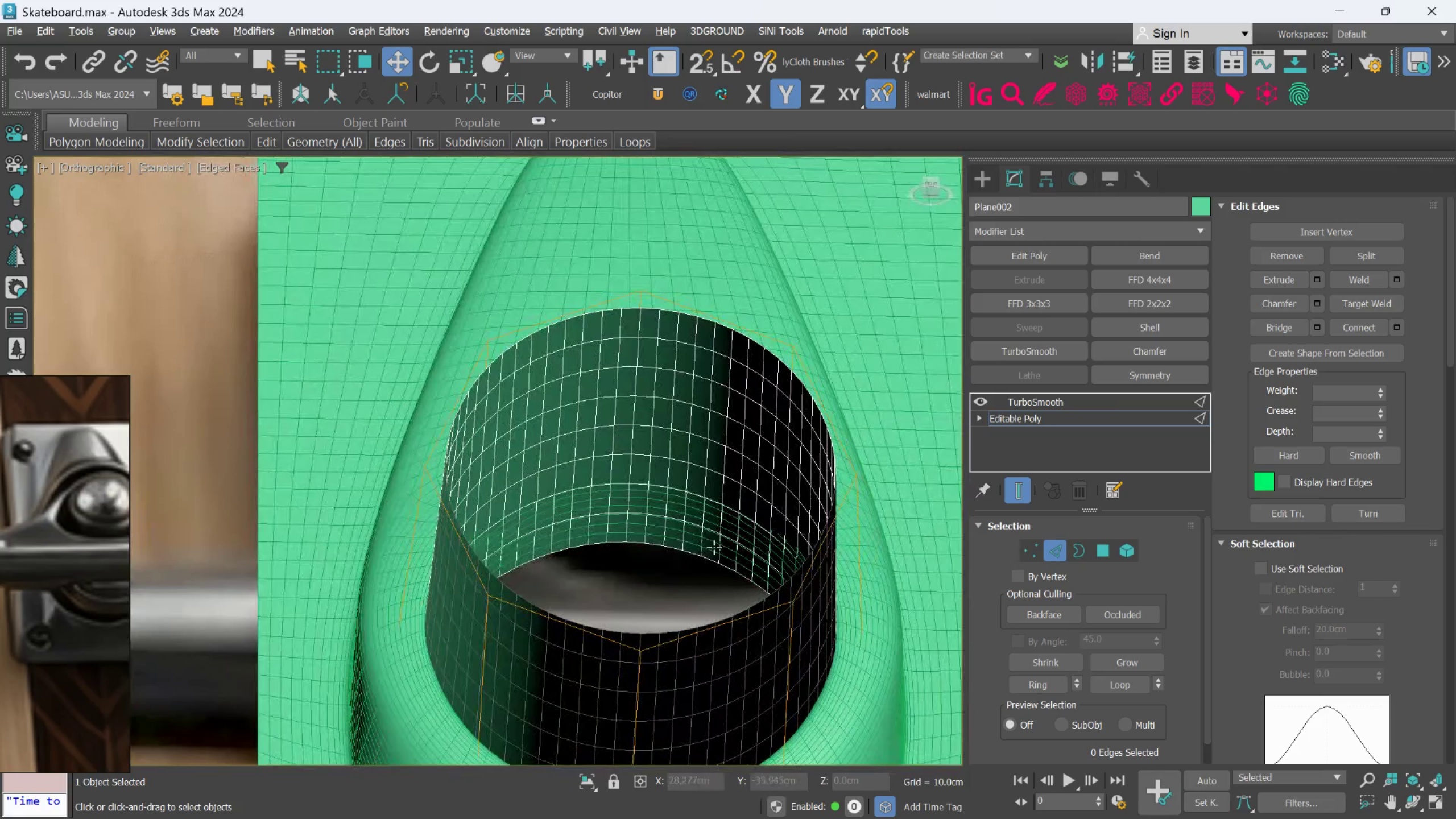 
key(Alt+AltLeft)
 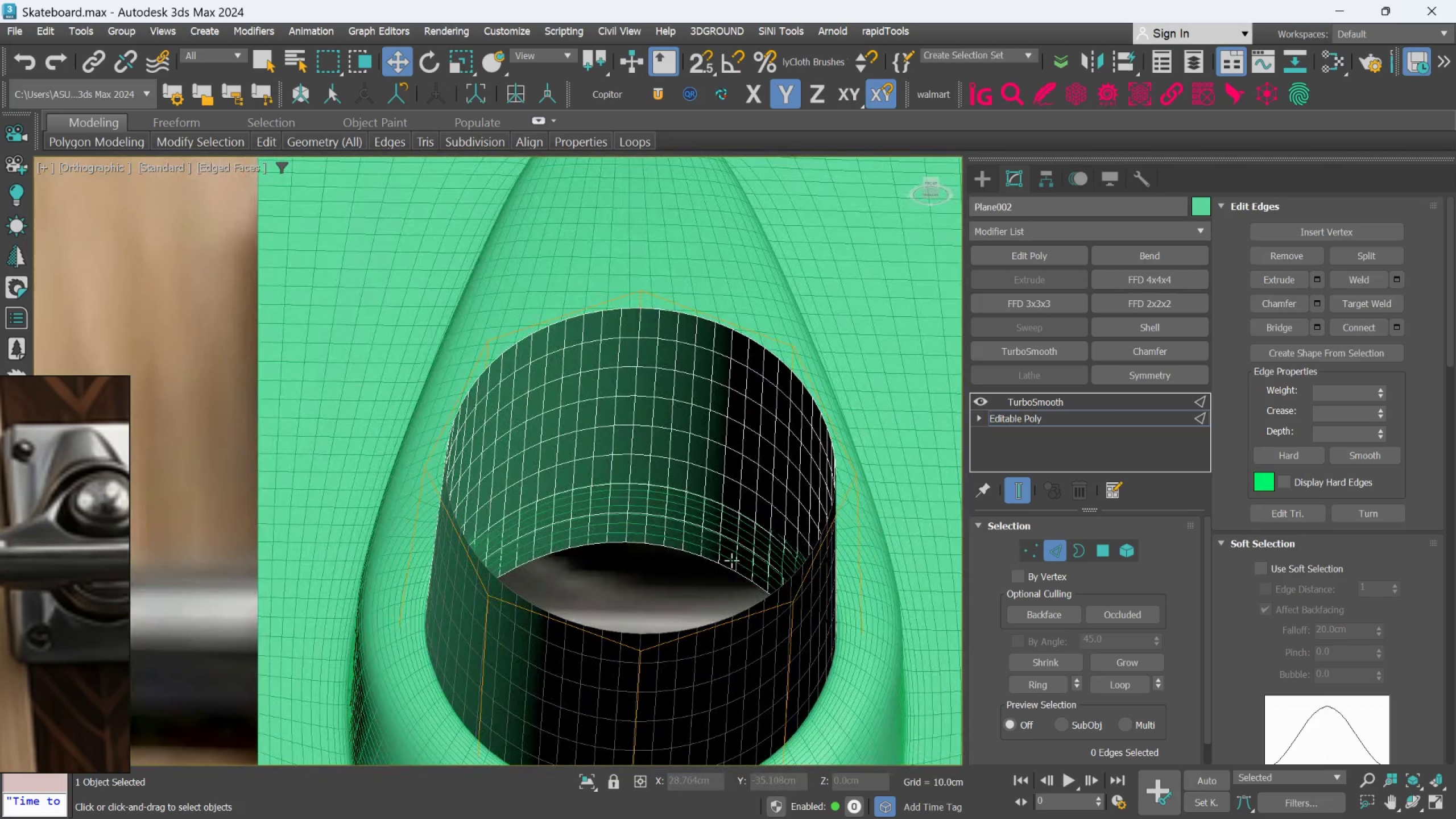 
scroll: coordinate [731, 560], scroll_direction: up, amount: 1.0
 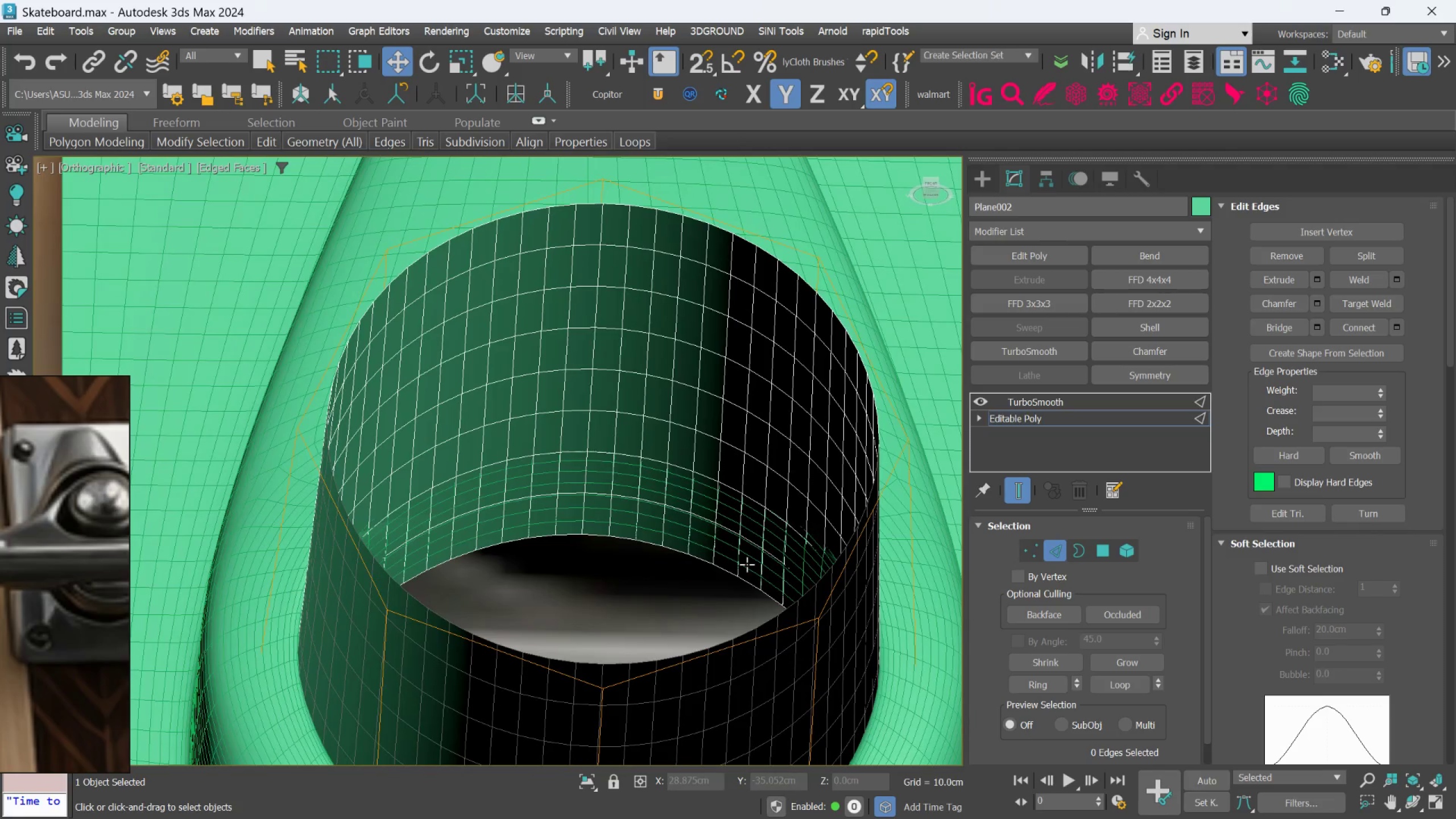 
scroll: coordinate [747, 564], scroll_direction: down, amount: 2.0
 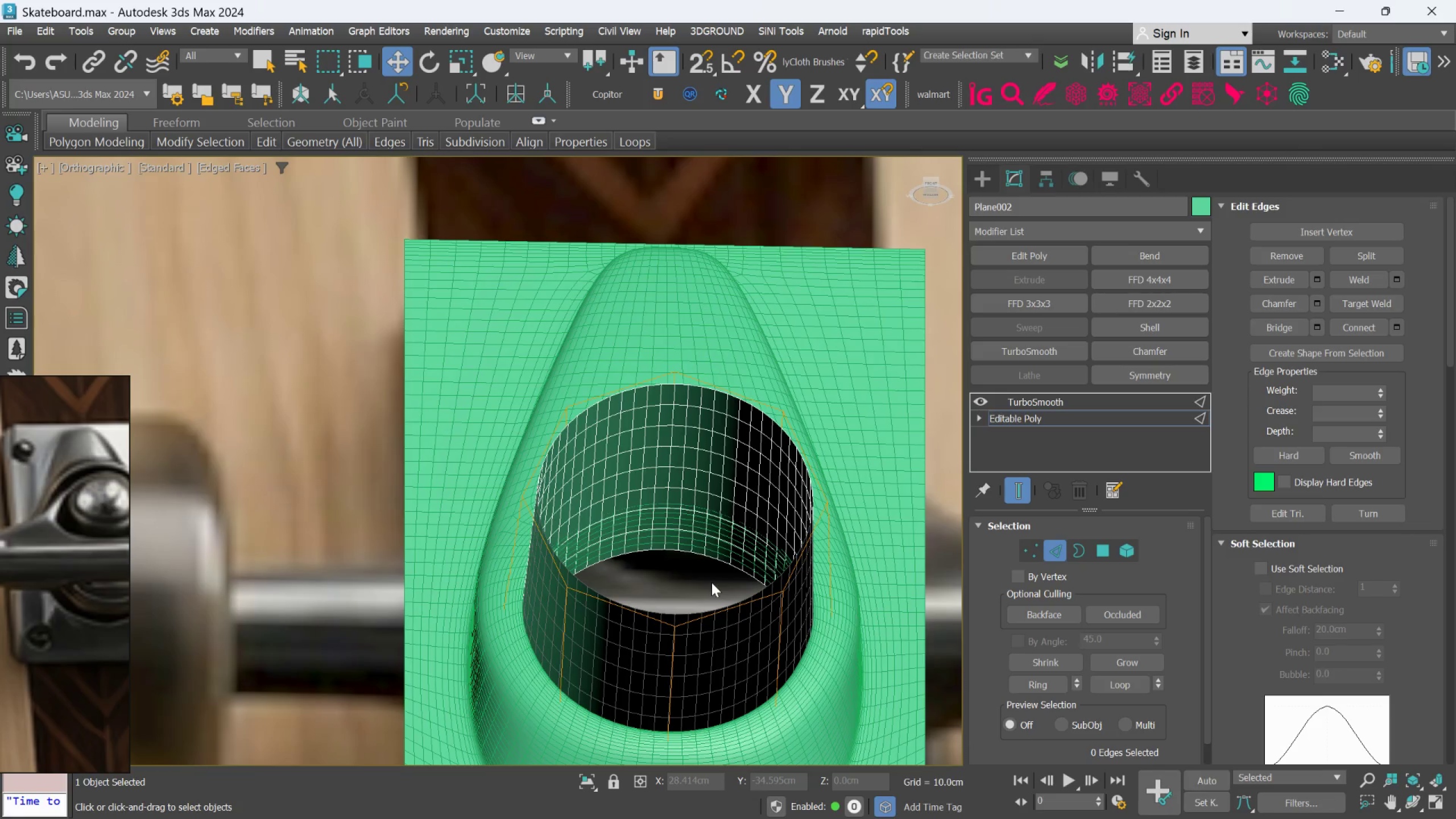 
hold_key(key=AltLeft, duration=1.5)
 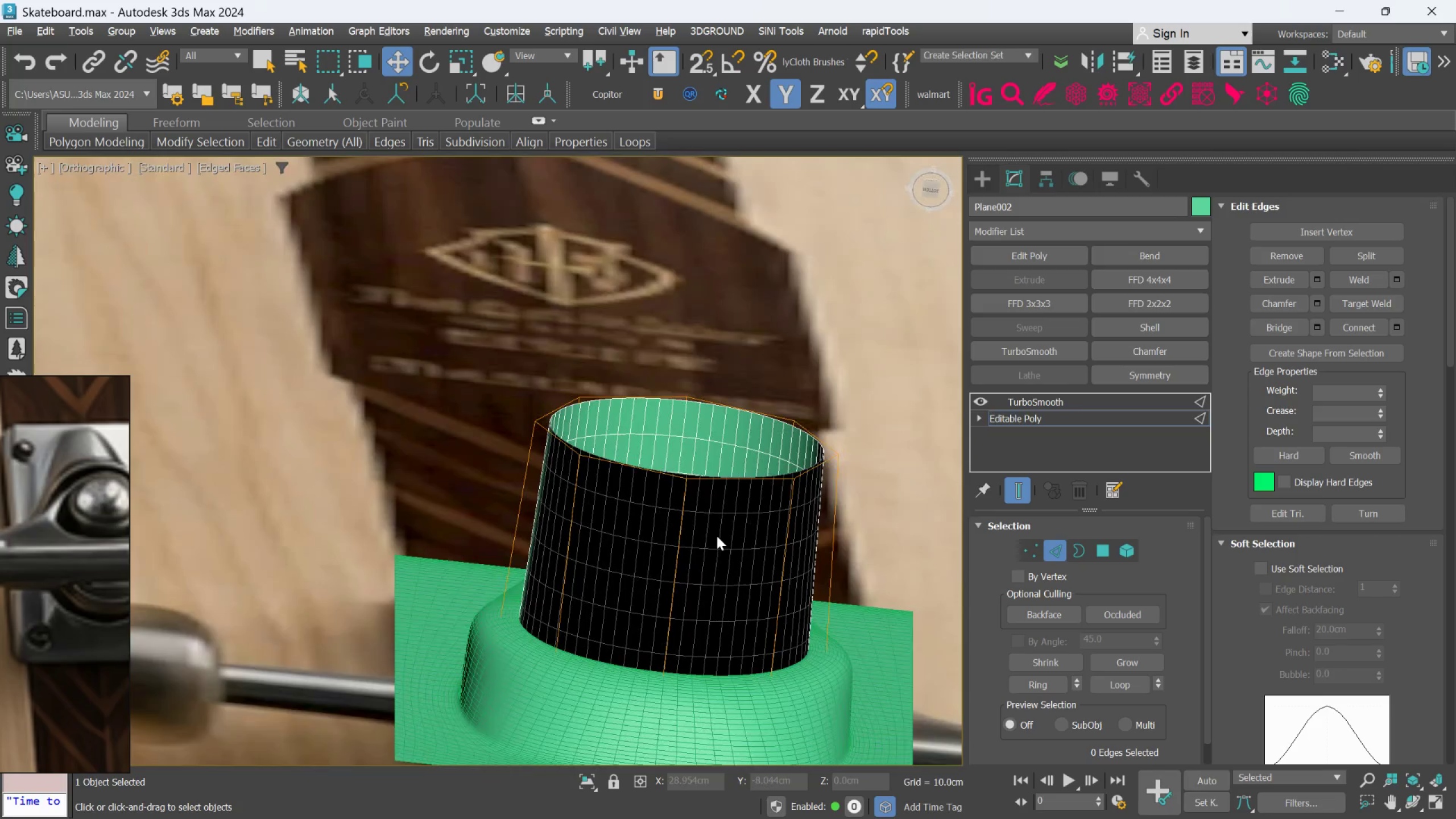 
hold_key(key=AltLeft, duration=1.11)
 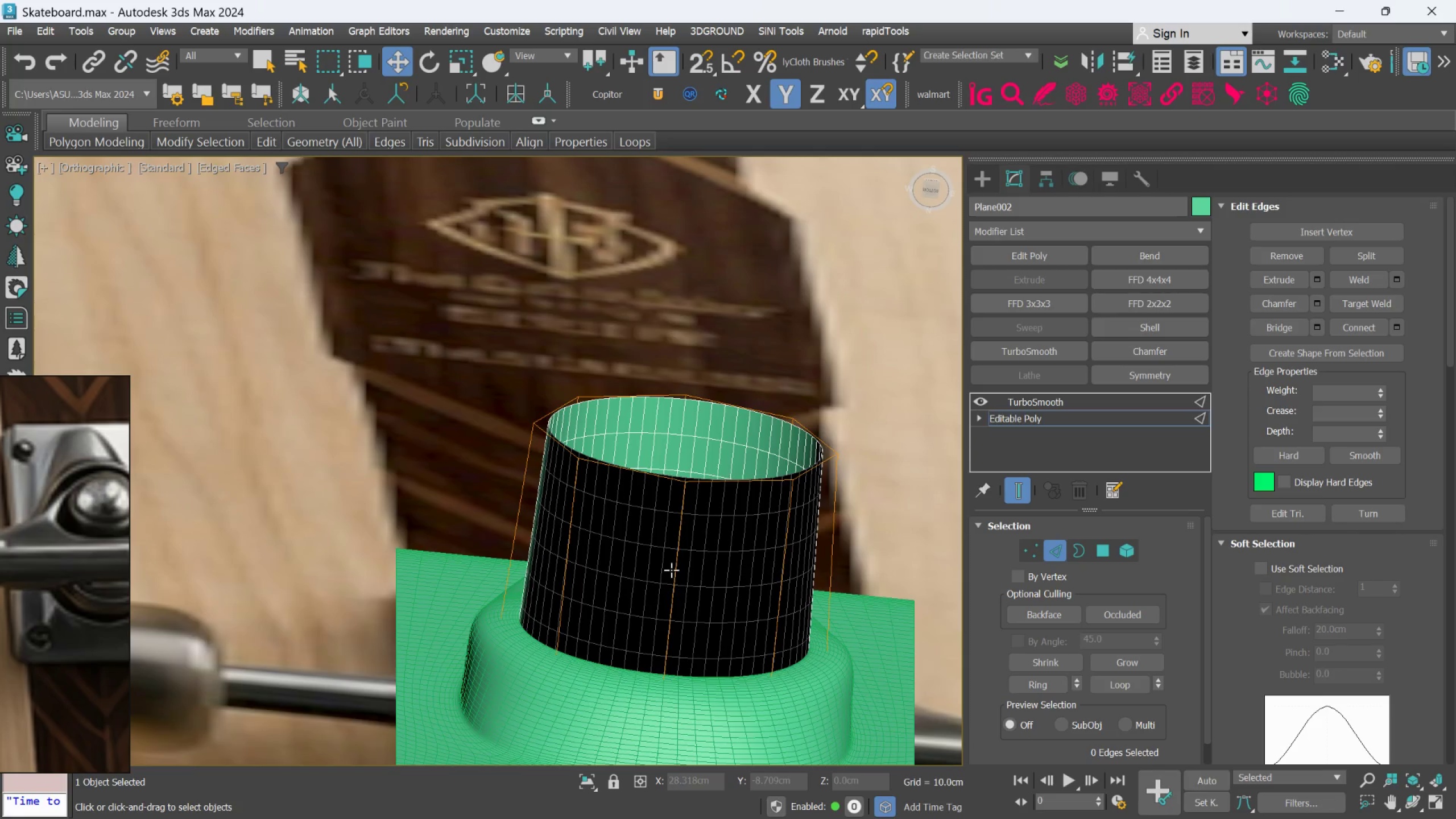 
hold_key(key=AltLeft, duration=0.58)
 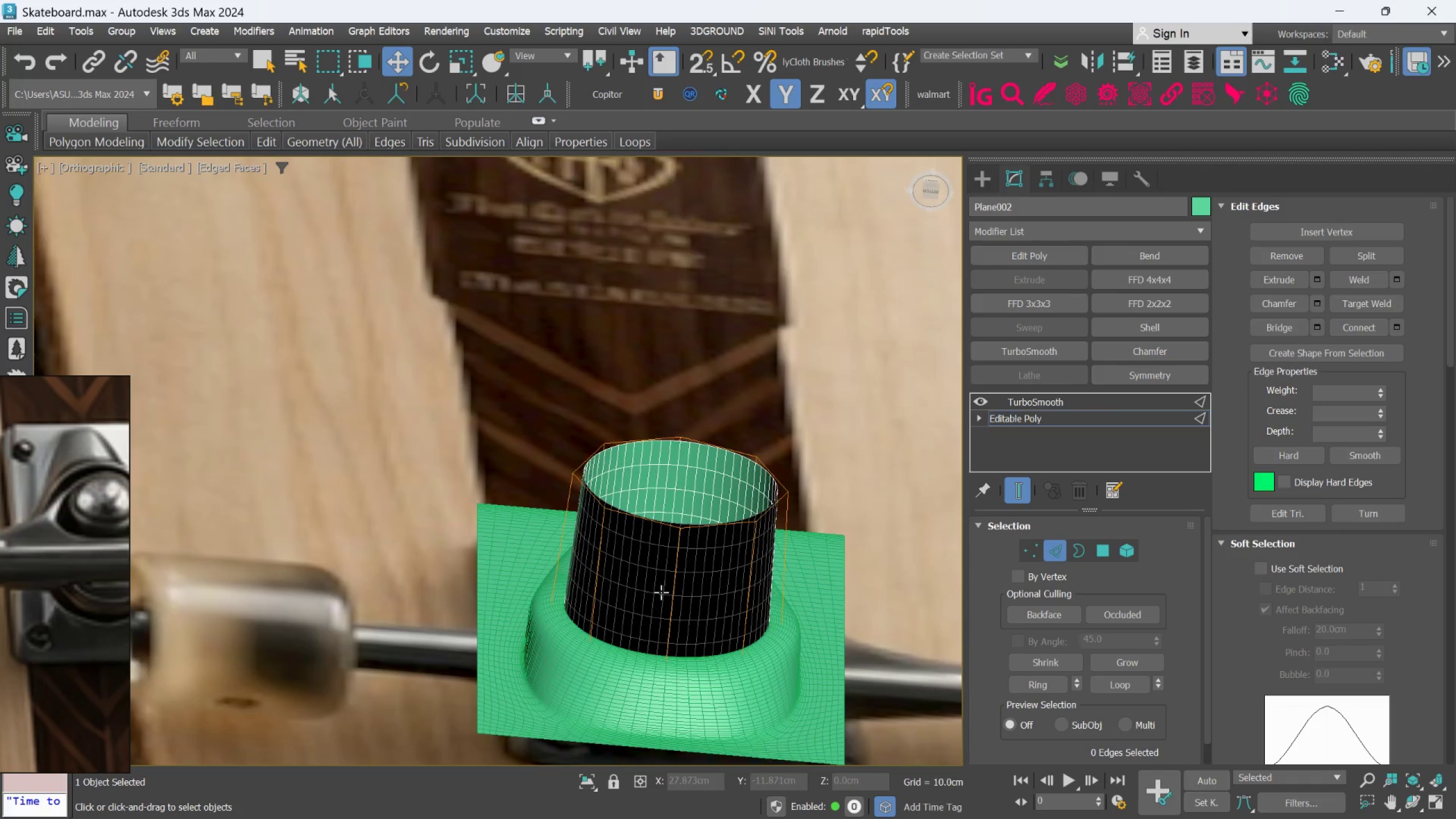 
scroll: coordinate [671, 570], scroll_direction: down, amount: 1.0
 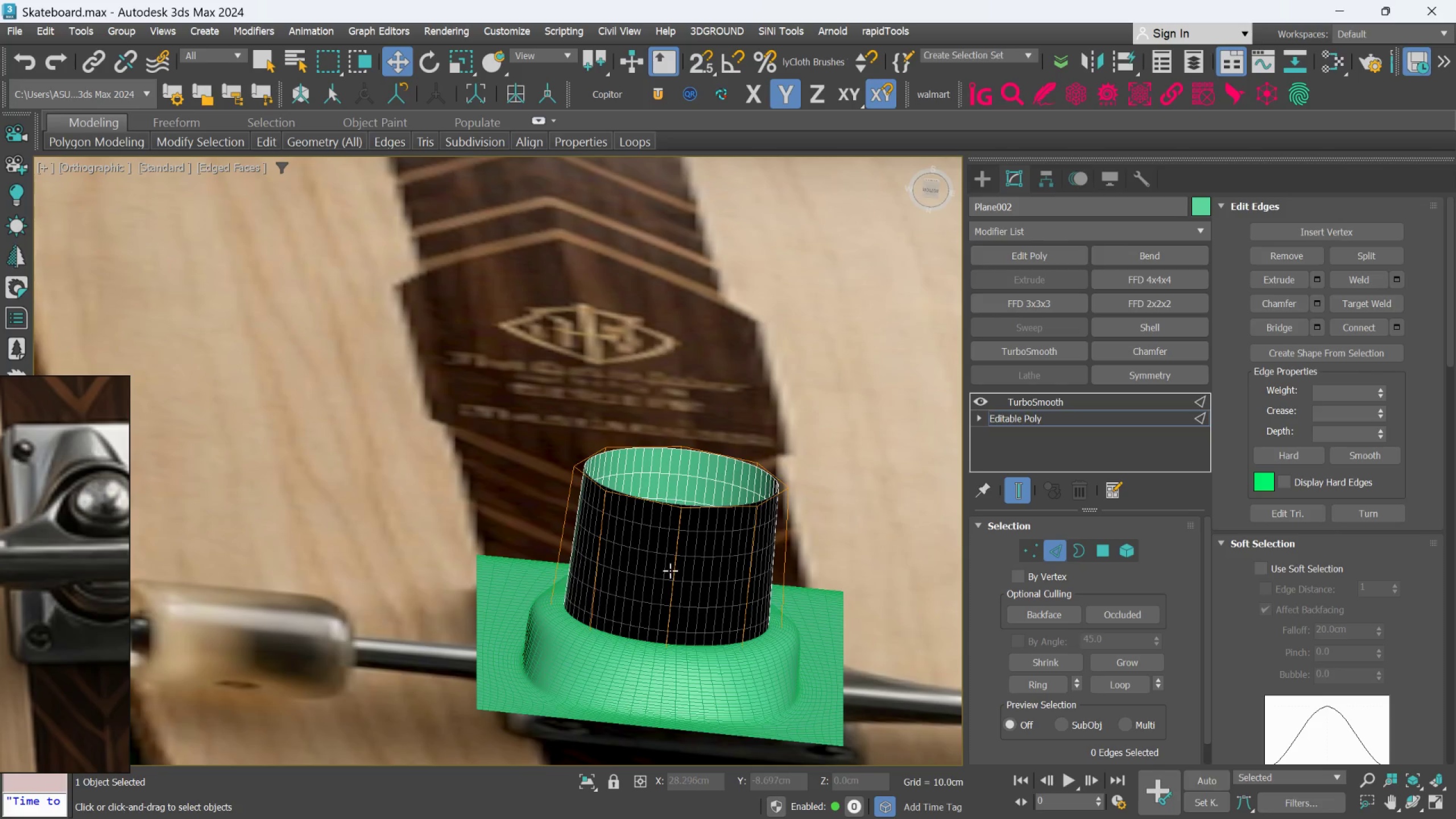 
hold_key(key=AltLeft, duration=1.5)
 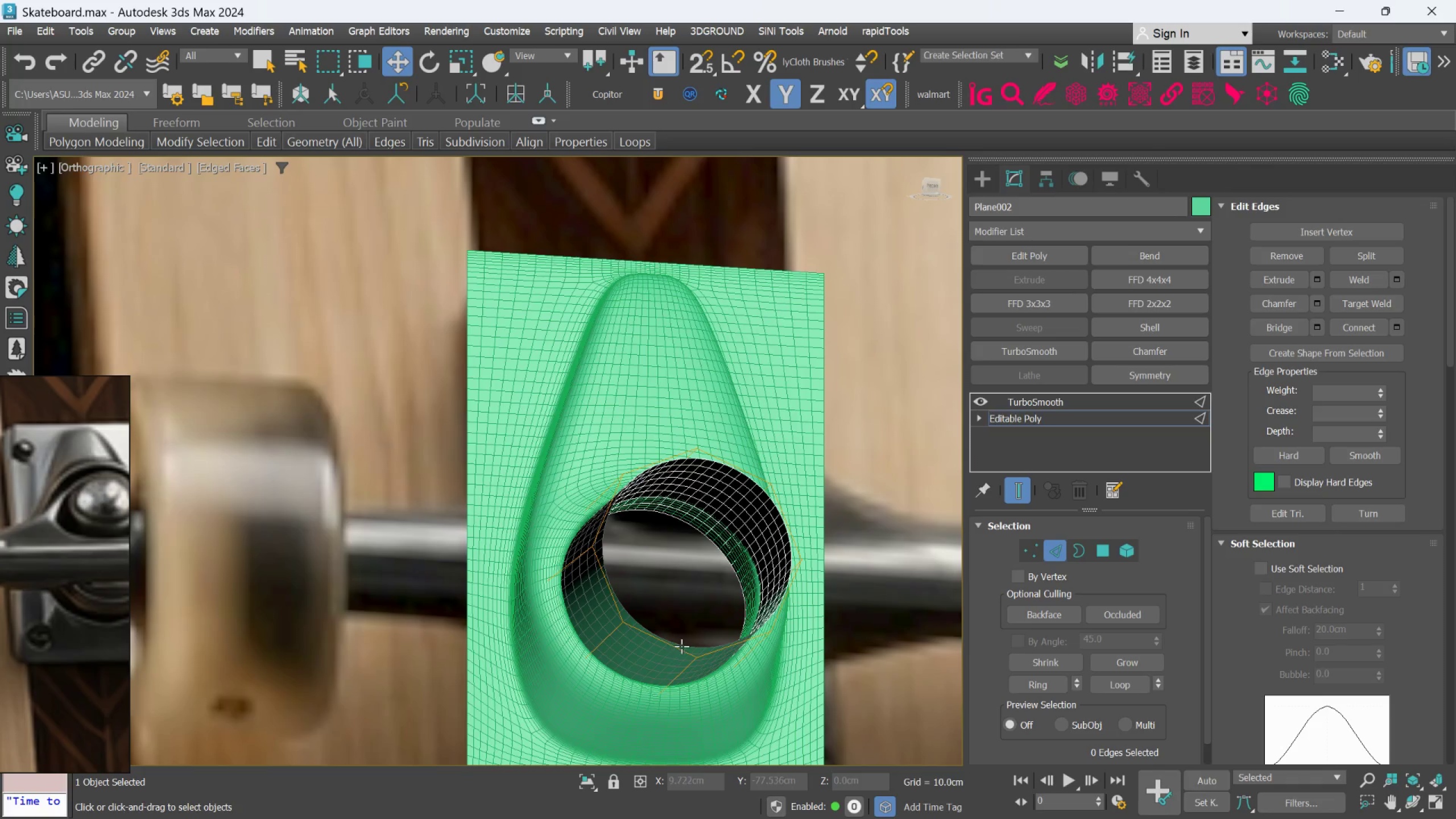 
hold_key(key=AltLeft, duration=5.86)
left_click([975, 175])
 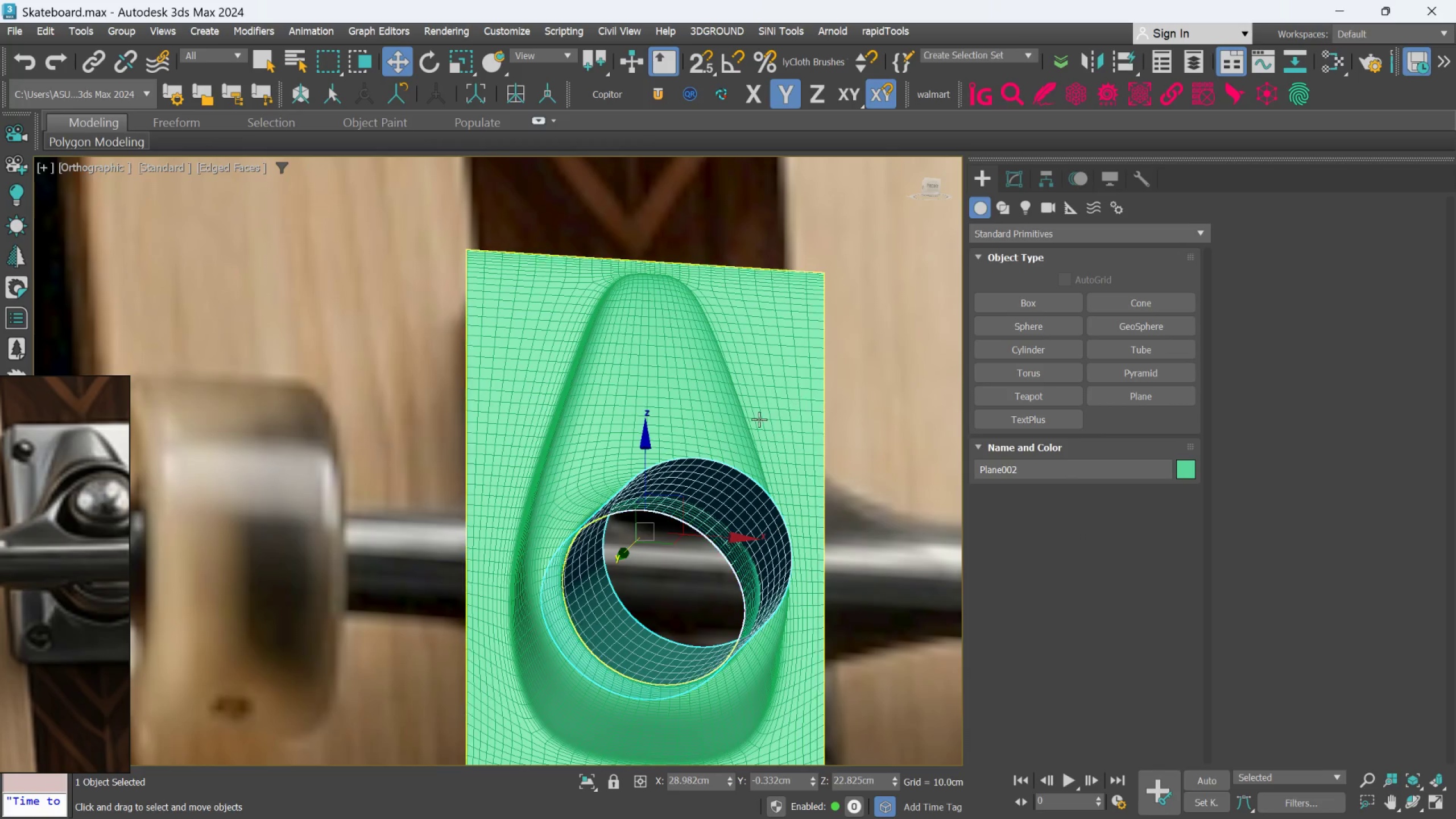 
left_click([749, 423])
 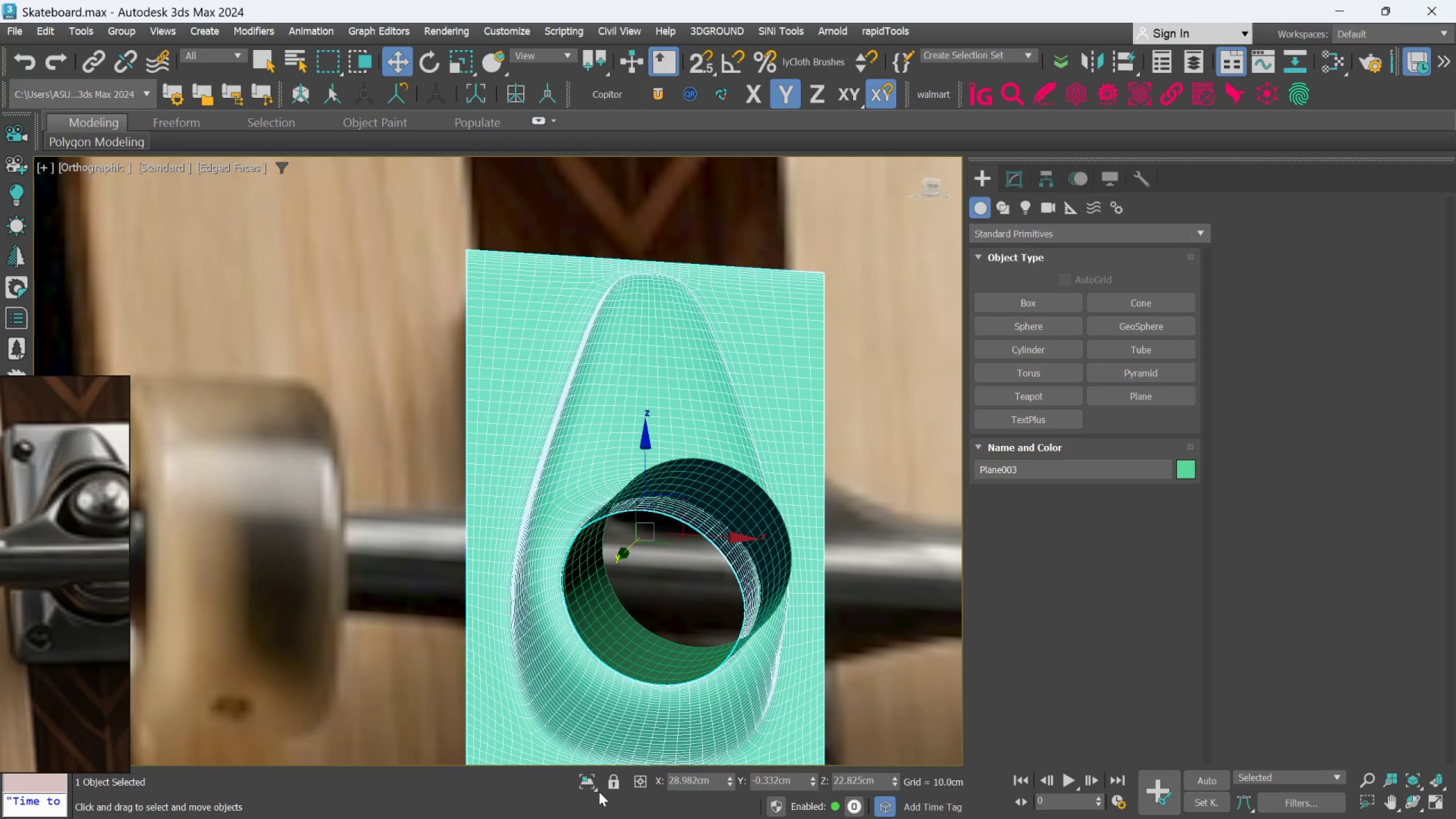 
left_click([590, 787])
 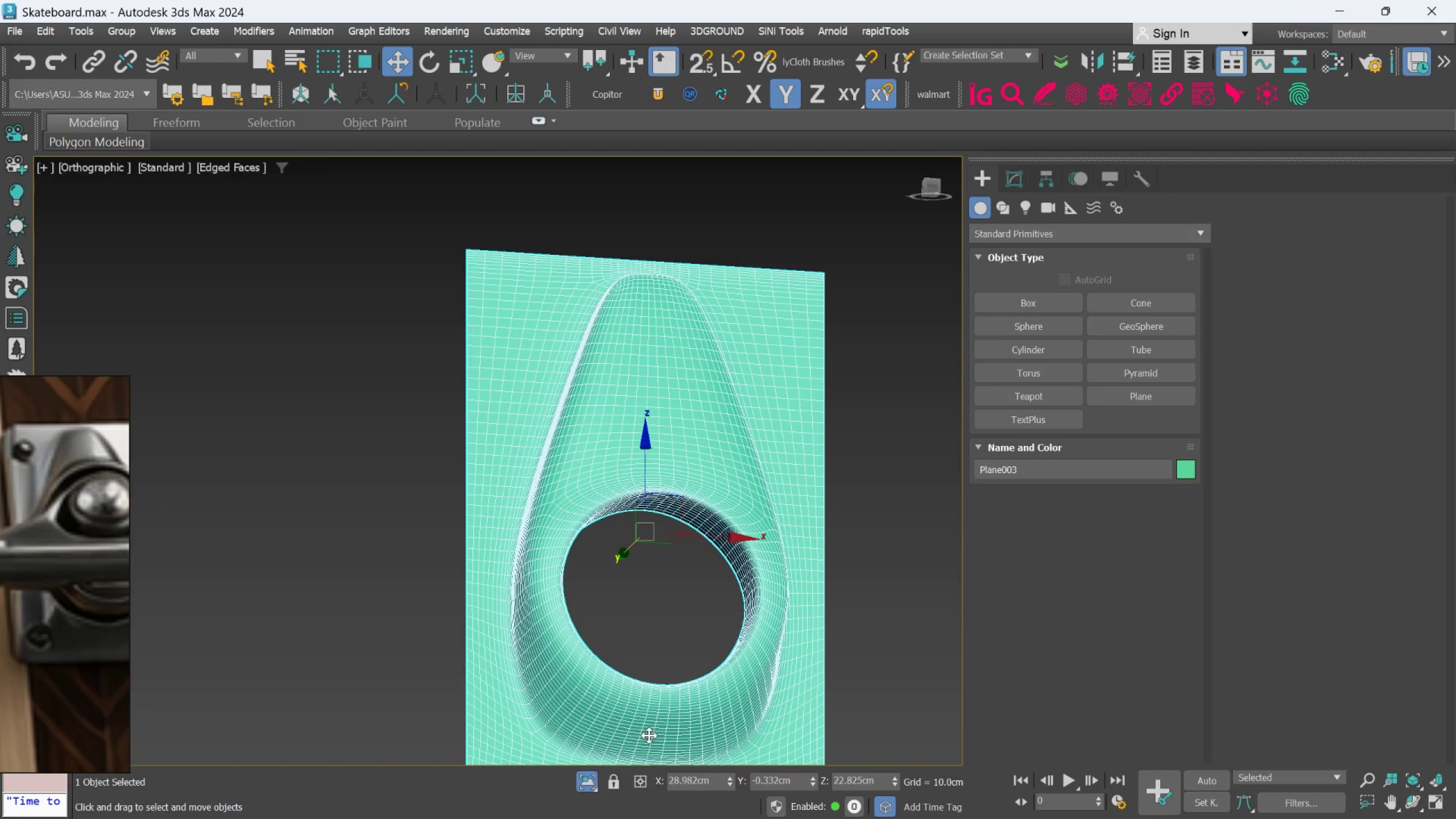 
hold_key(key=AltLeft, duration=0.56)
 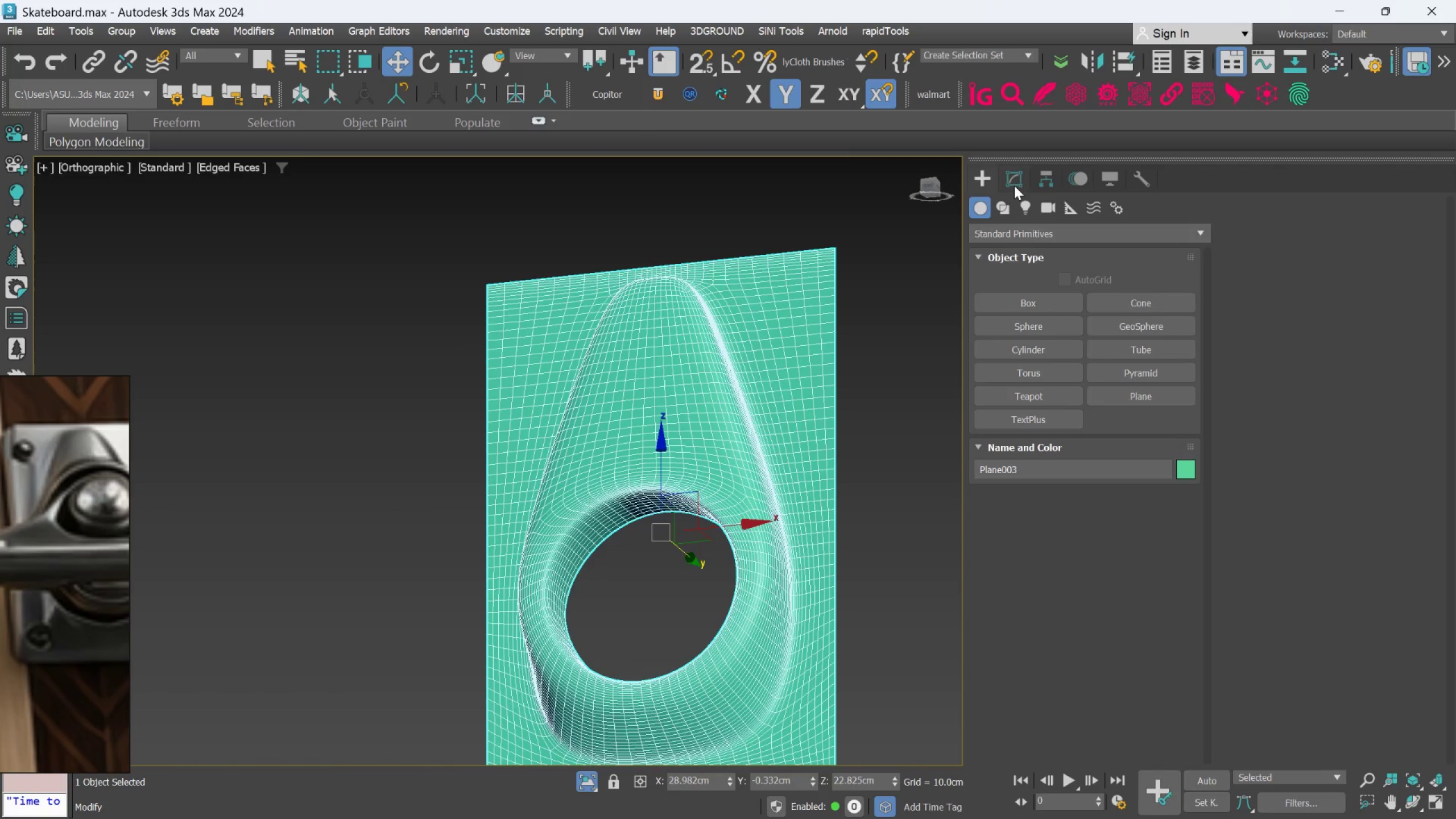 
left_click([1015, 181])
 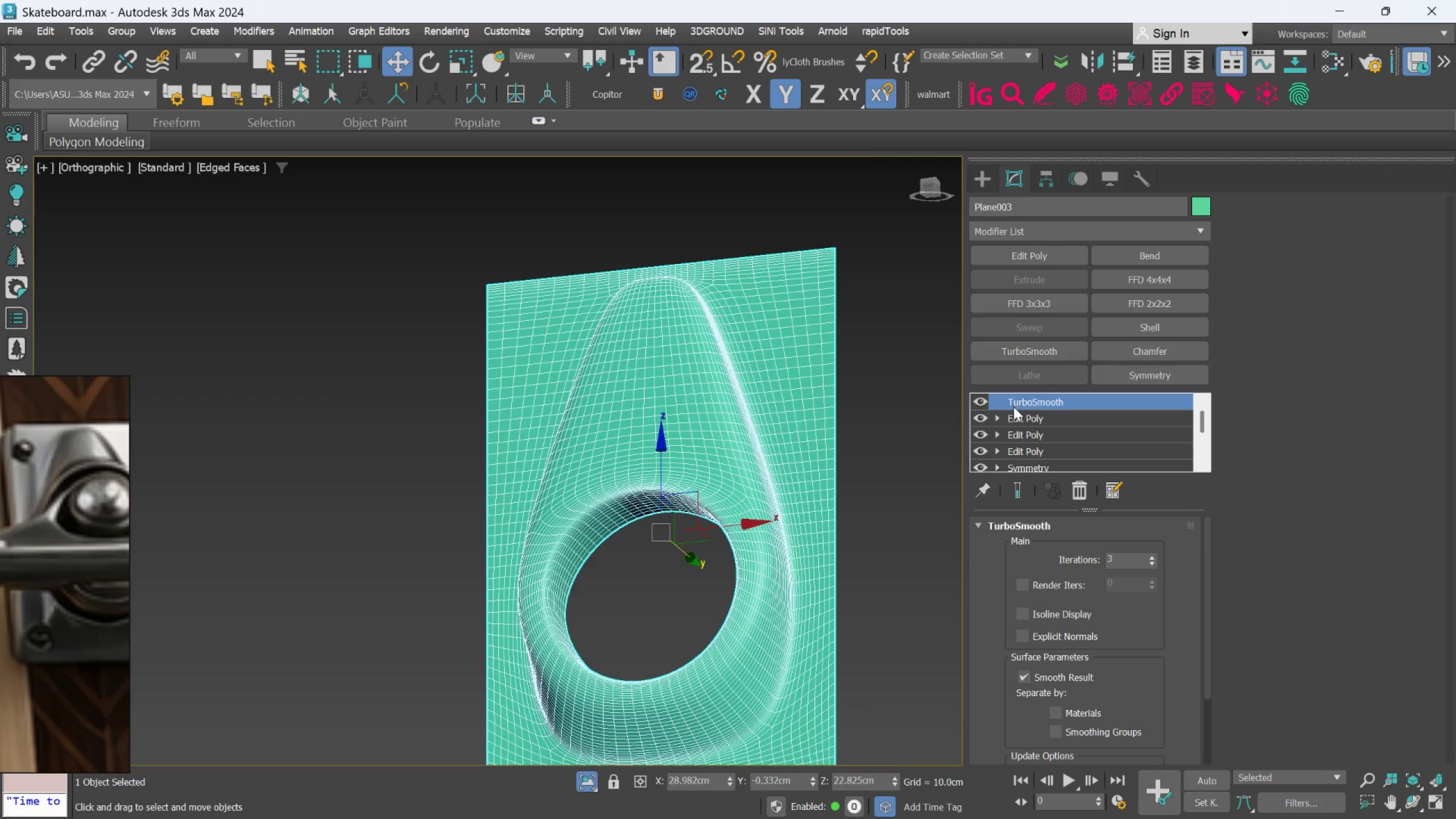 
left_click([1013, 416])
 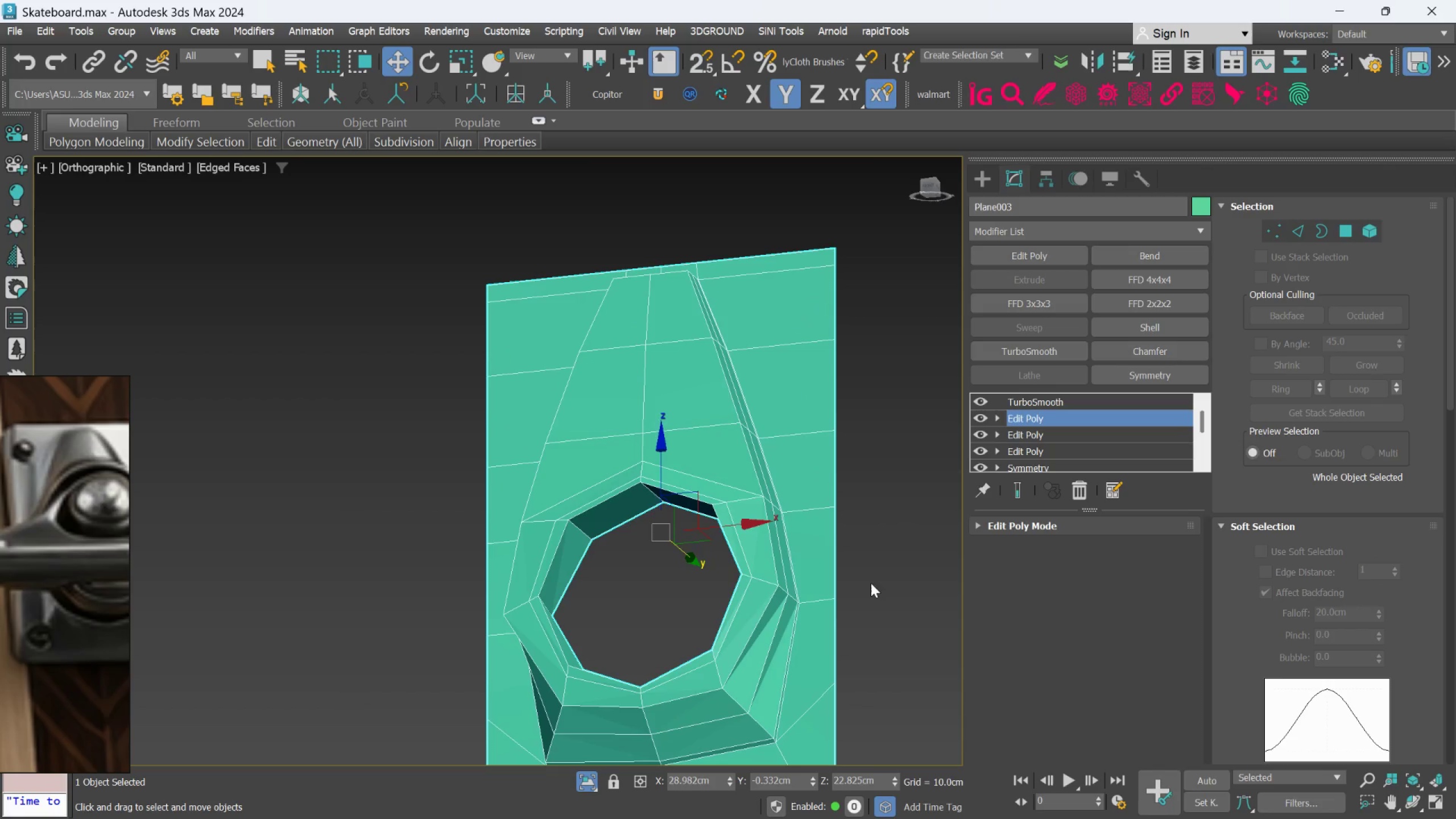 
hold_key(key=AltLeft, duration=1.0)
 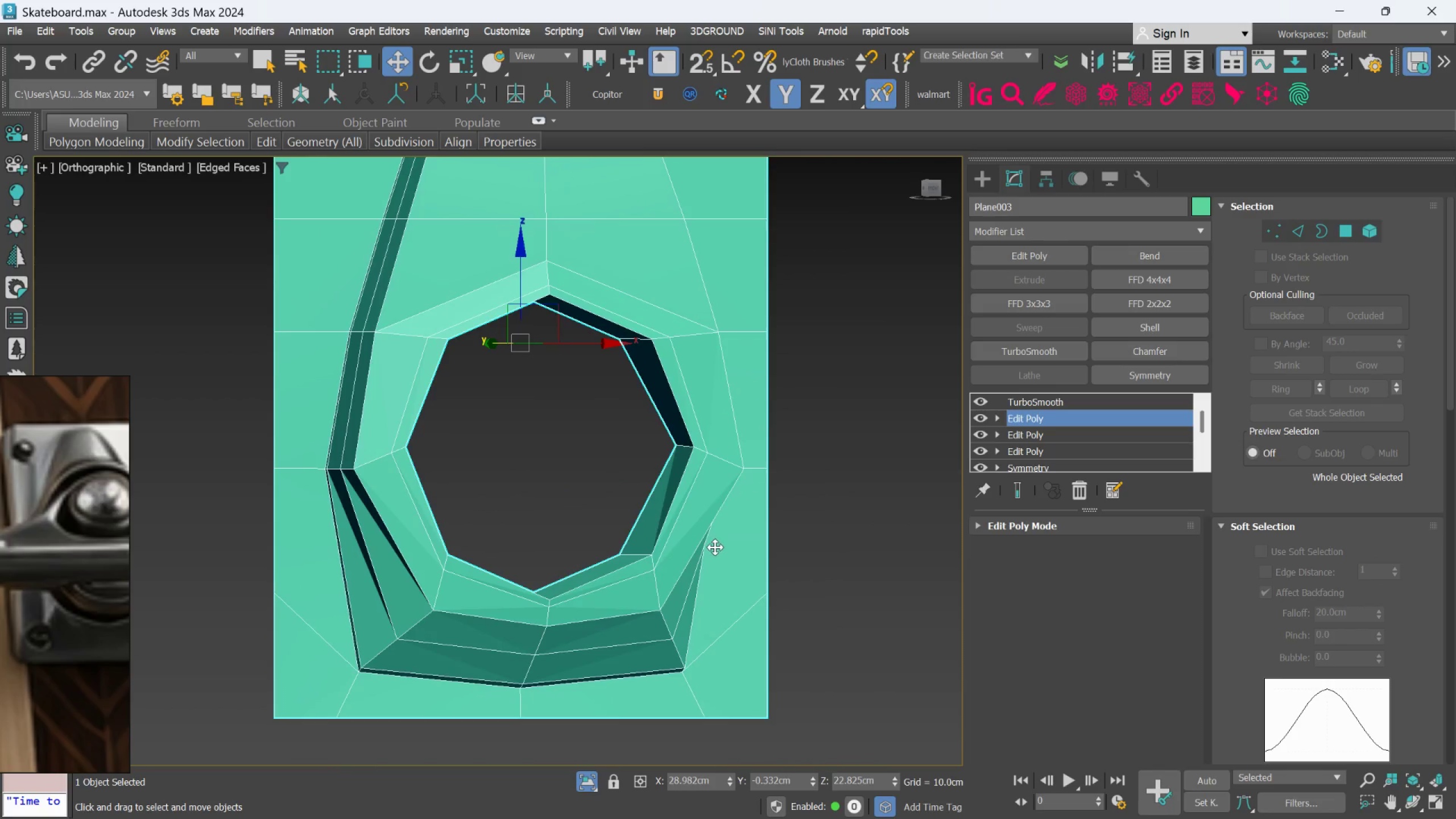 
scroll: coordinate [789, 622], scroll_direction: up, amount: 1.0
 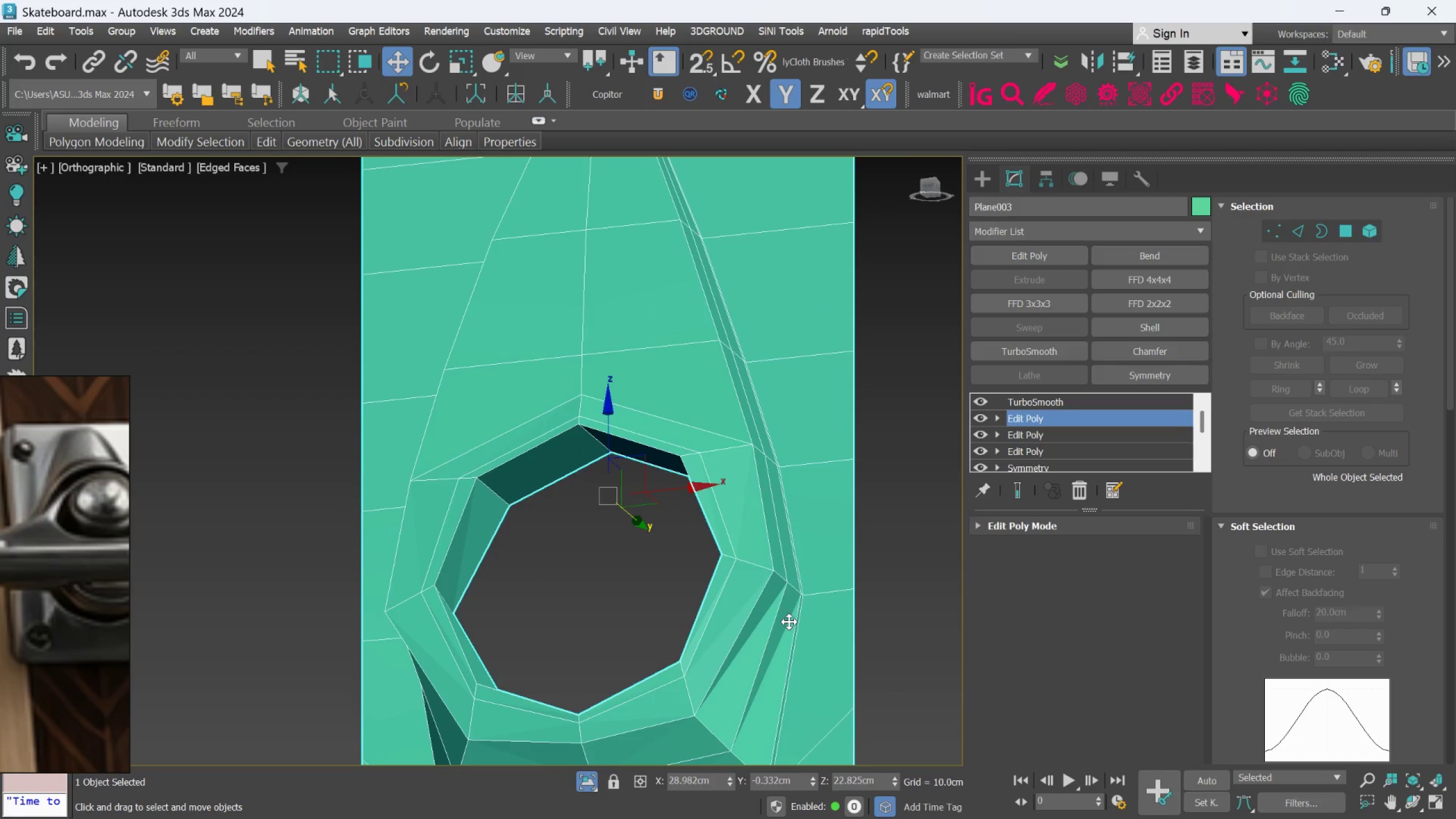 
hold_key(key=AltLeft, duration=1.26)
 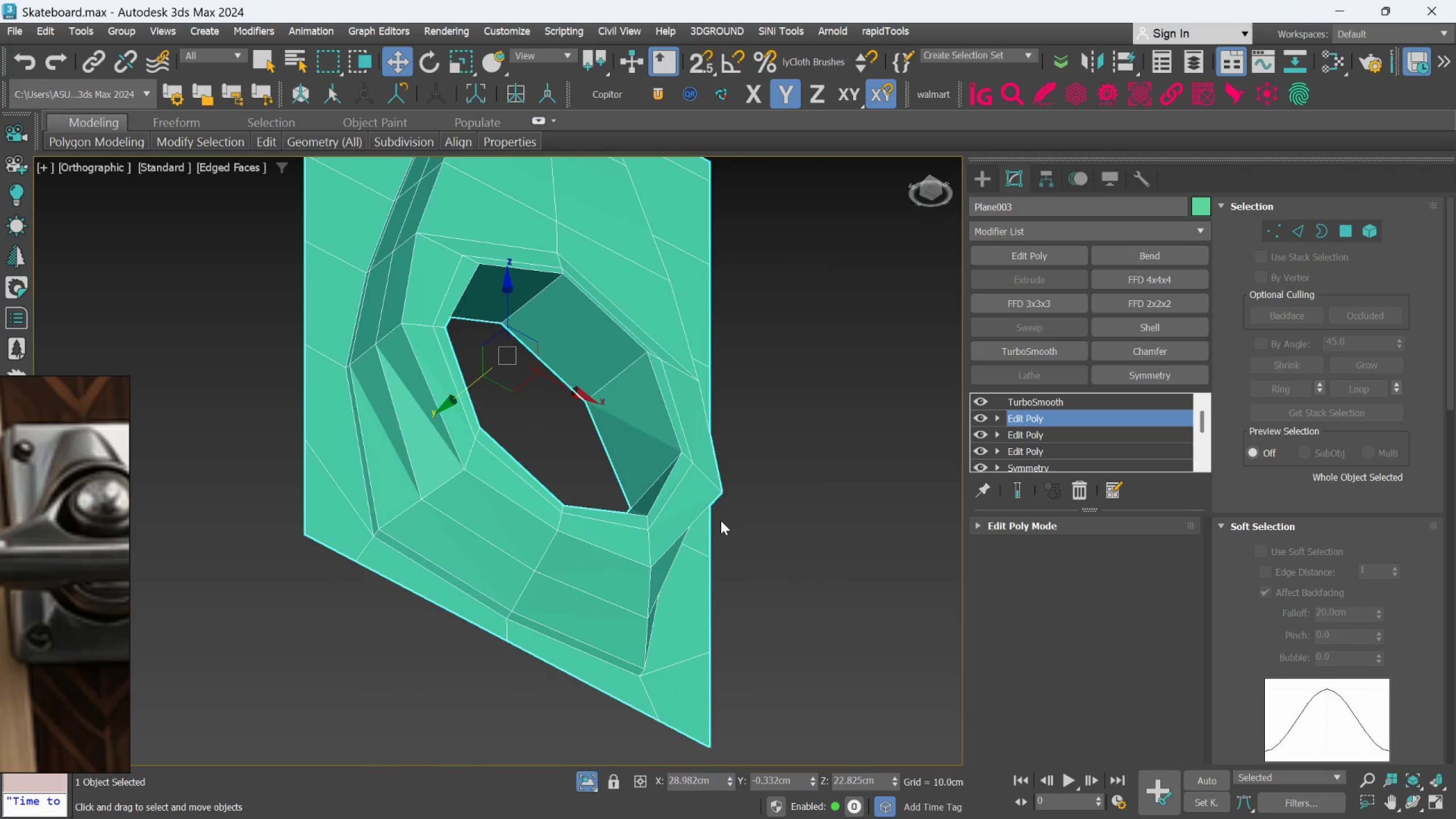 
hold_key(key=AltLeft, duration=1.3)
 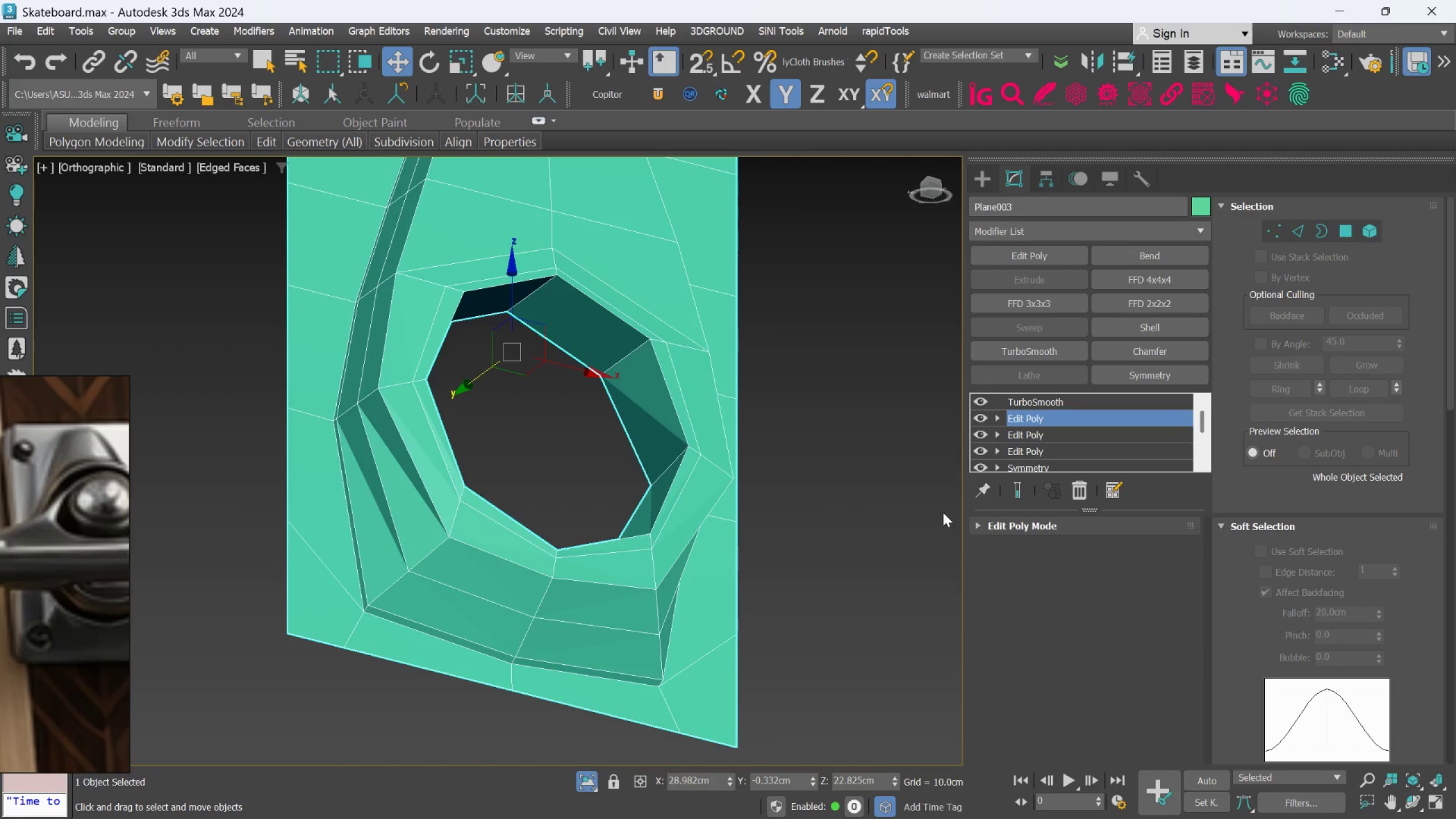 
left_click([1011, 479])
 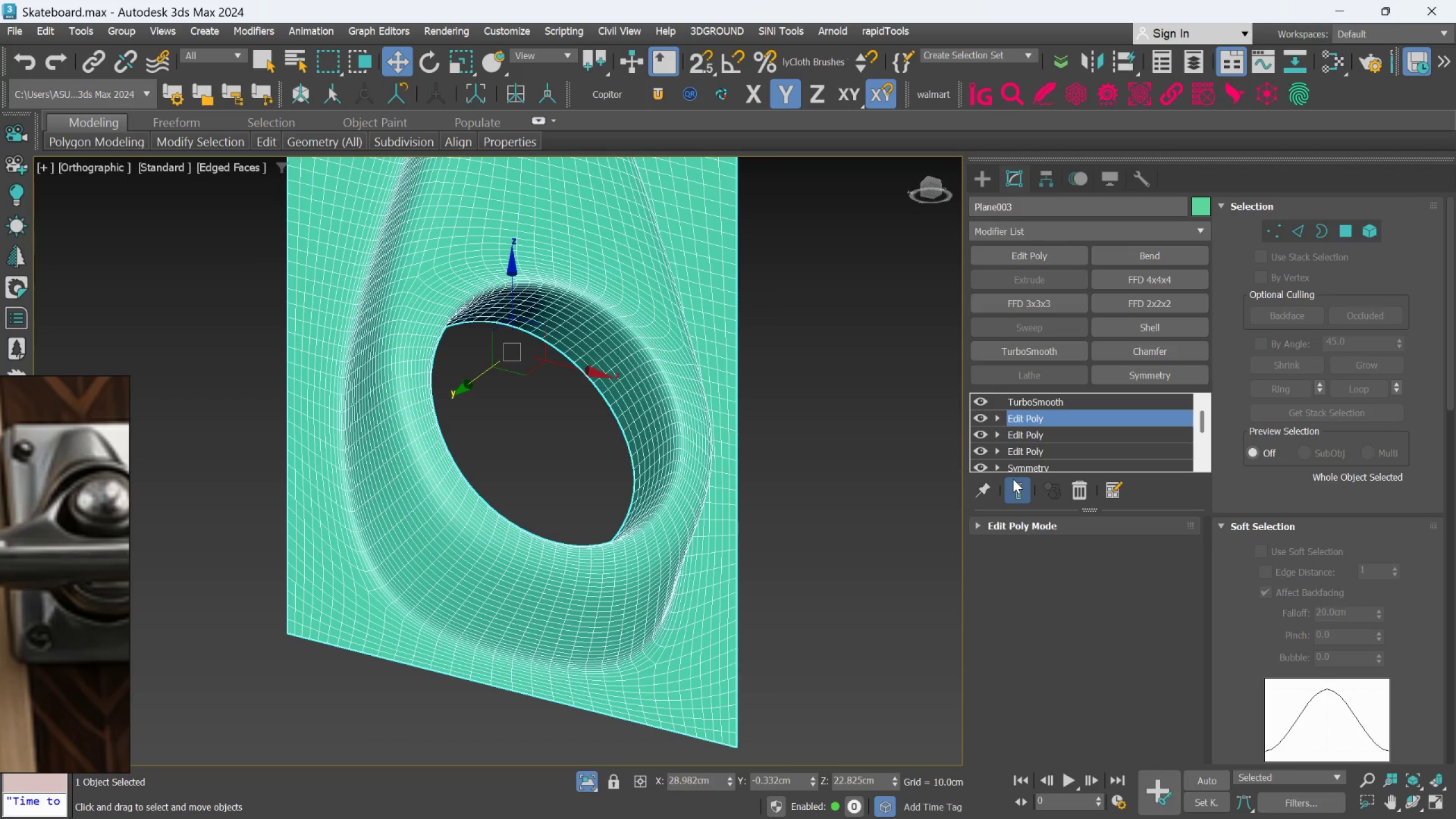 
wait(6.3)
 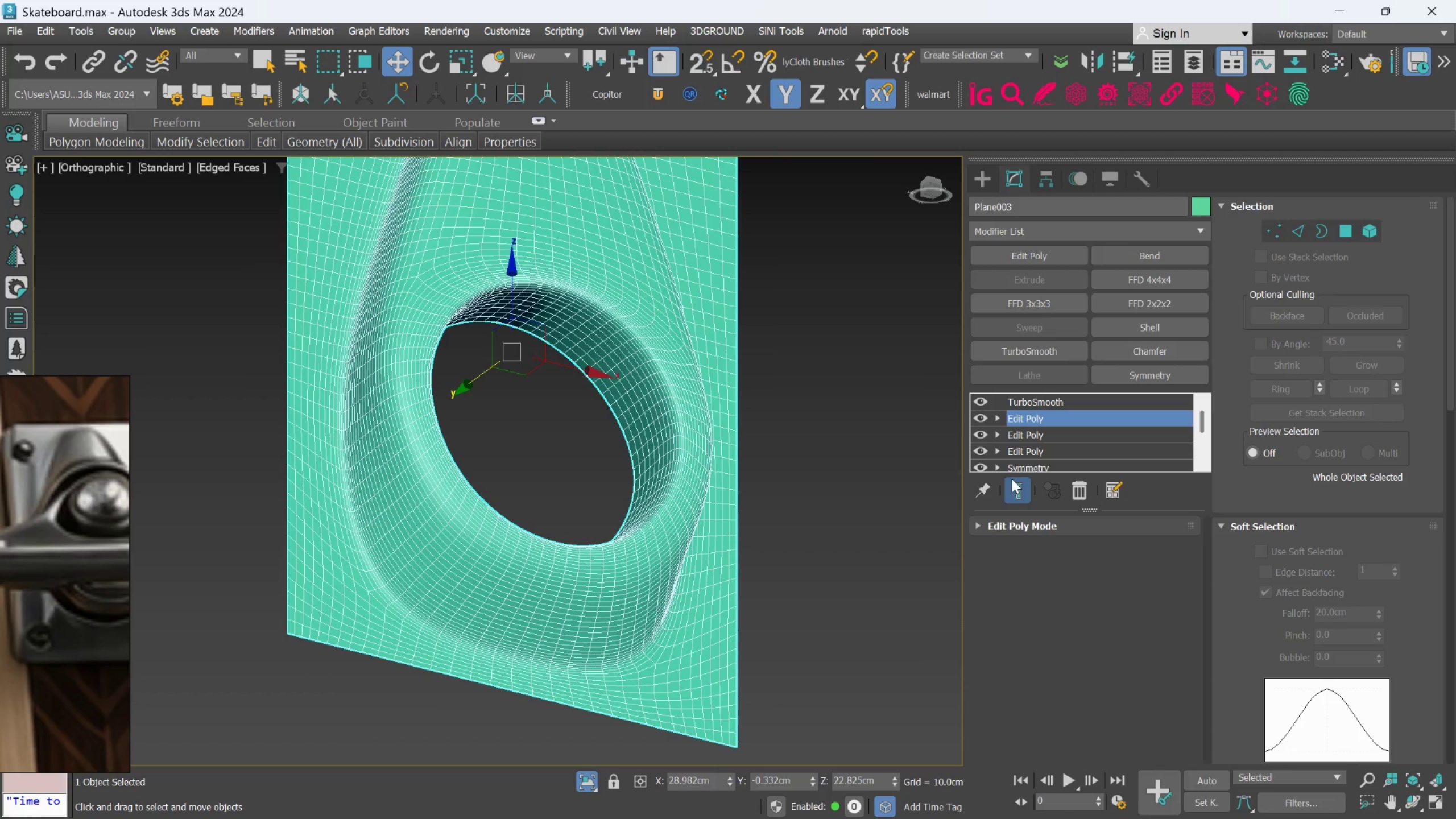 
left_click([1013, 479])
 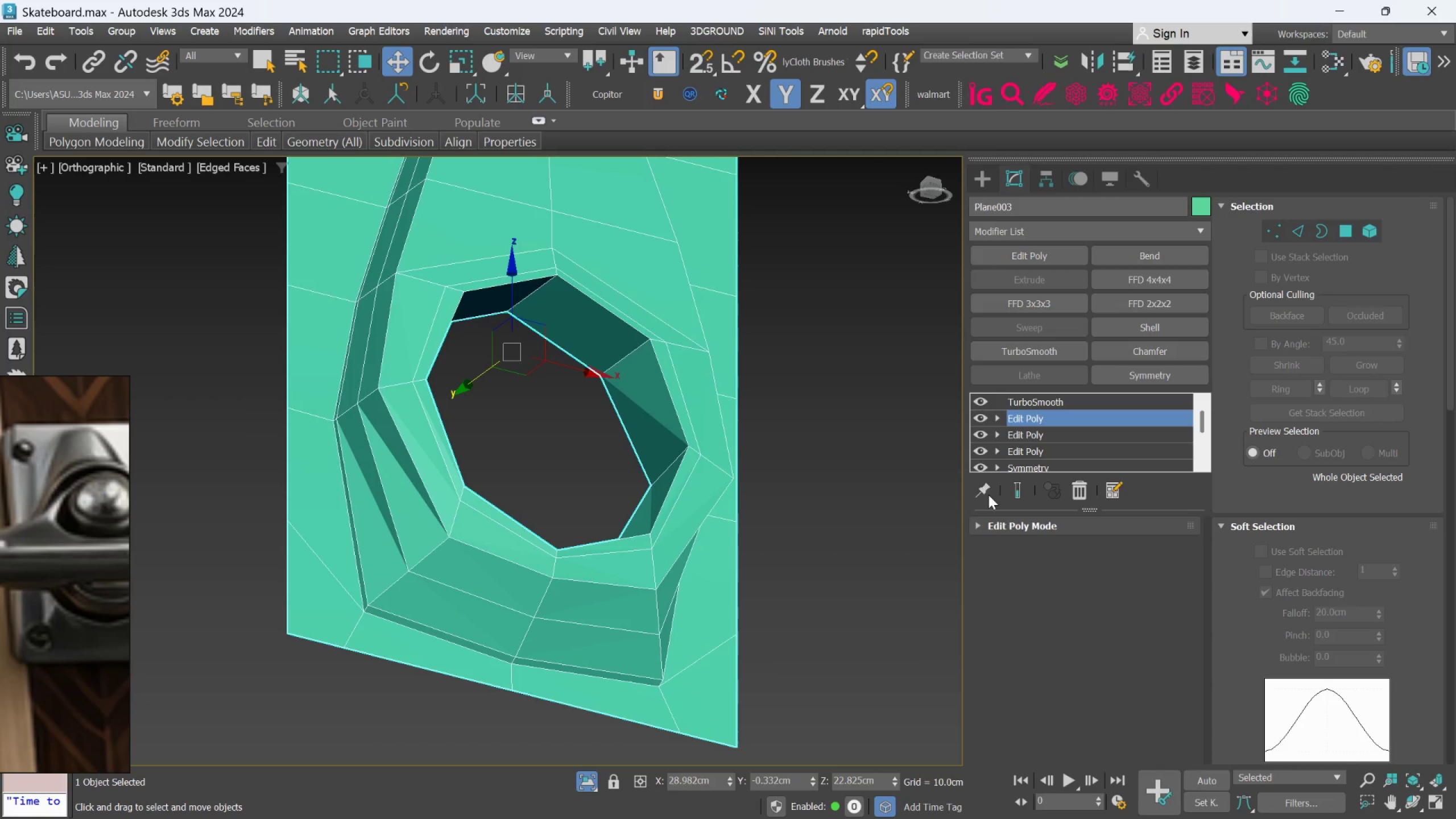 
hold_key(key=AltLeft, duration=1.5)
 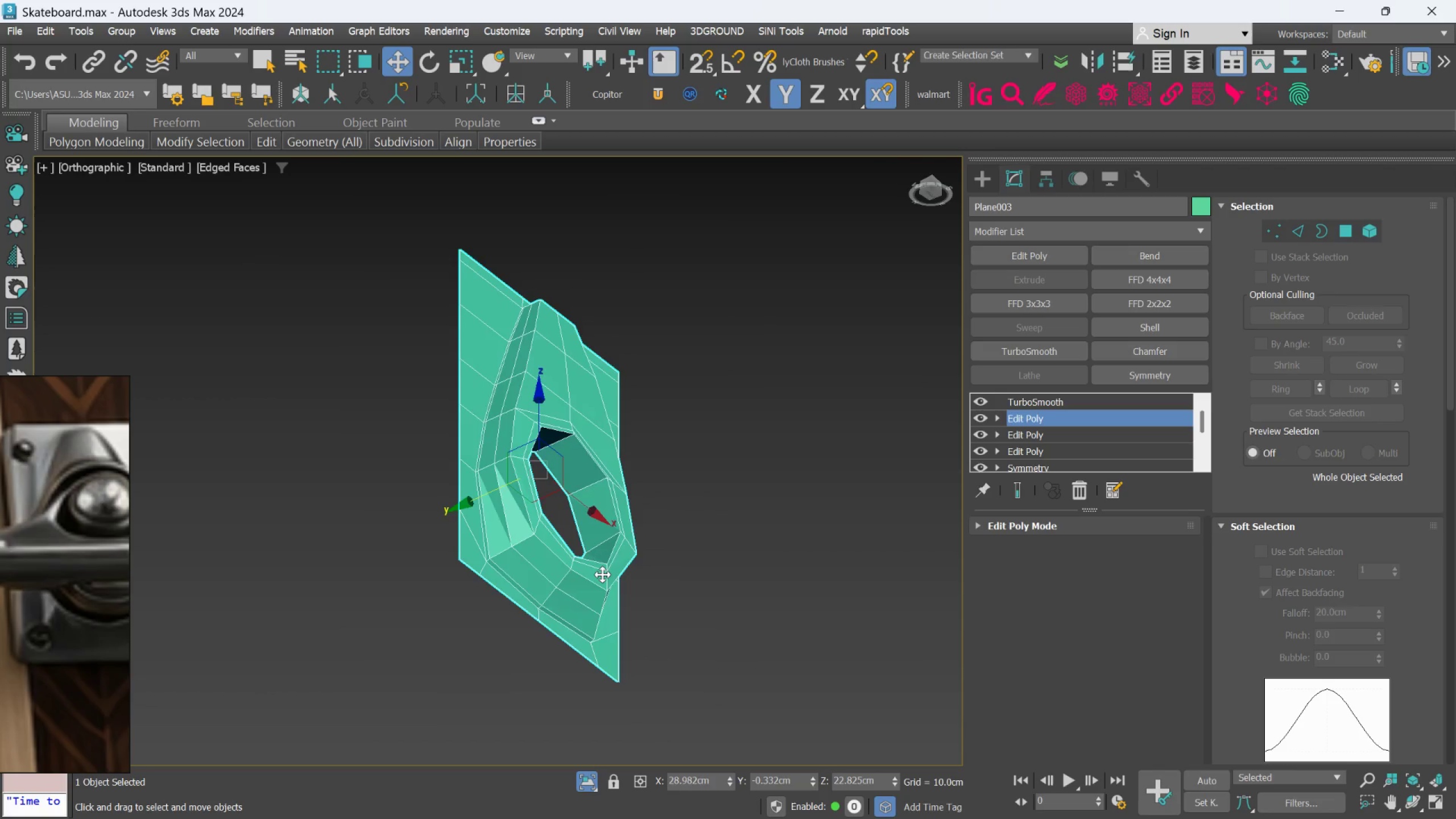 
scroll: coordinate [577, 589], scroll_direction: down, amount: 2.0
 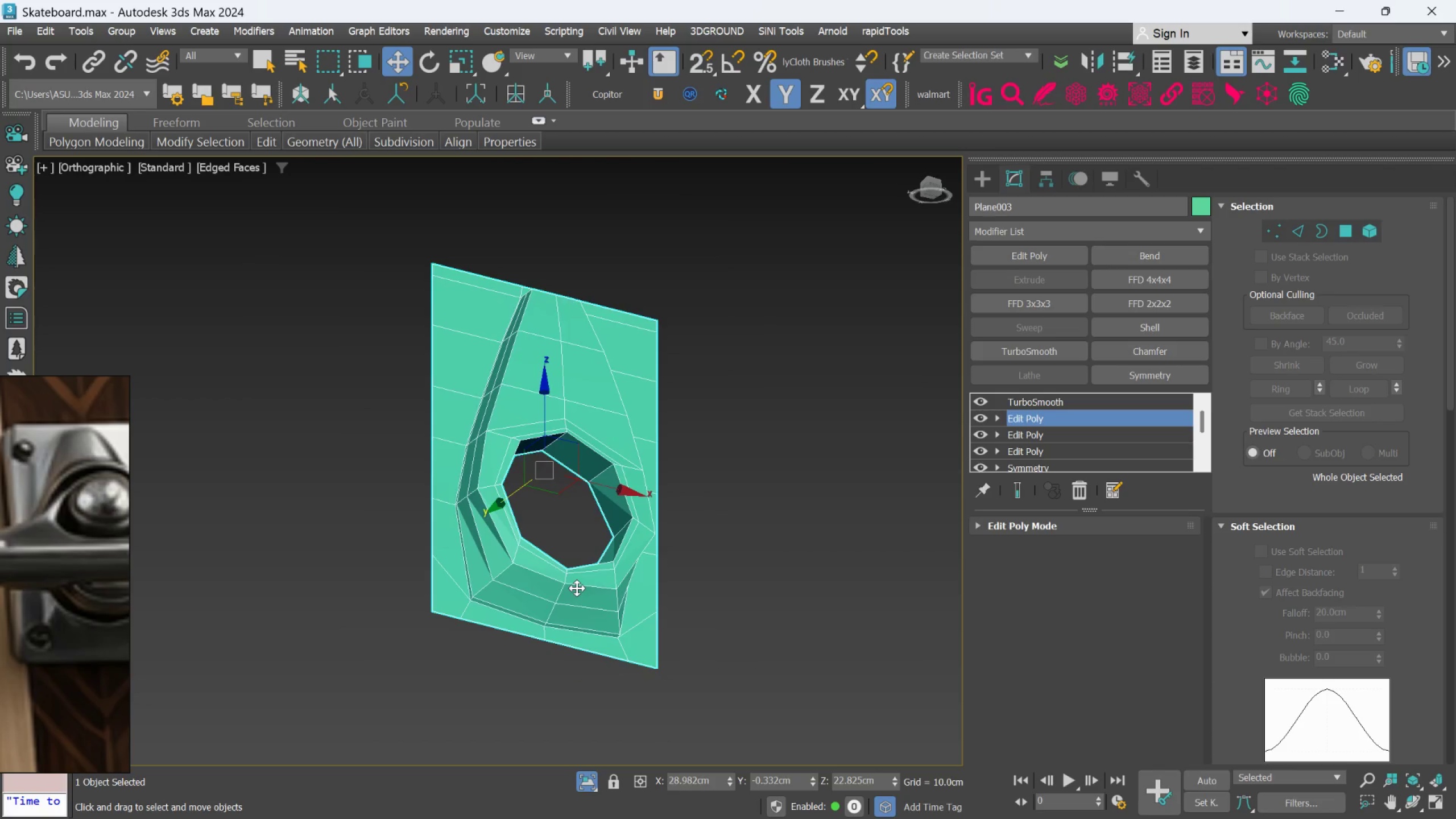 
hold_key(key=AltLeft, duration=0.66)
 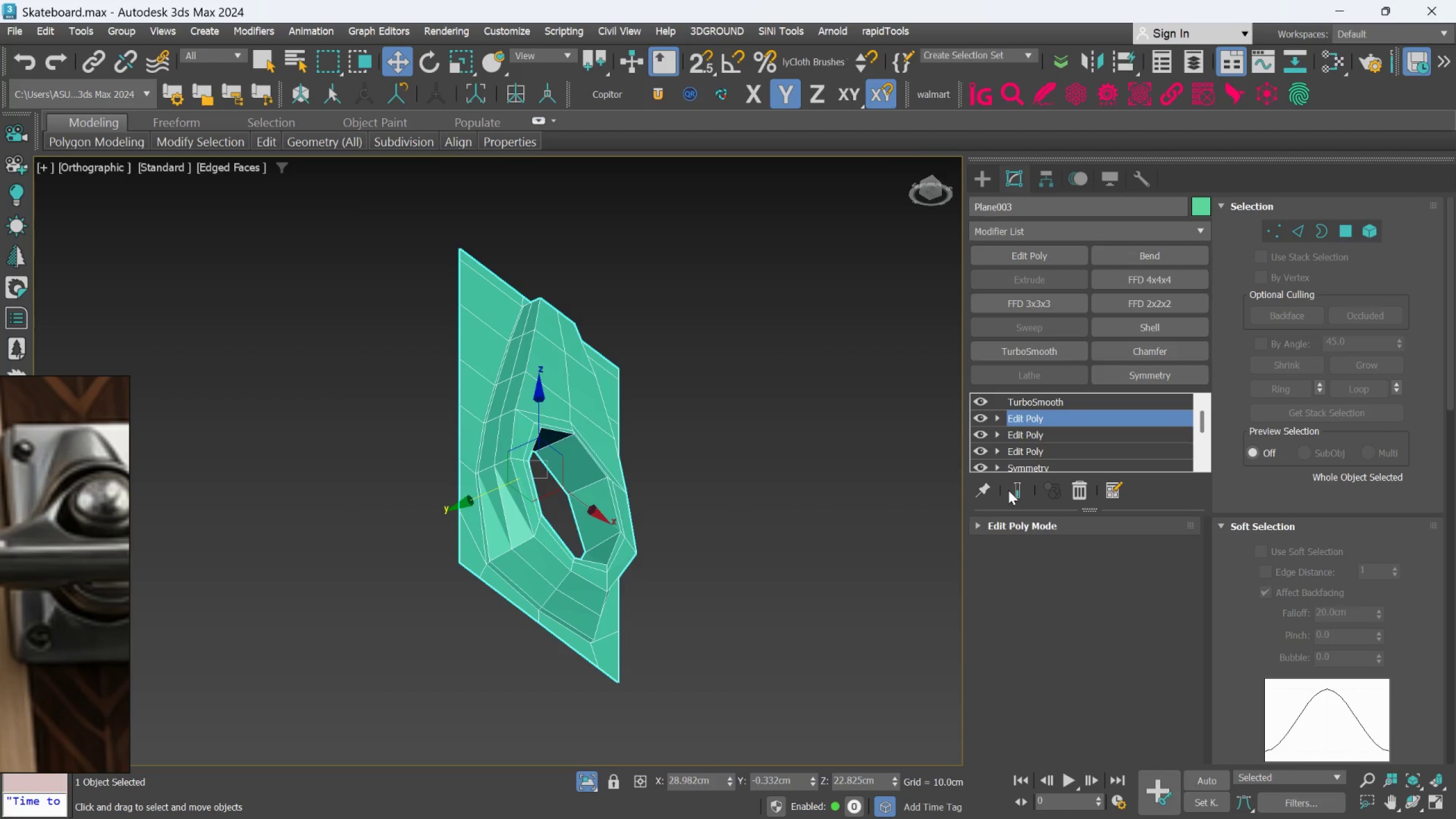 
hold_key(key=AltLeft, duration=2.52)
left_click([1008, 490])
 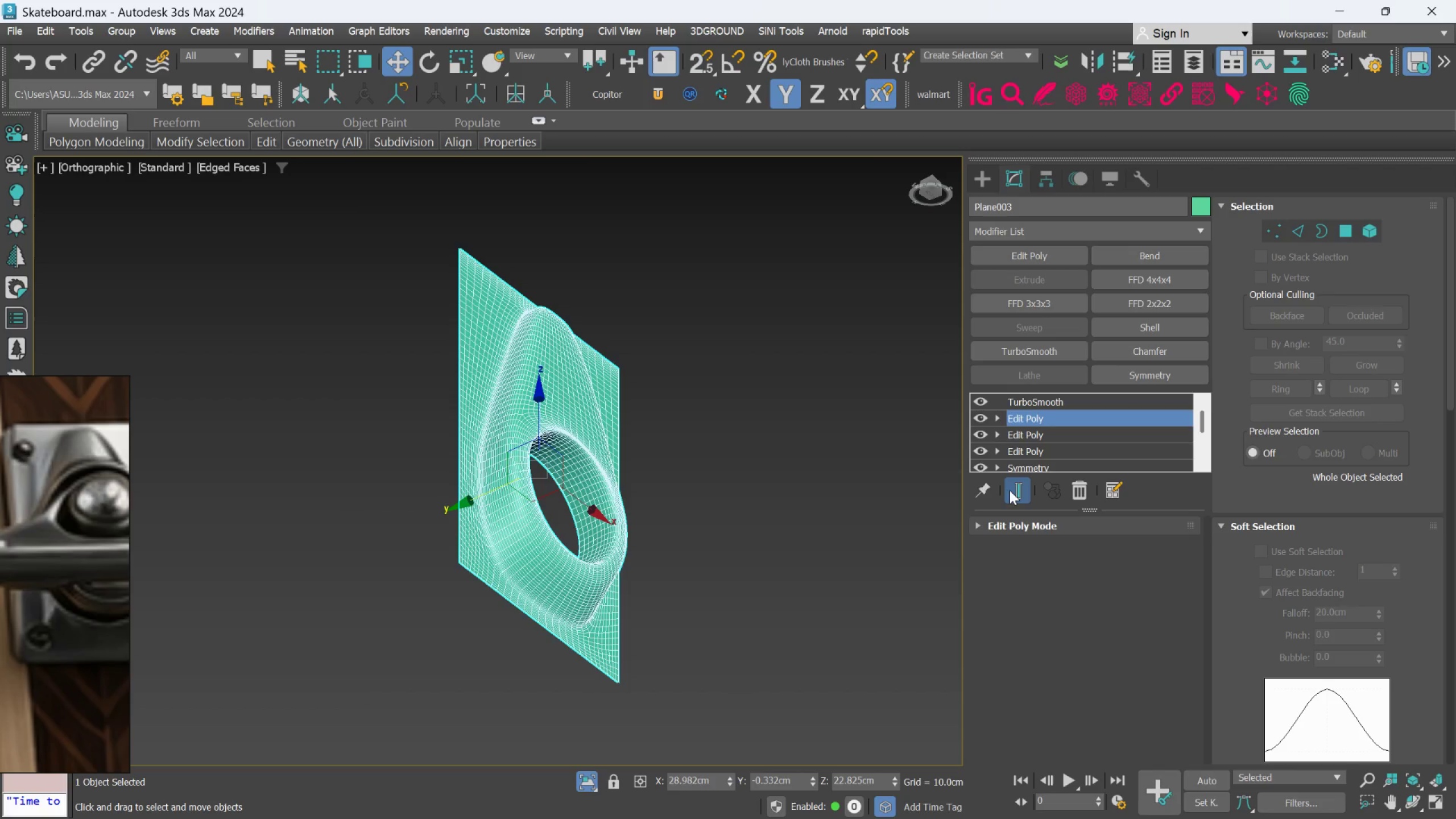 
hold_key(key=AltLeft, duration=1.5)
 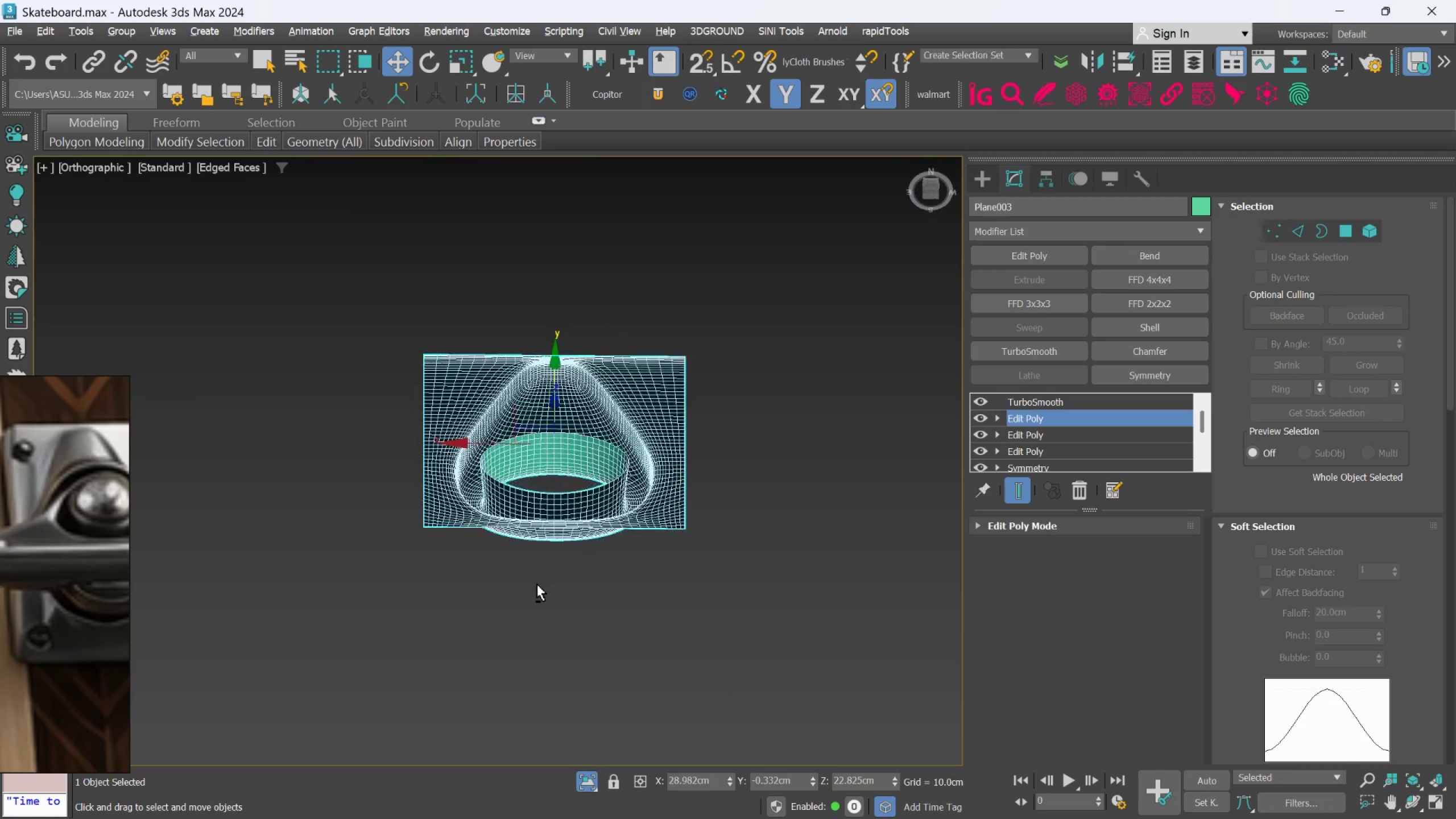 
hold_key(key=AltLeft, duration=1.52)
 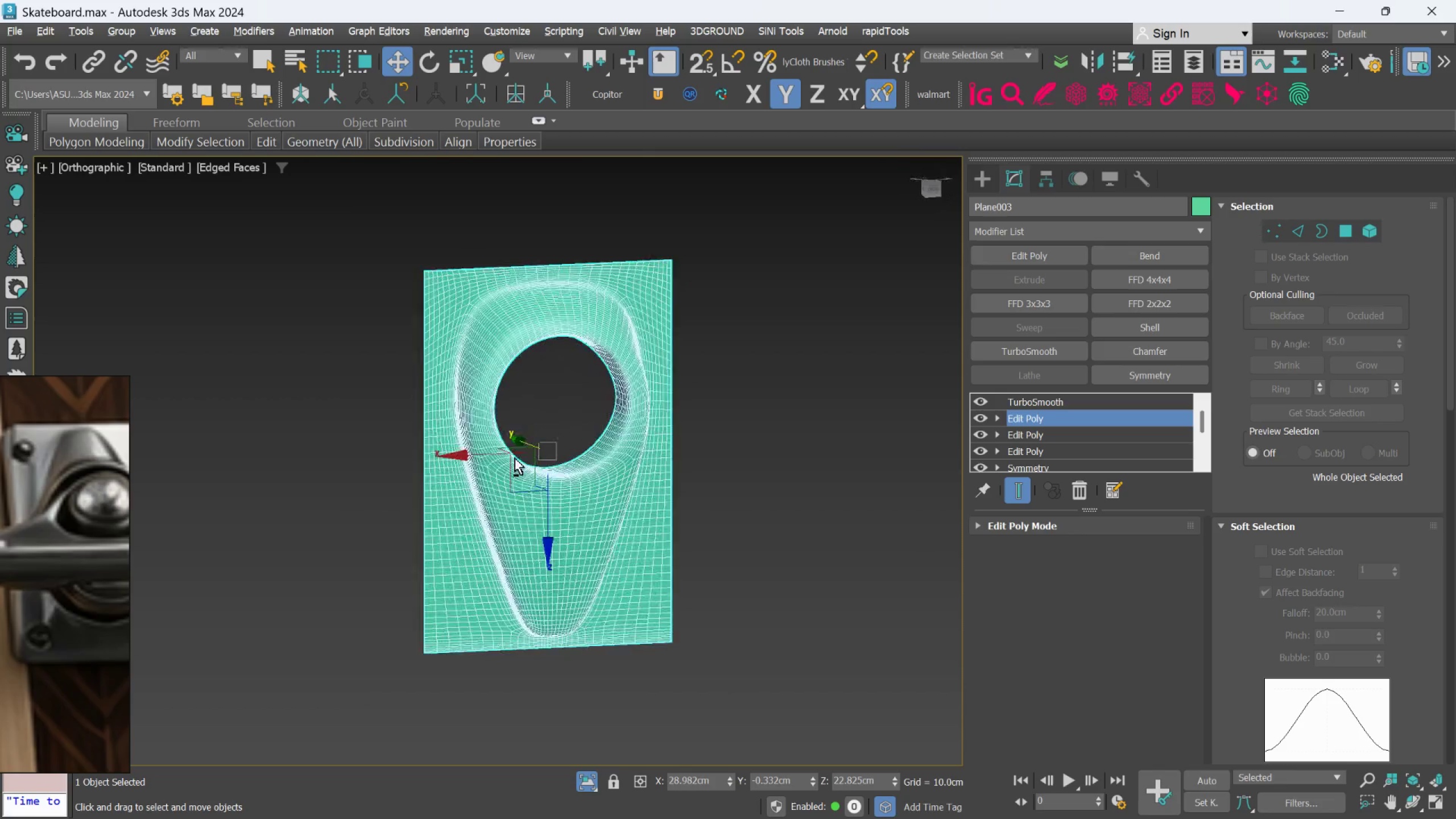 
hold_key(key=AltLeft, duration=1.51)
 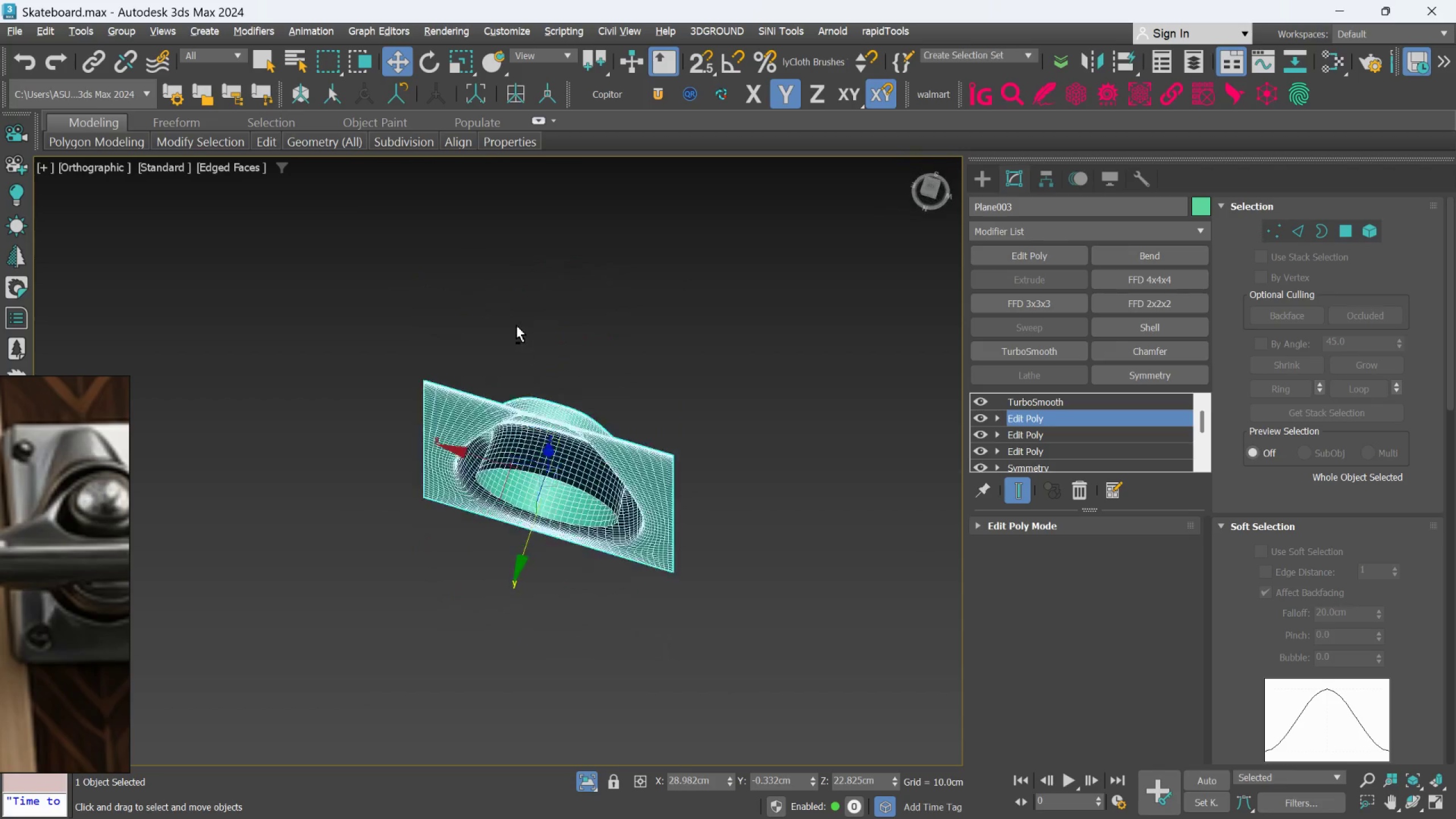 
hold_key(key=AltLeft, duration=1.2)
 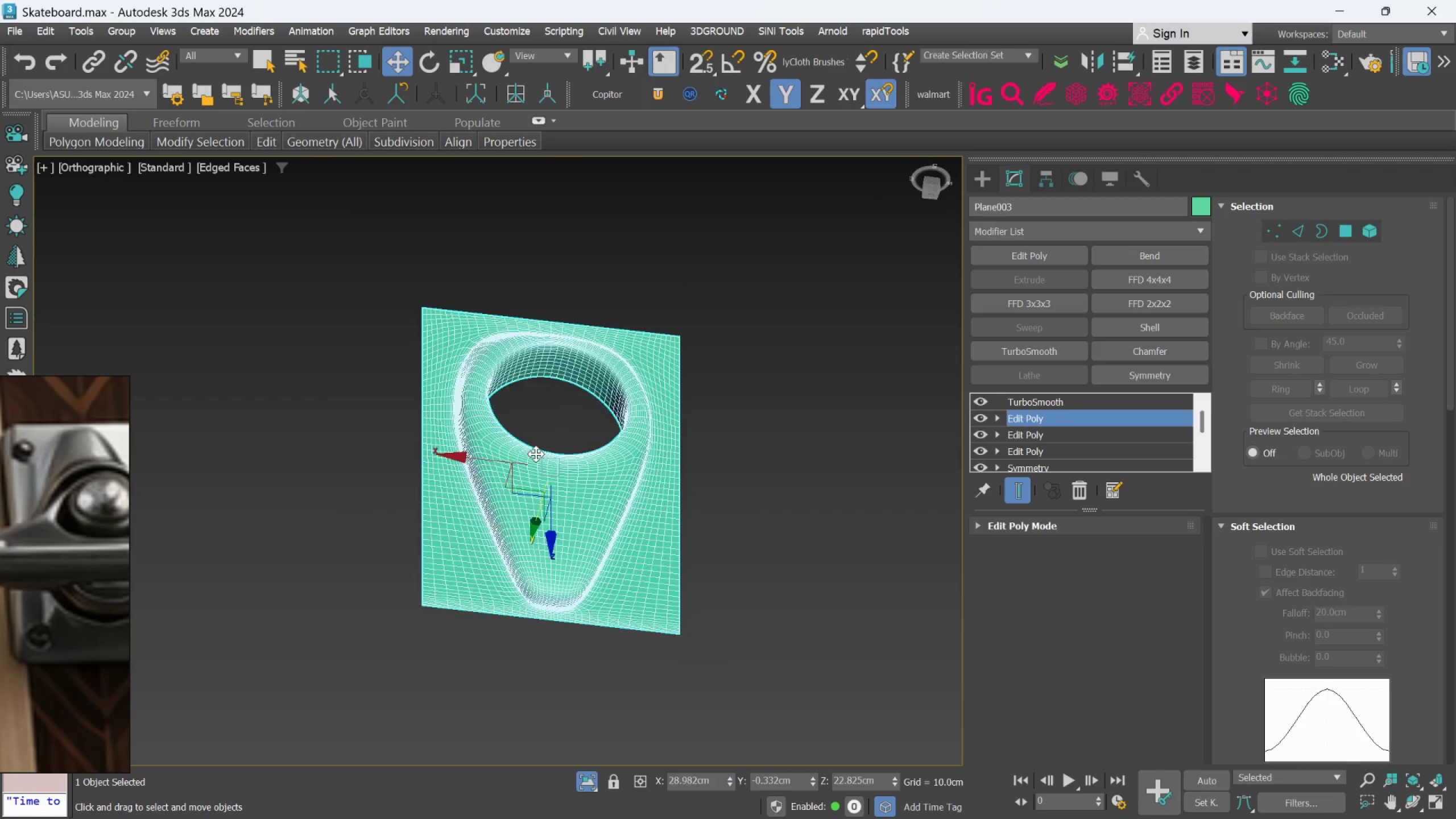 
hold_key(key=AltLeft, duration=0.97)
 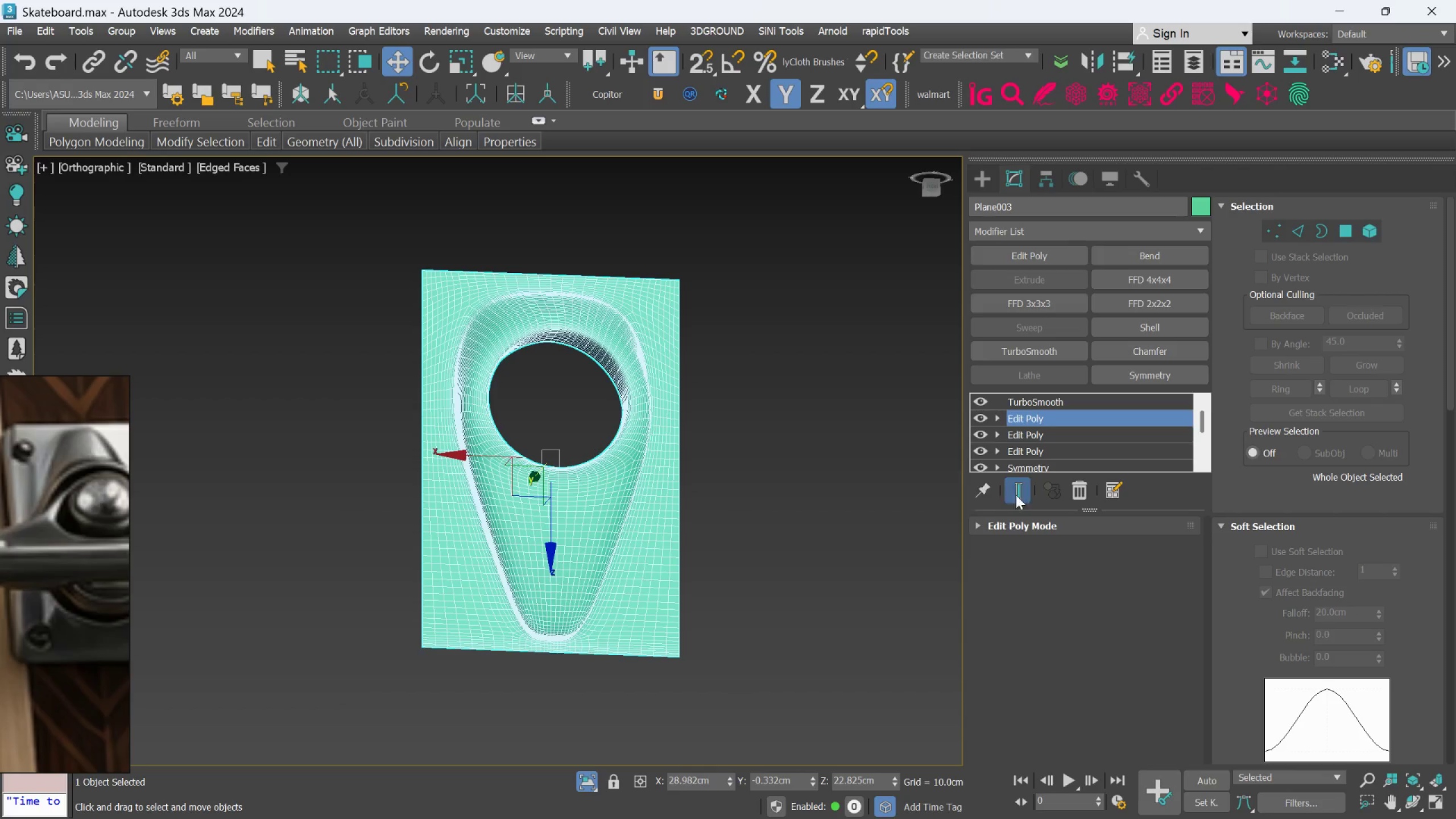 
scroll: coordinate [536, 456], scroll_direction: none, amount: 0.0
 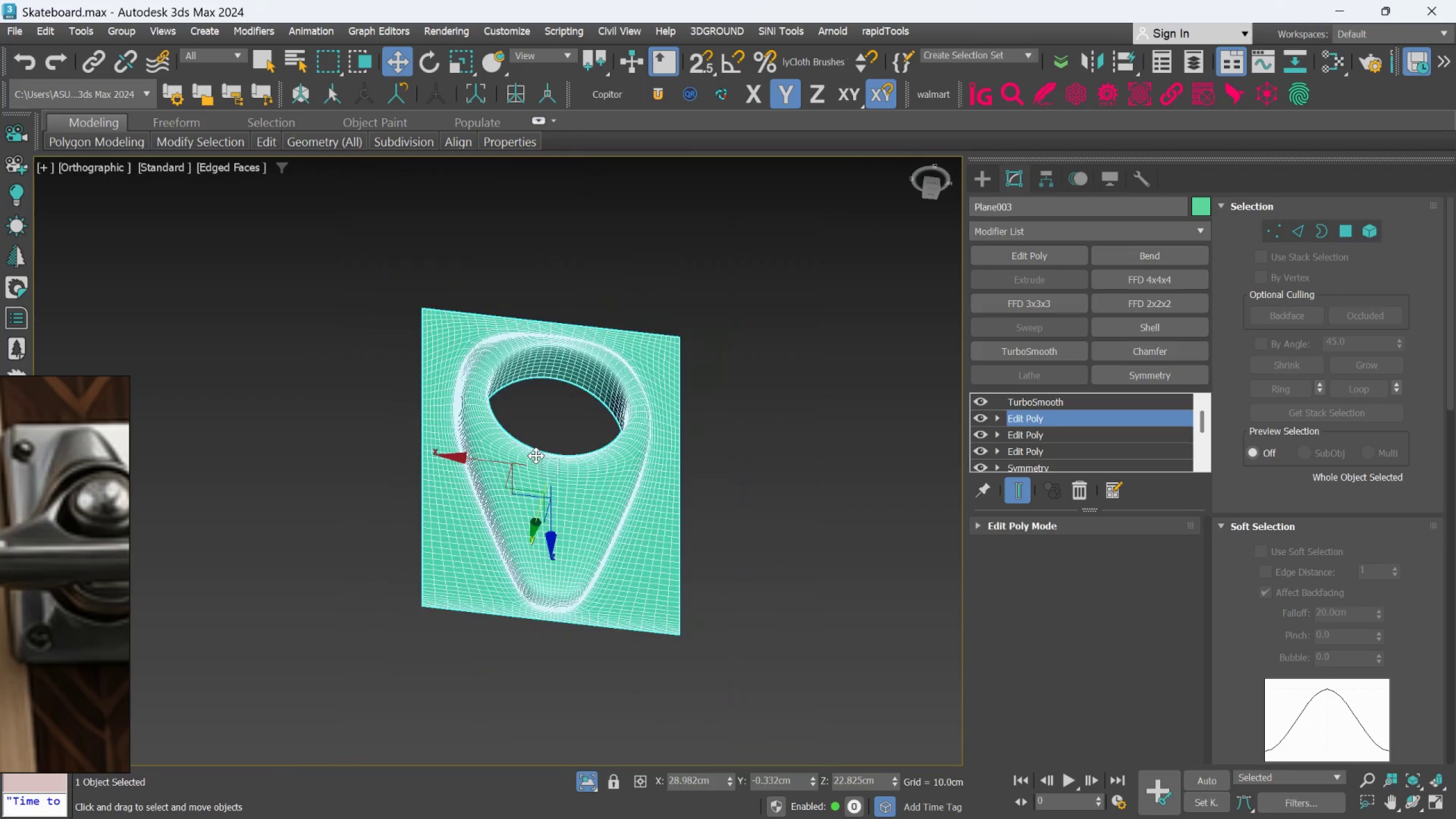 
hold_key(key=AltLeft, duration=2.33)
left_click([1017, 487])
 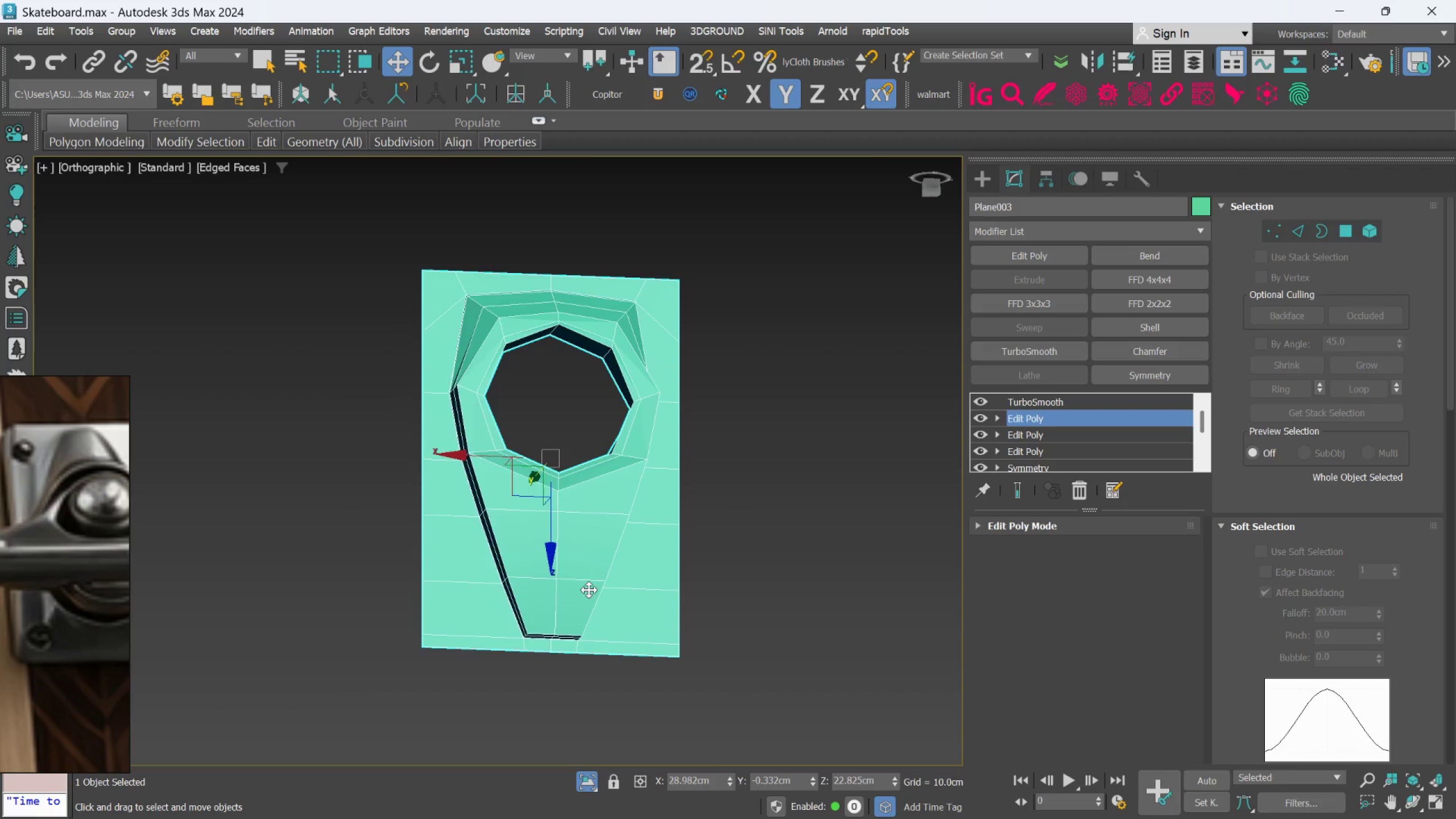 
hold_key(key=AltLeft, duration=0.77)
 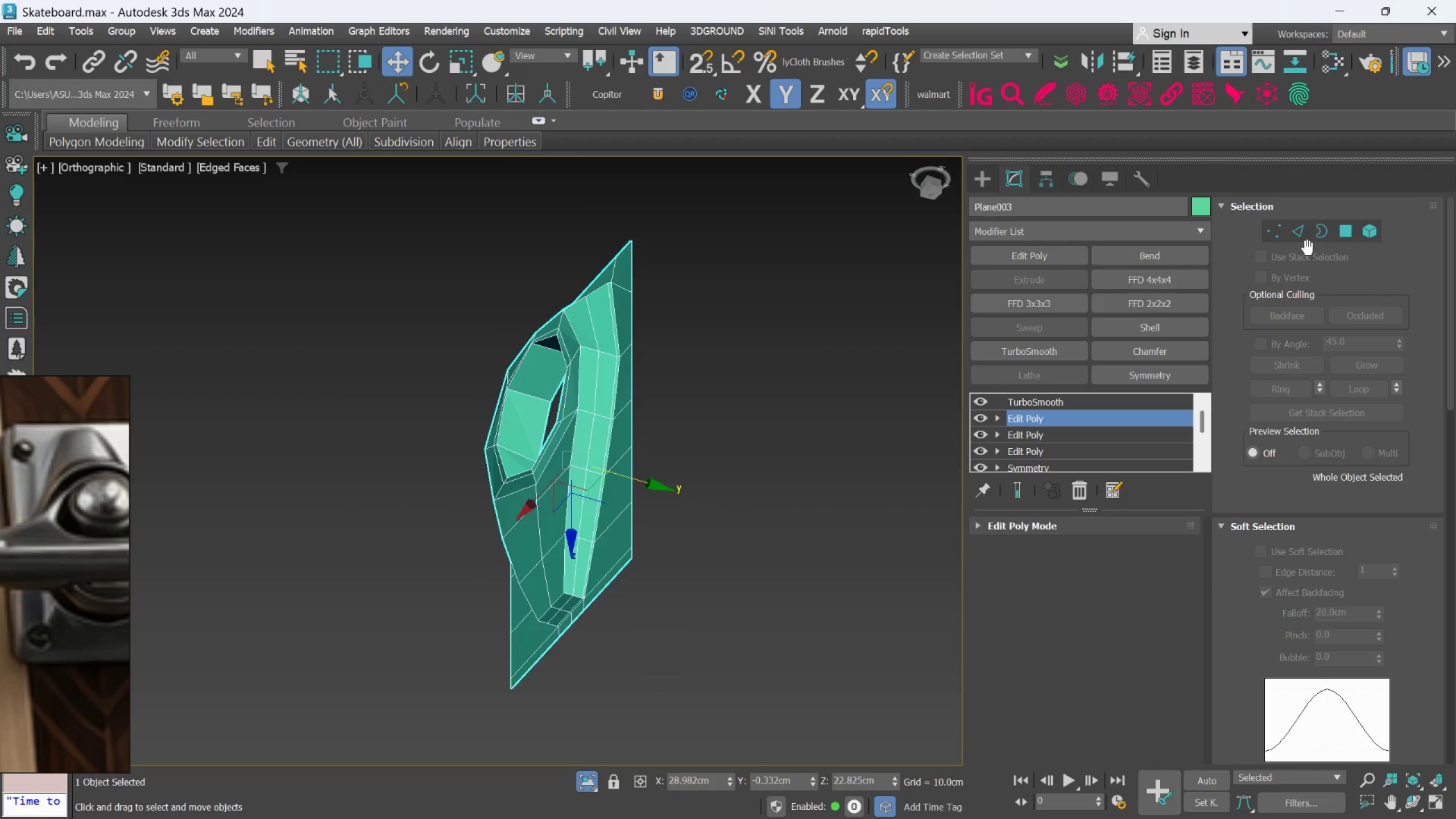 
left_click([1304, 240])
 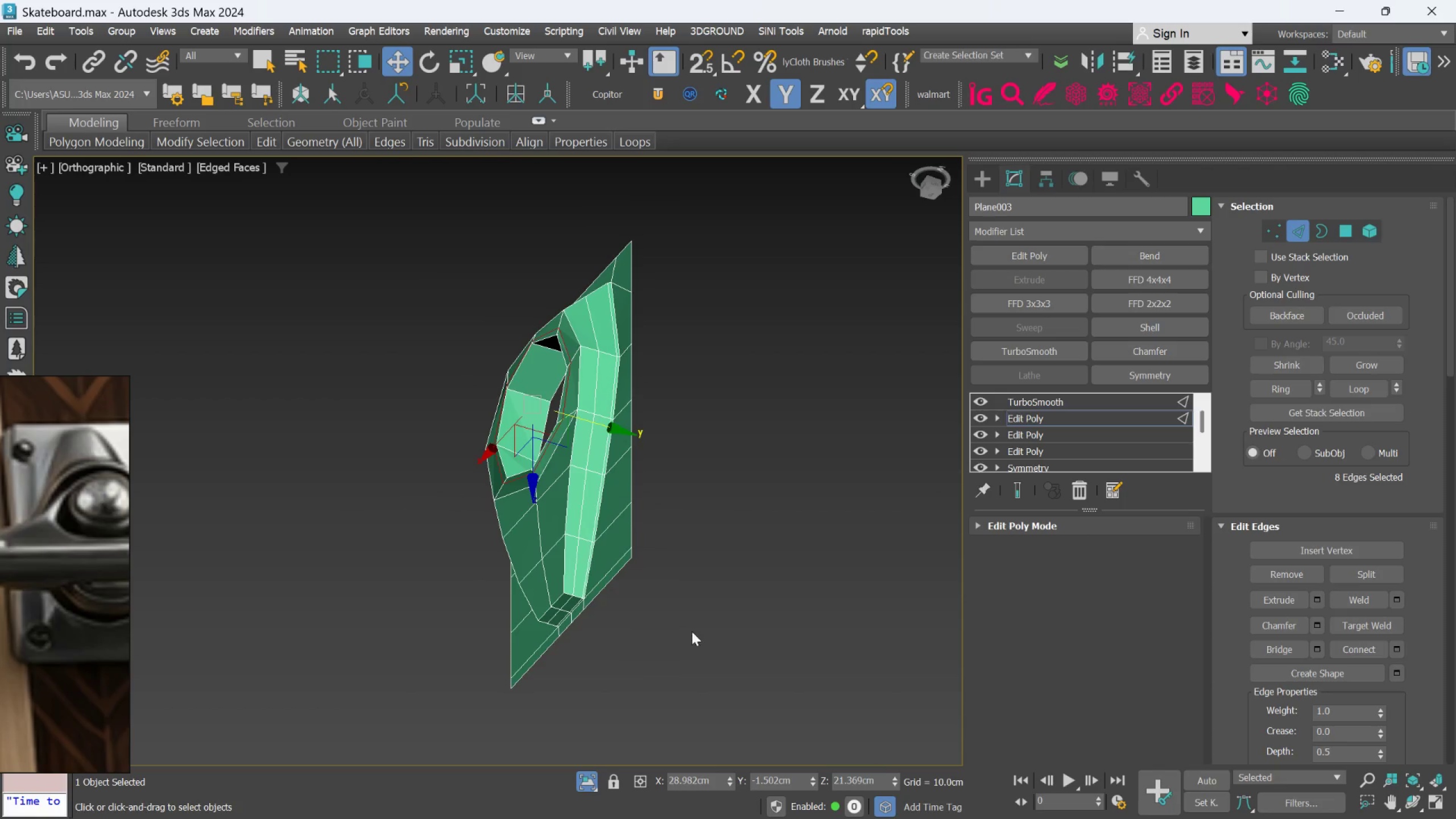 
hold_key(key=AltLeft, duration=1.5)
 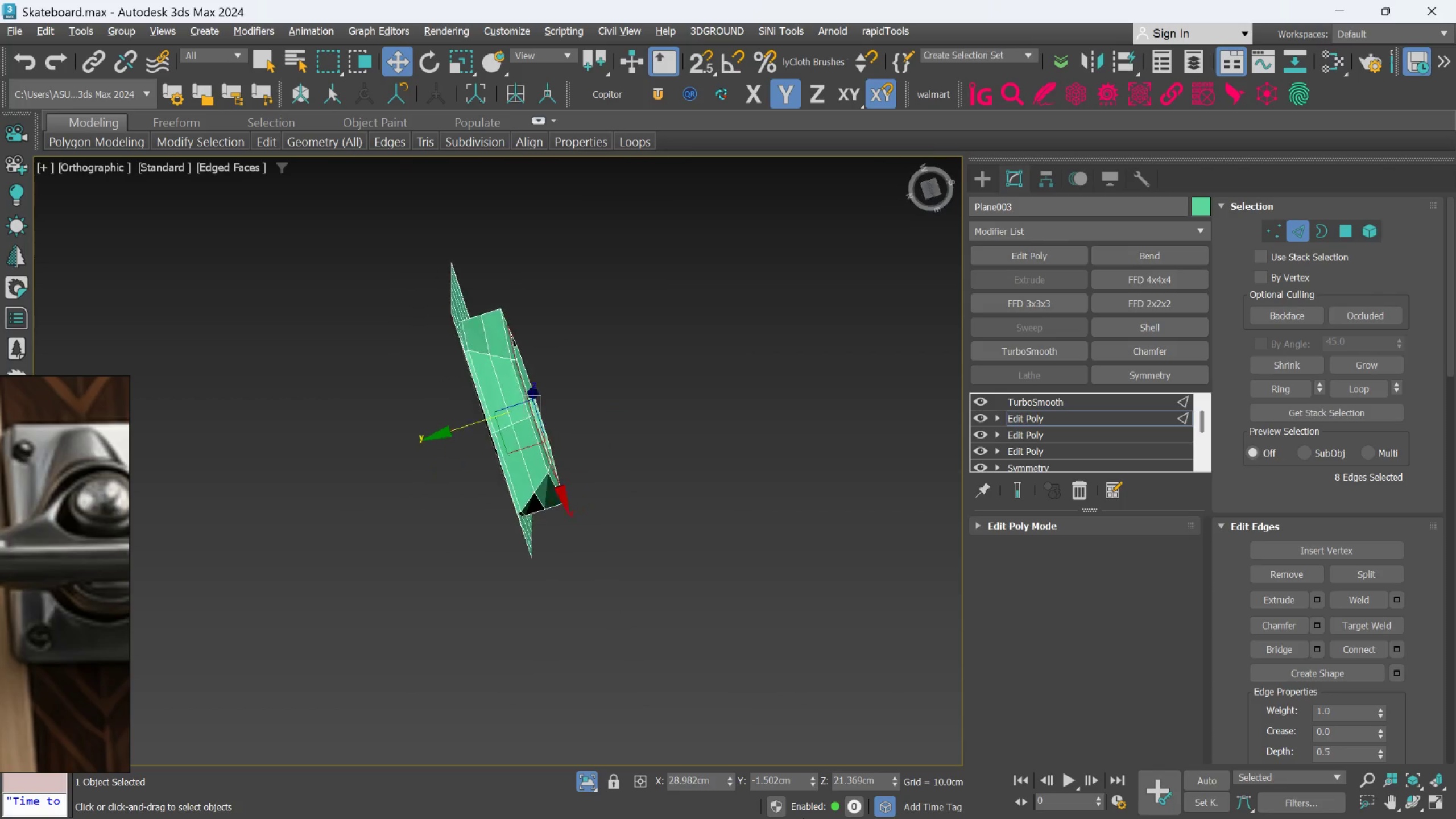 
key(Alt+AltLeft)
 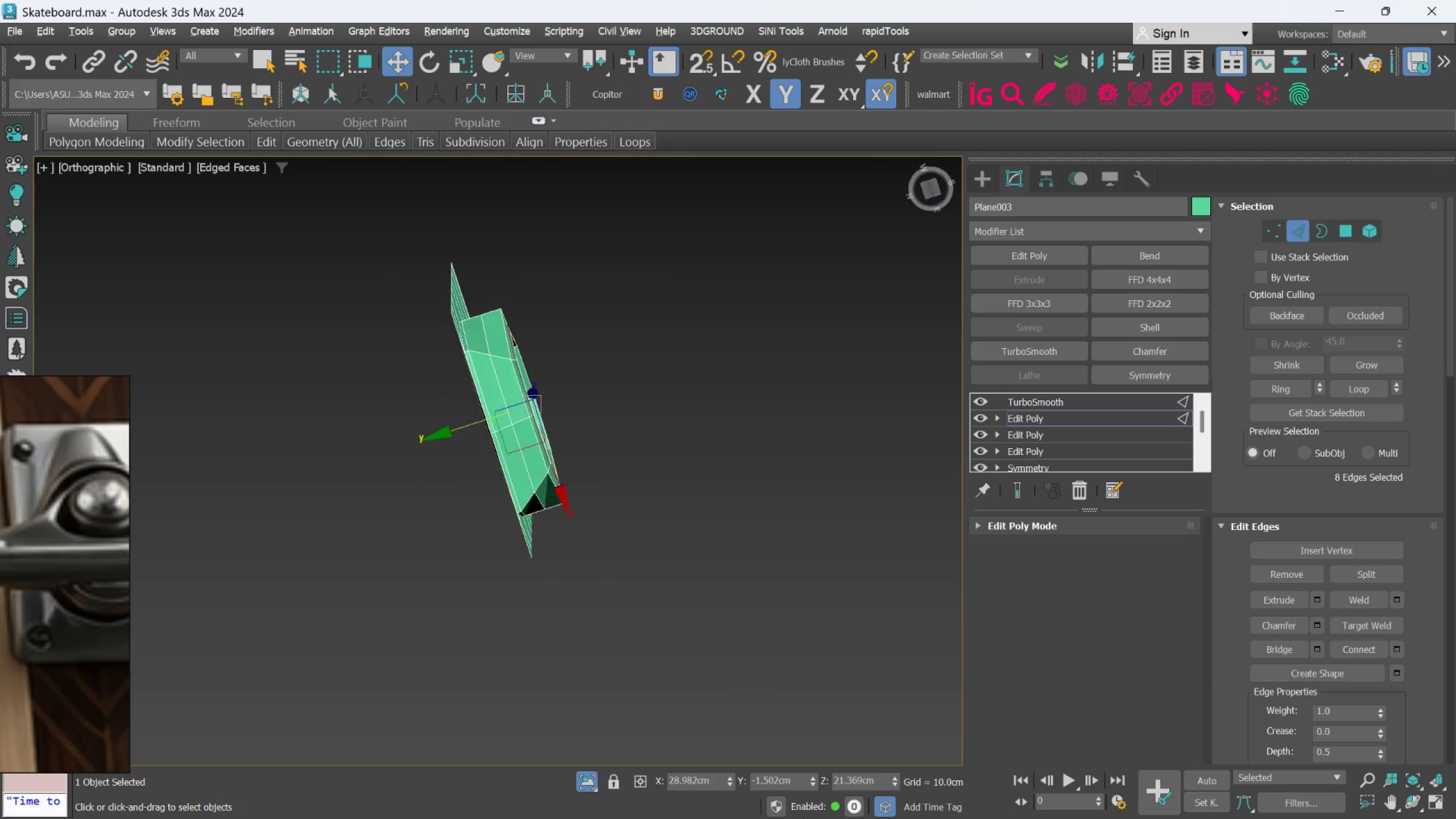 
key(Alt+AltLeft)
 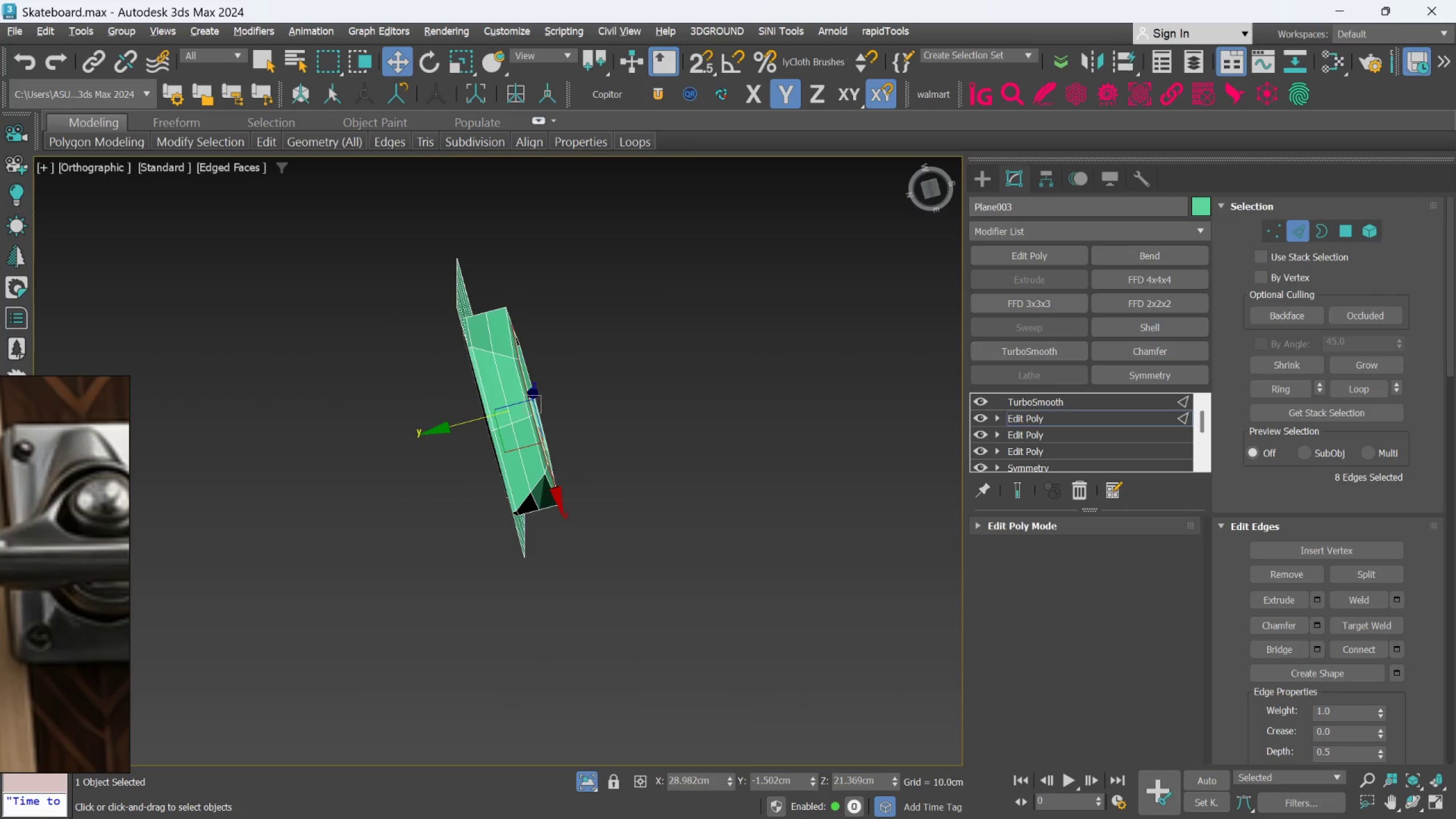 
key(Alt+AltLeft)
 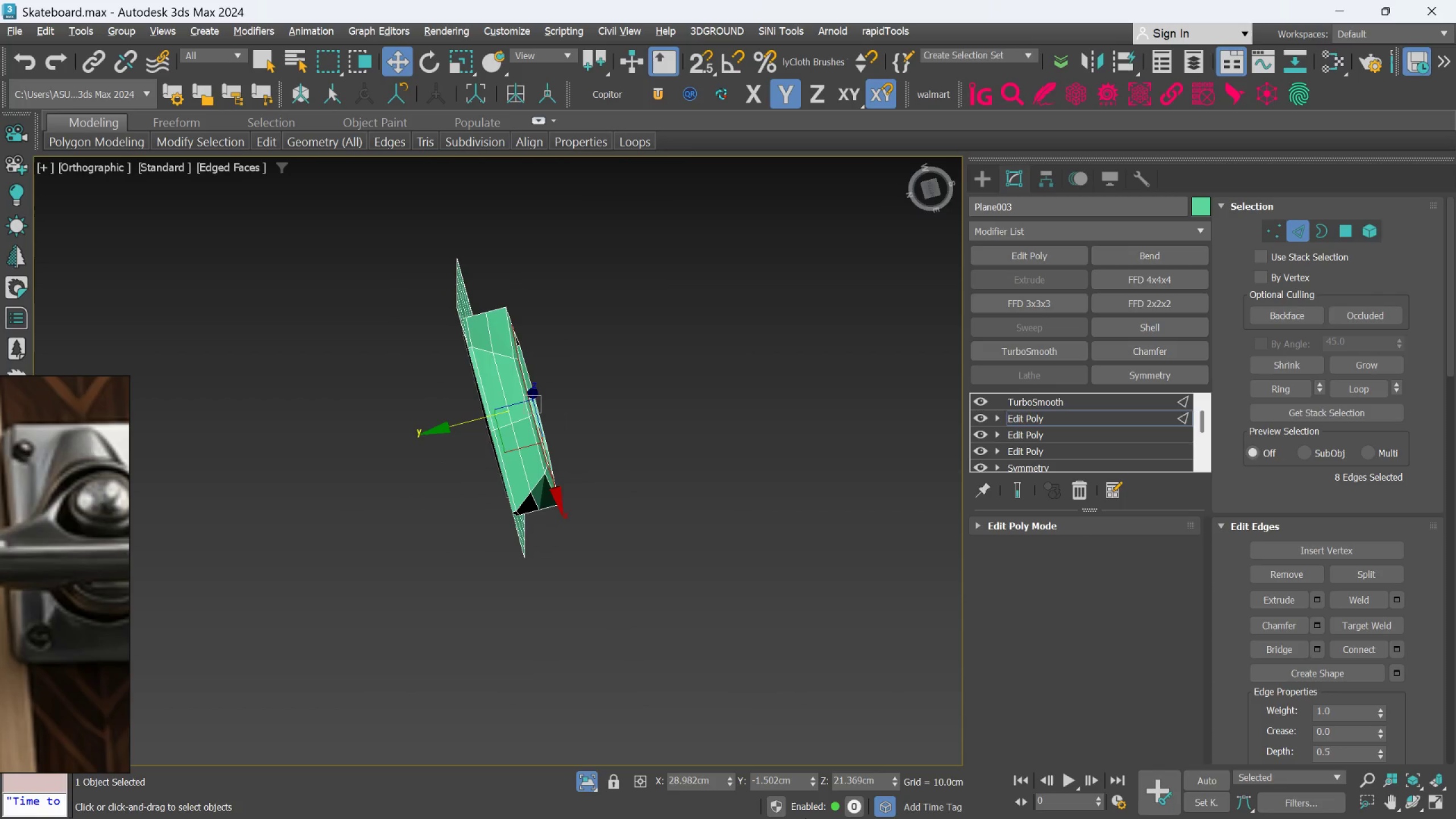 
key(Alt+AltLeft)
 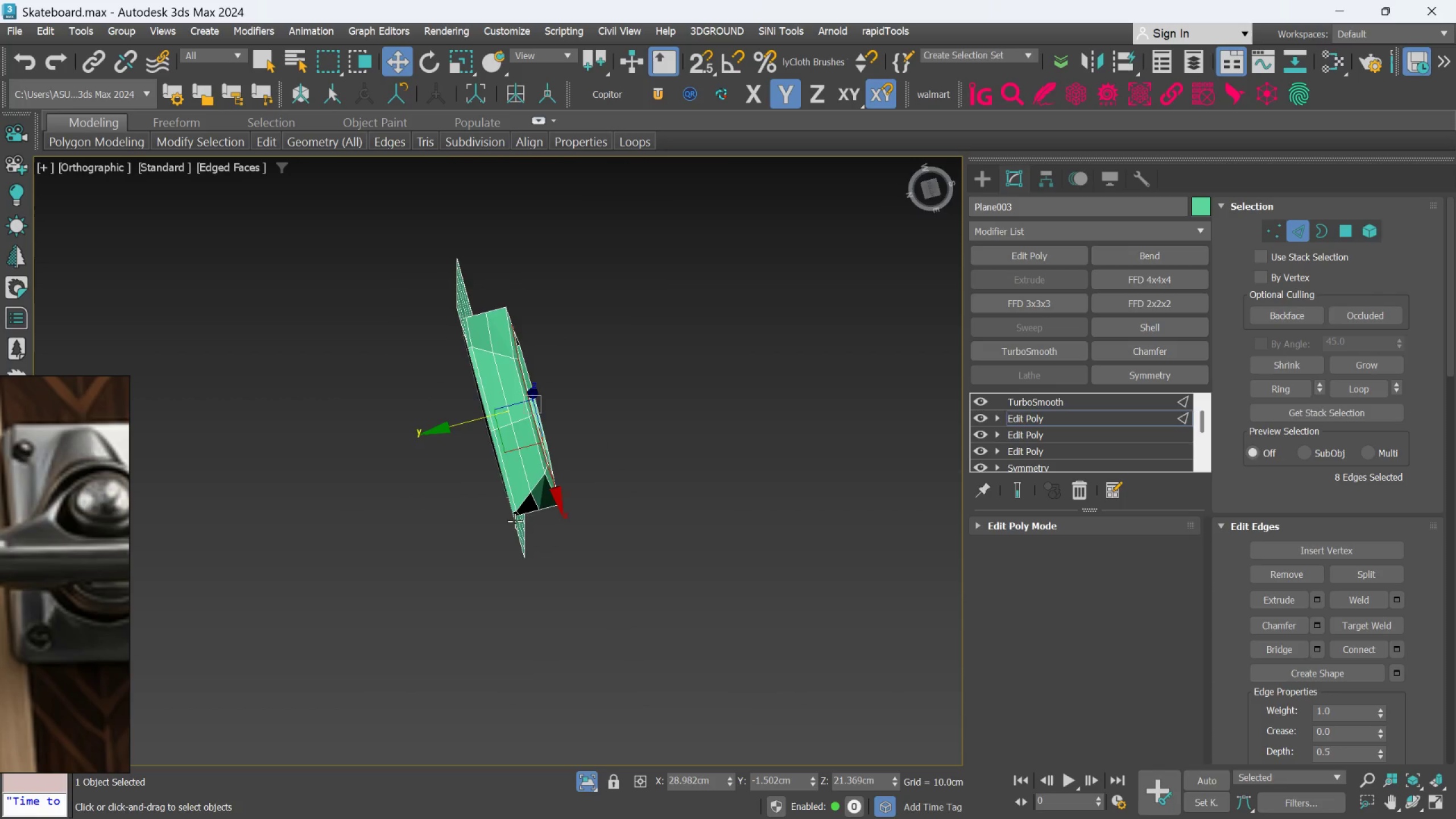 
hold_key(key=AltLeft, duration=0.64)
 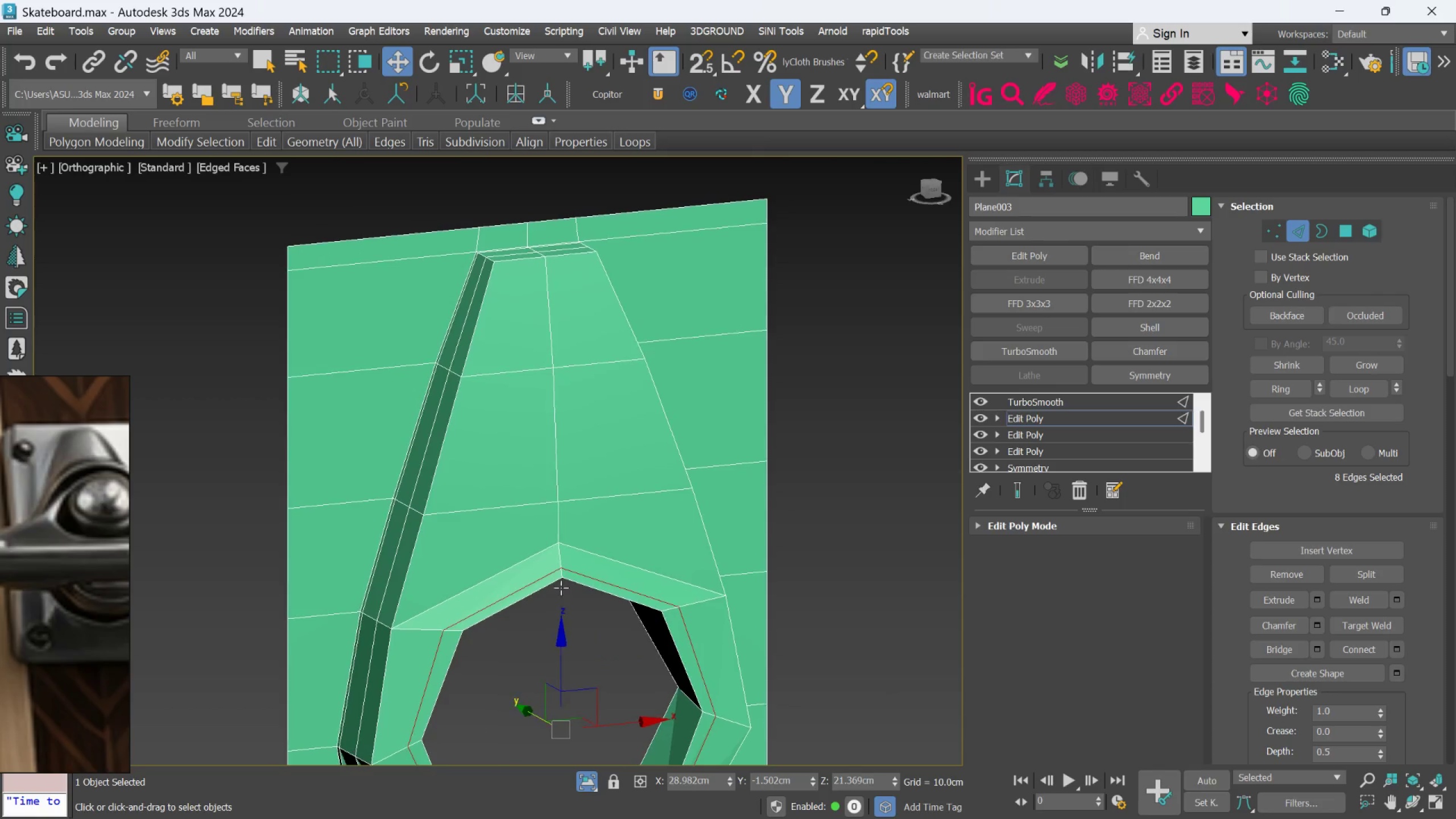 
scroll: coordinate [515, 521], scroll_direction: up, amount: 2.0
 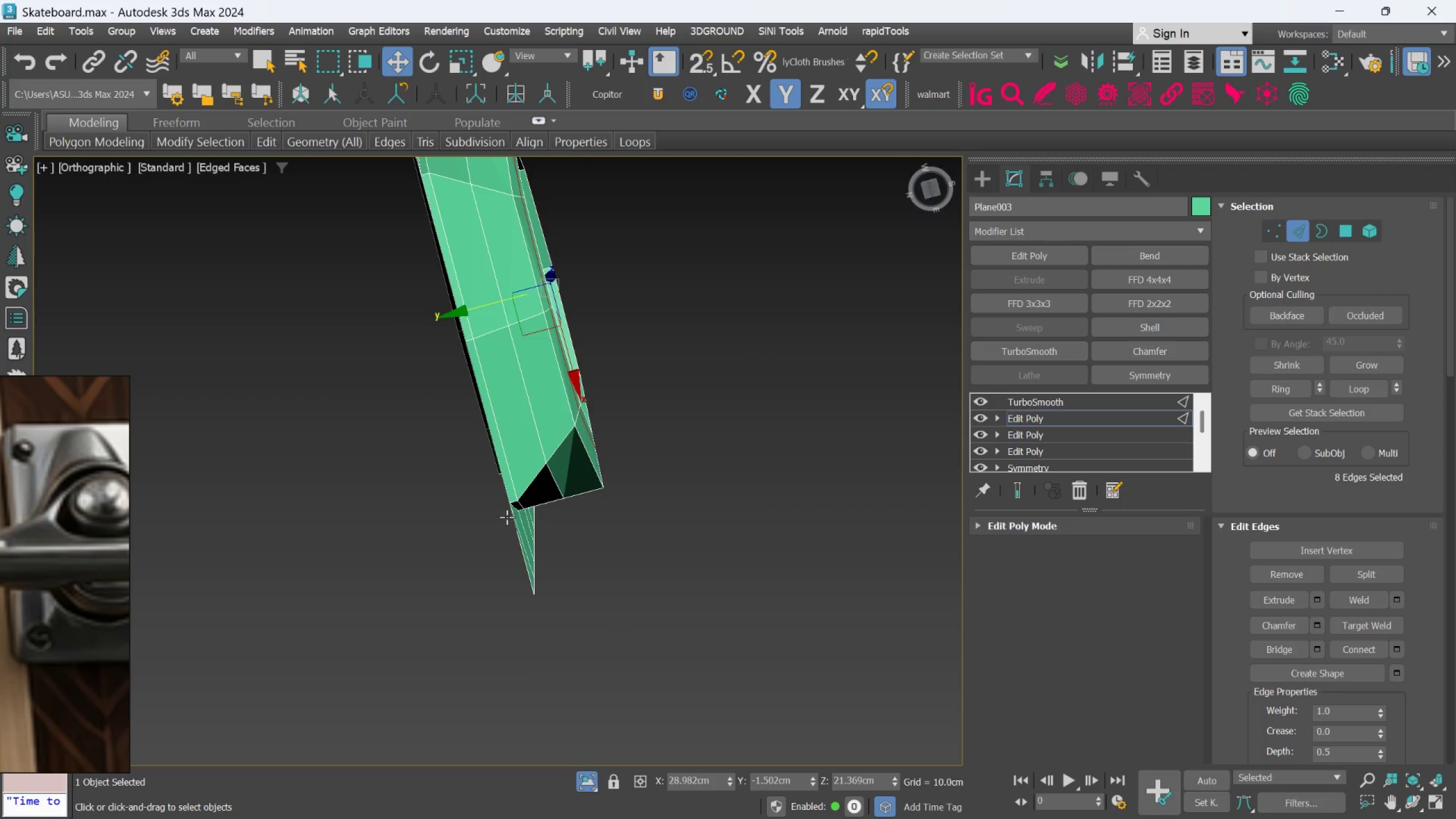 
left_click([557, 524])
 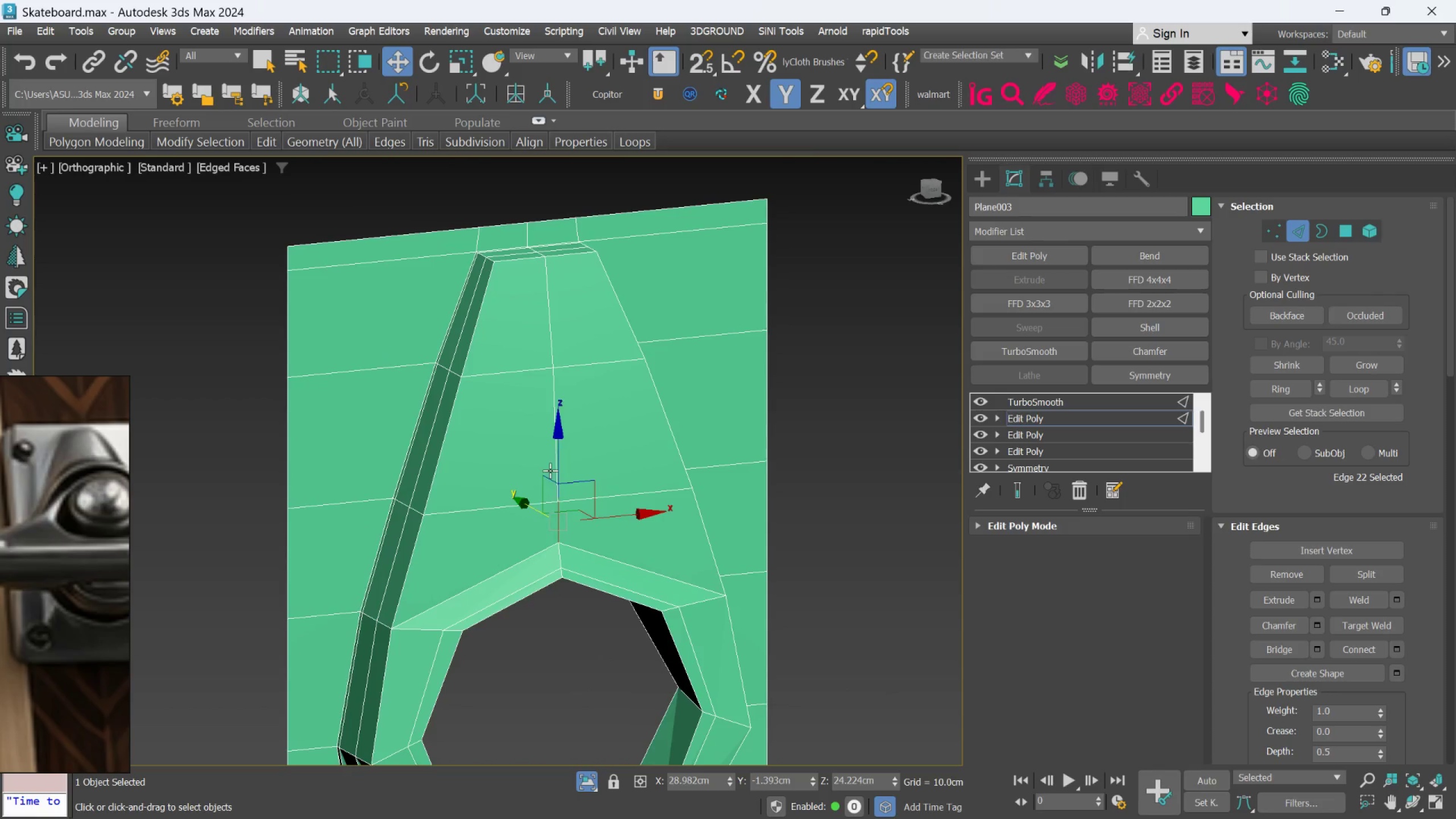 
hold_key(key=ControlLeft, duration=1.19)
left_click([549, 457])
 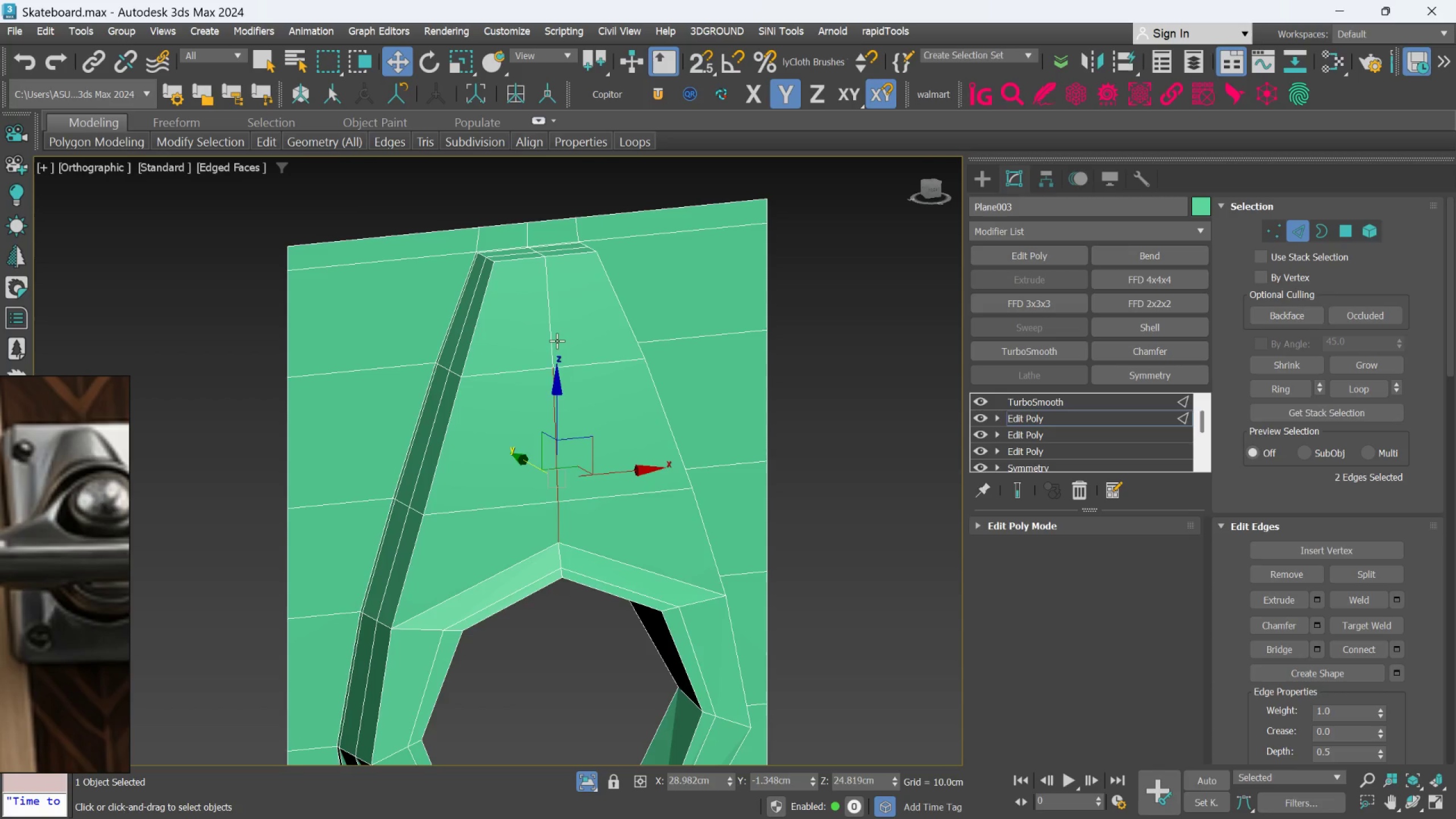 
left_click([557, 341])
 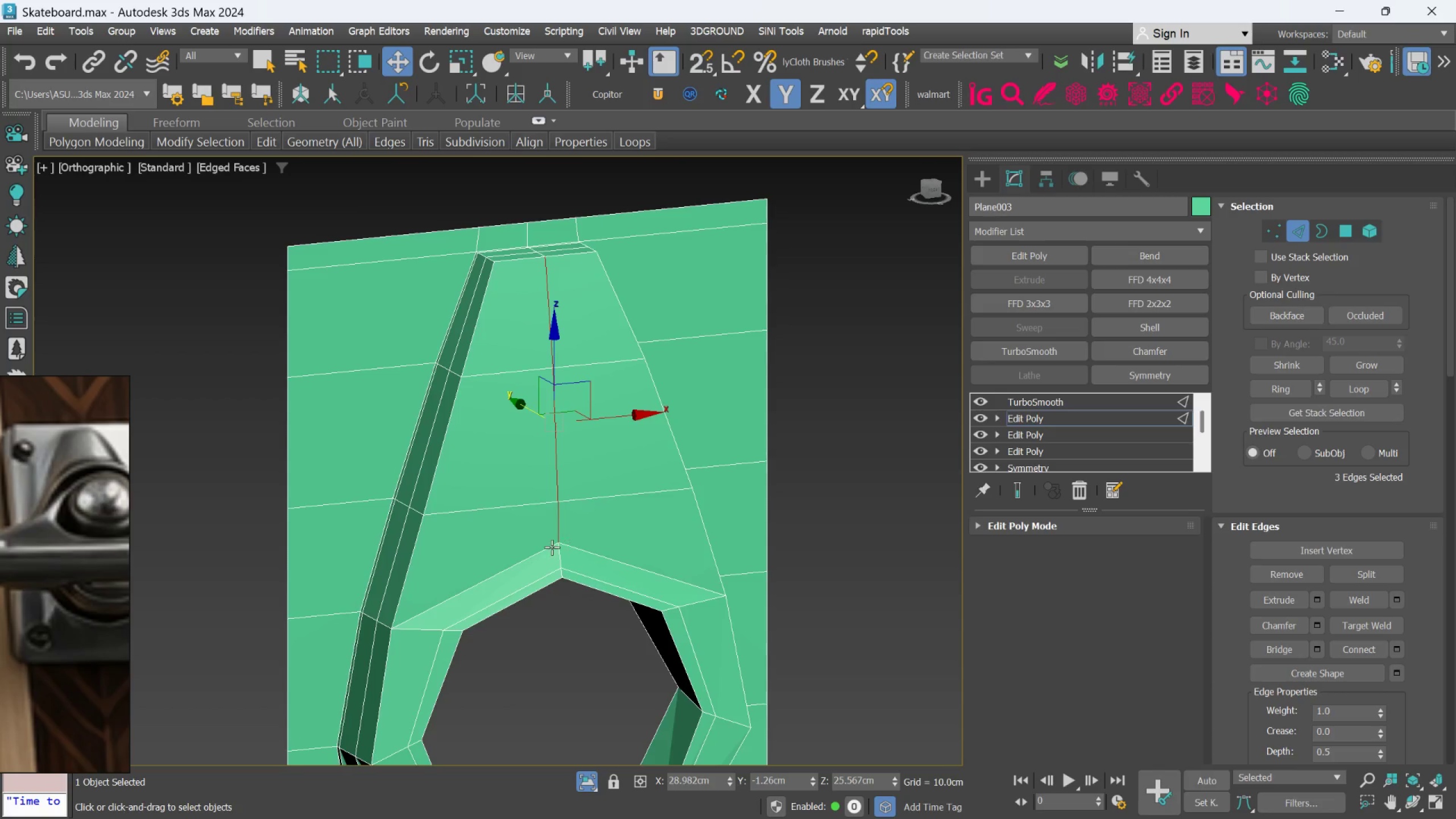 
scroll: coordinate [551, 547], scroll_direction: up, amount: 1.0
 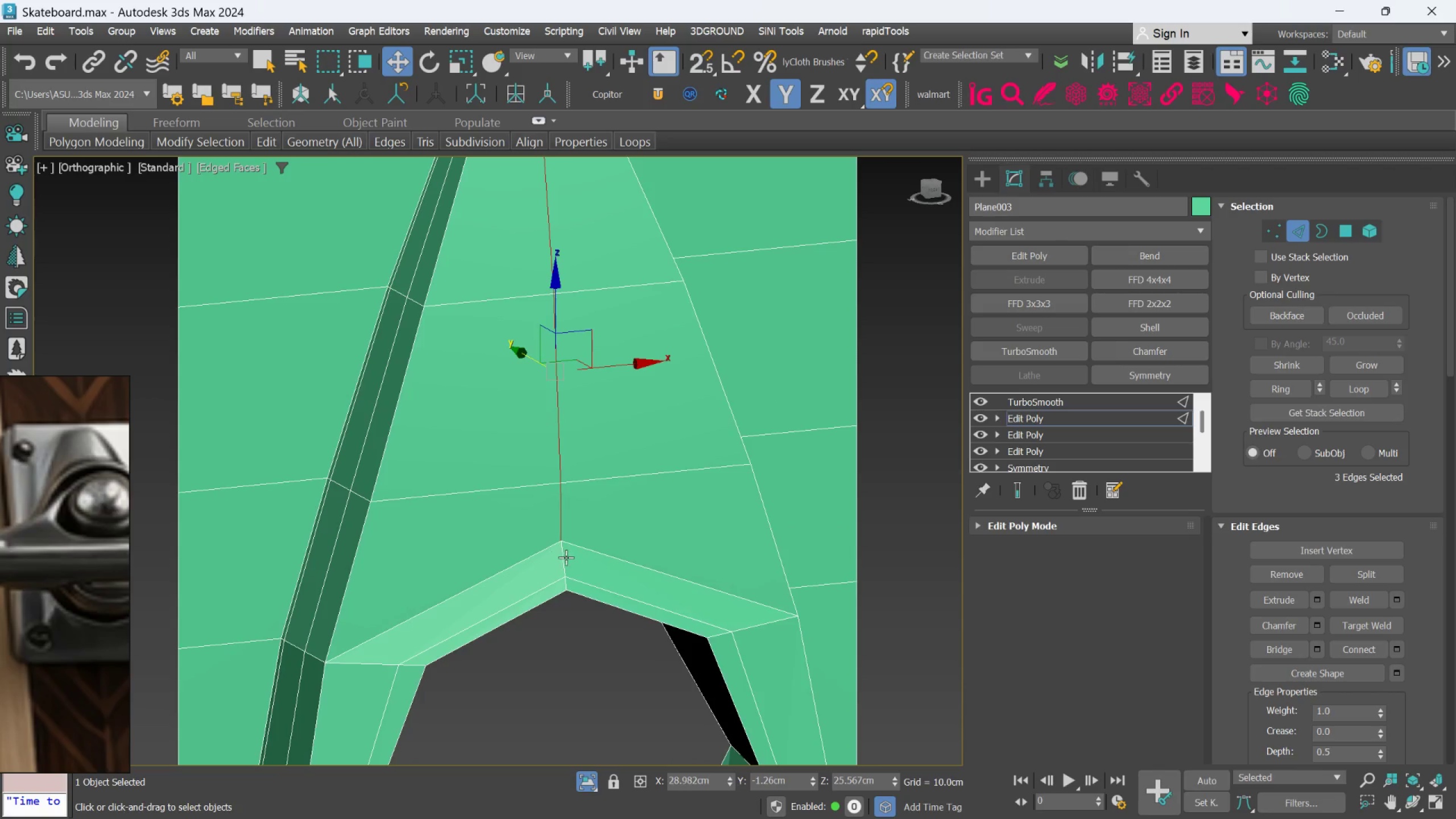 
hold_key(key=ControlLeft, duration=0.52)
left_click([565, 563])
 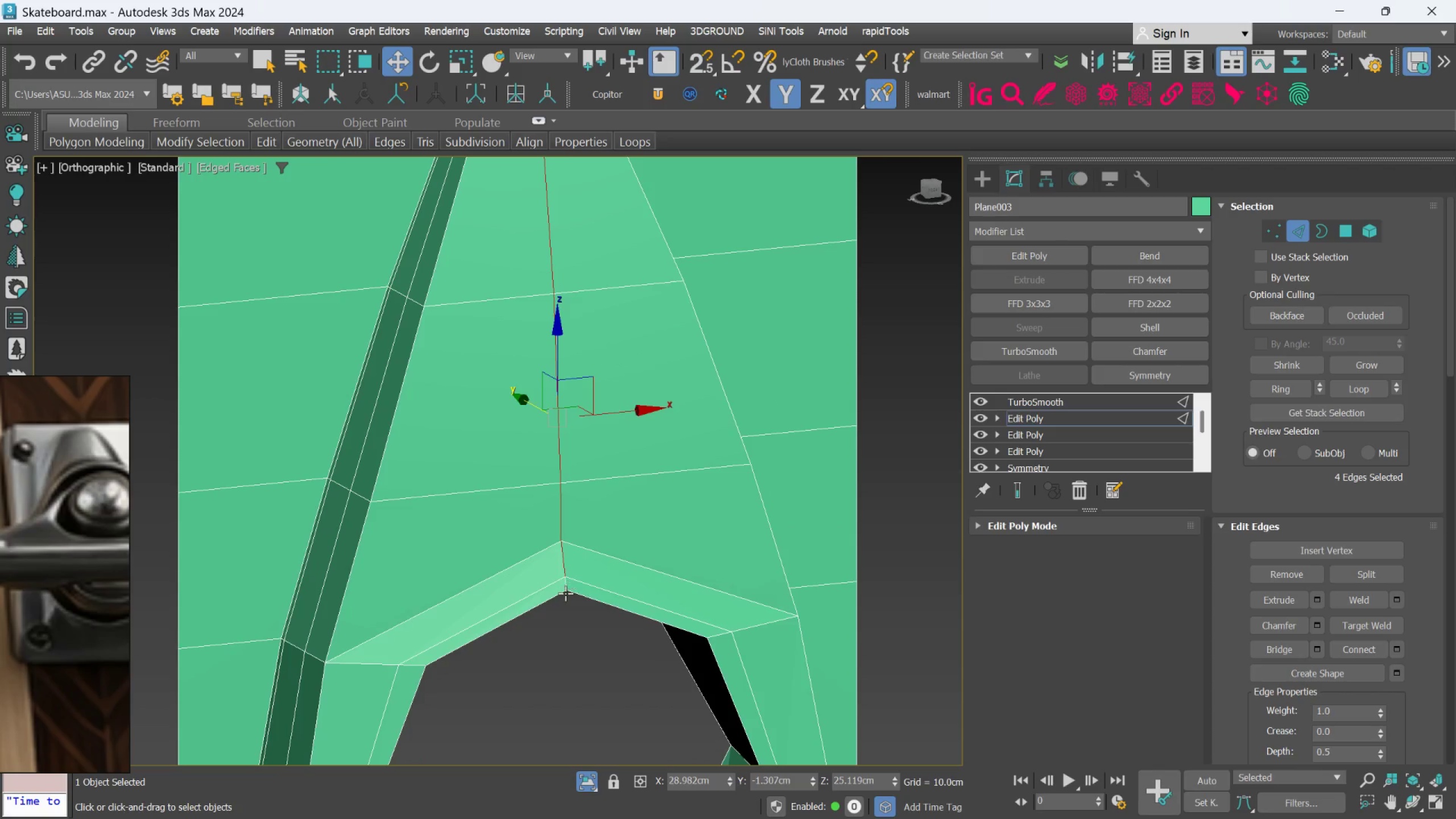 
hold_key(key=ControlLeft, duration=0.44)
left_click([568, 582])
 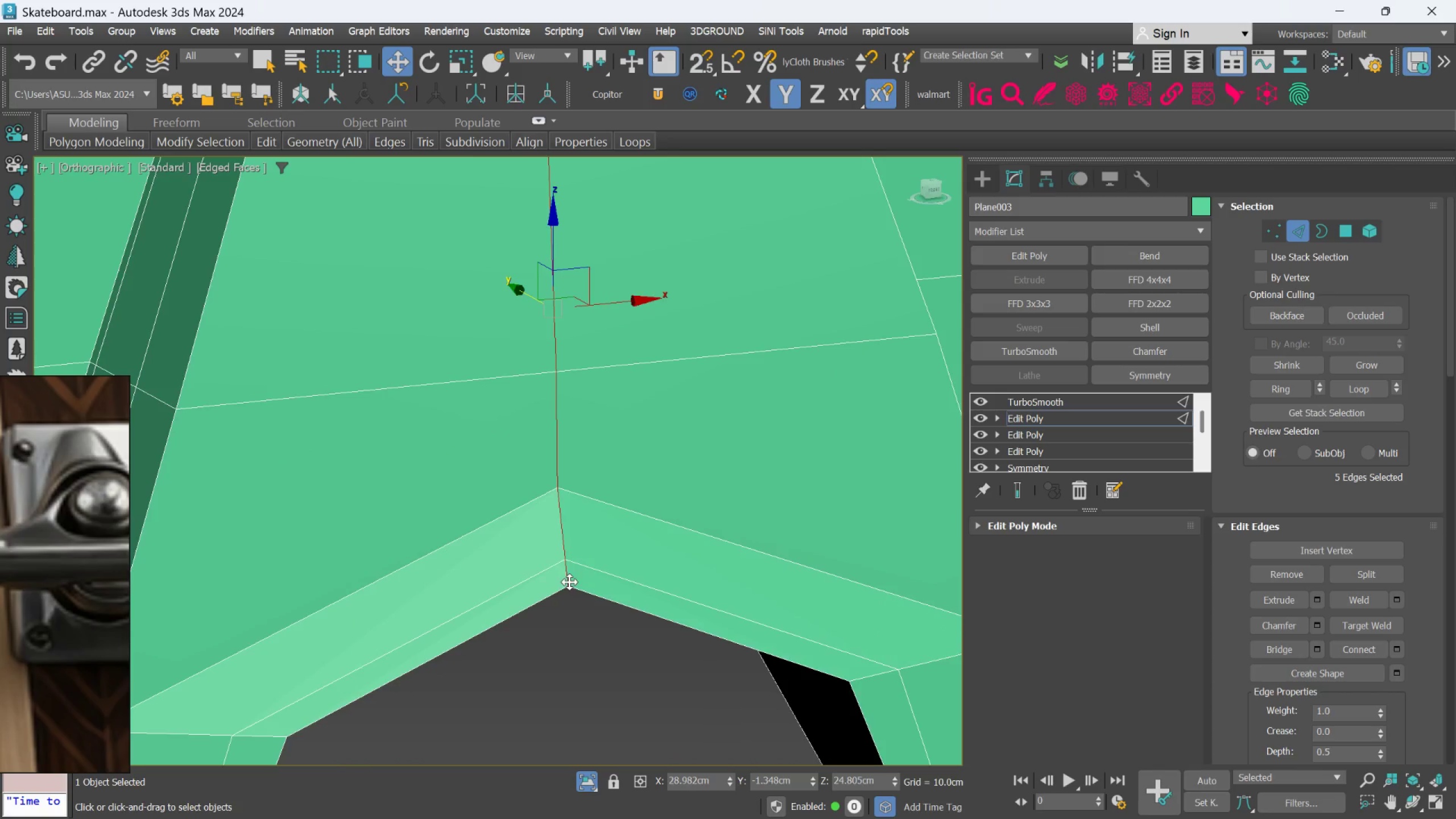 
scroll: coordinate [565, 594], scroll_direction: up, amount: 2.0
 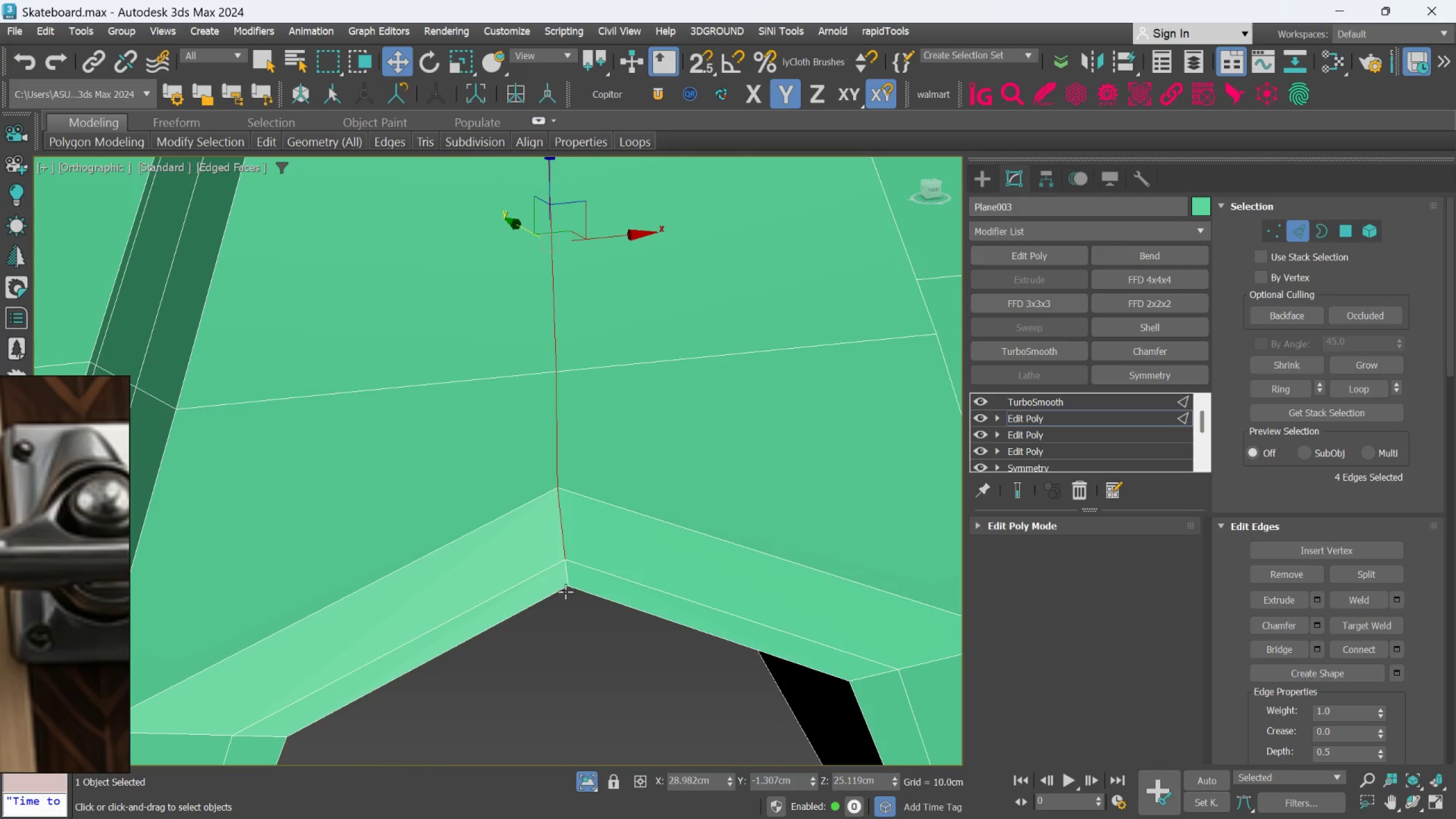 
hold_key(key=AltLeft, duration=0.55)
 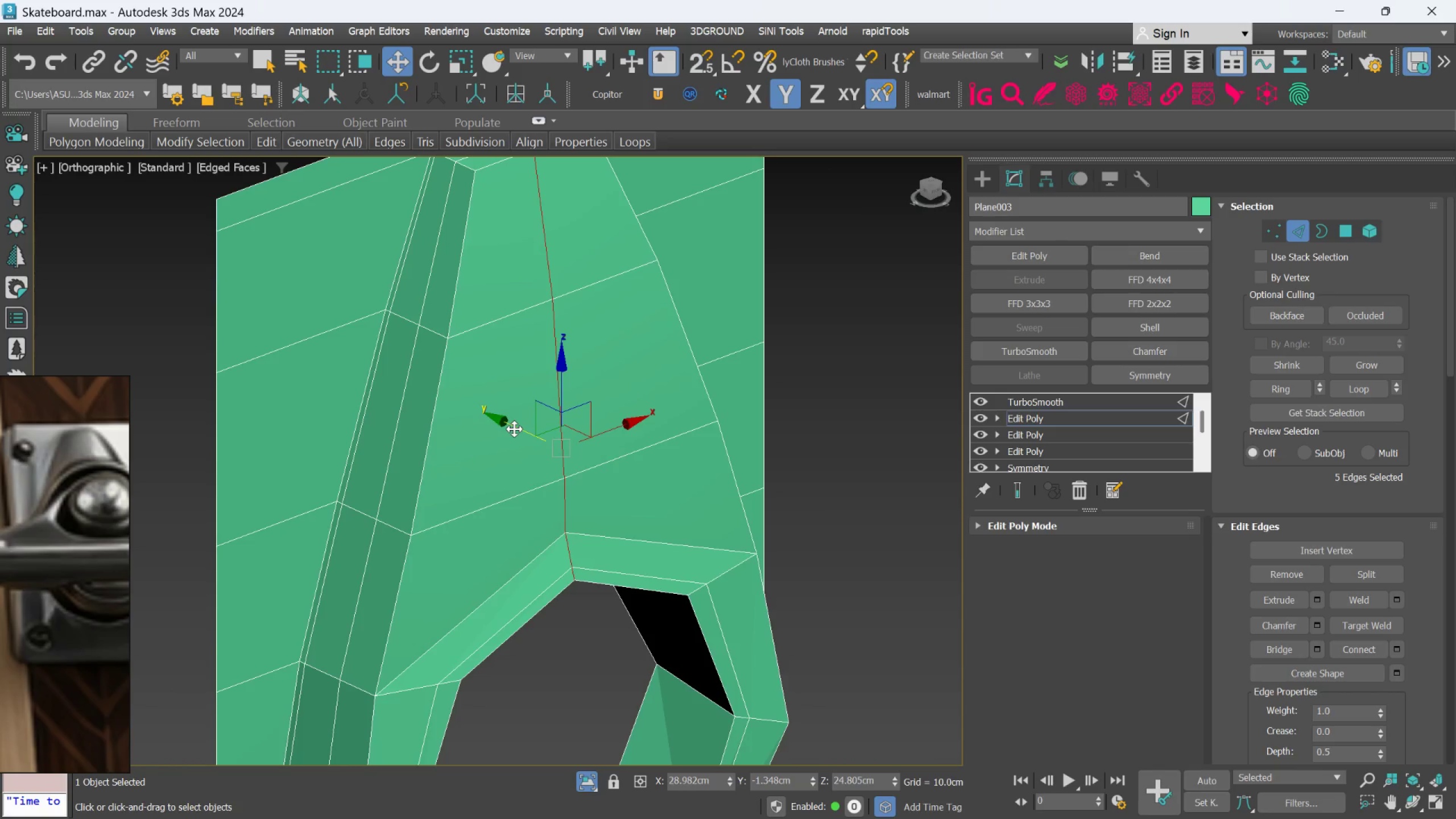 
scroll: coordinate [570, 590], scroll_direction: down, amount: 2.0
 